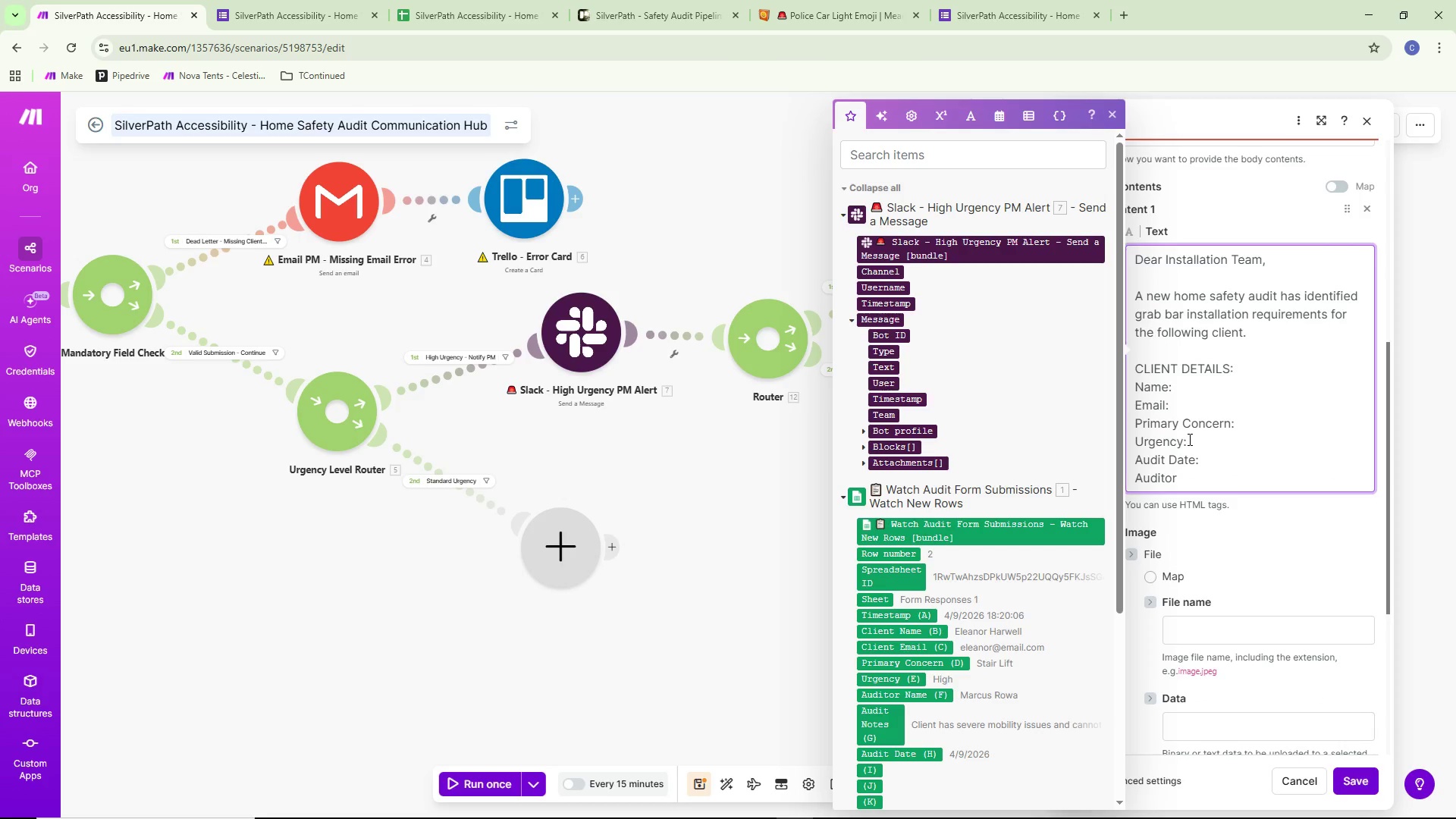 
key(Shift+ShiftLeft)
 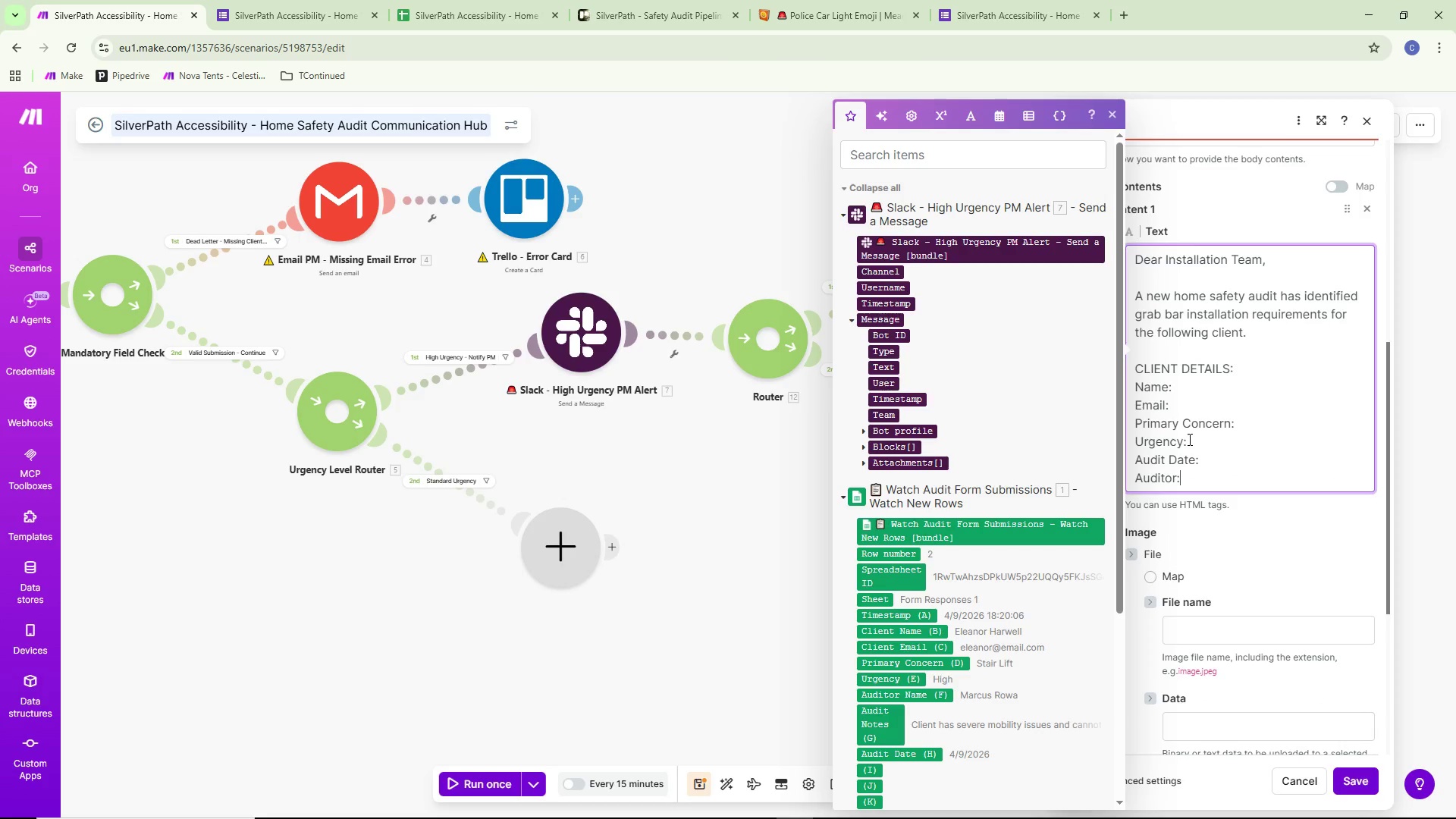 
key(Shift+Semicolon)
 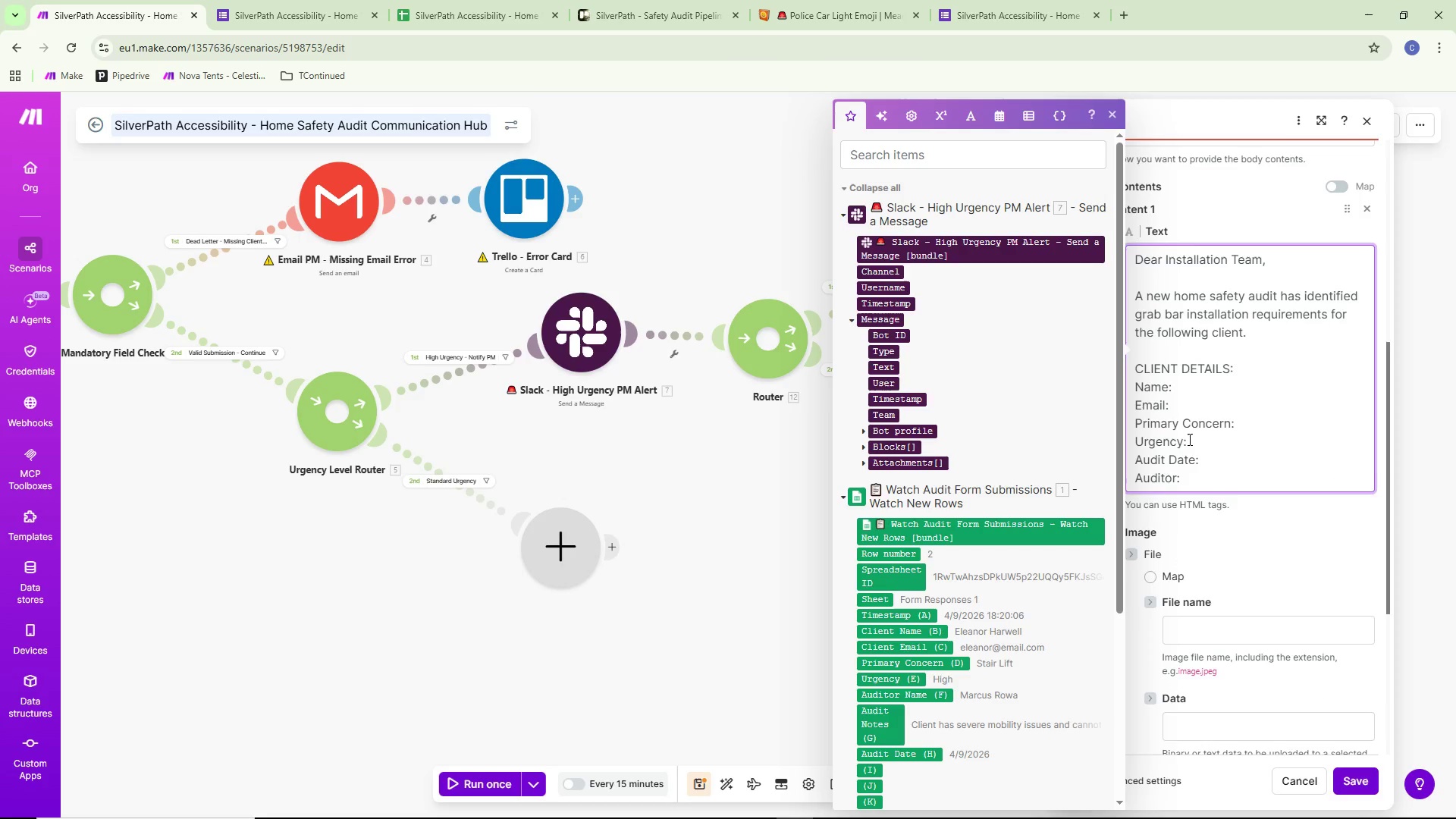 
key(Enter)
 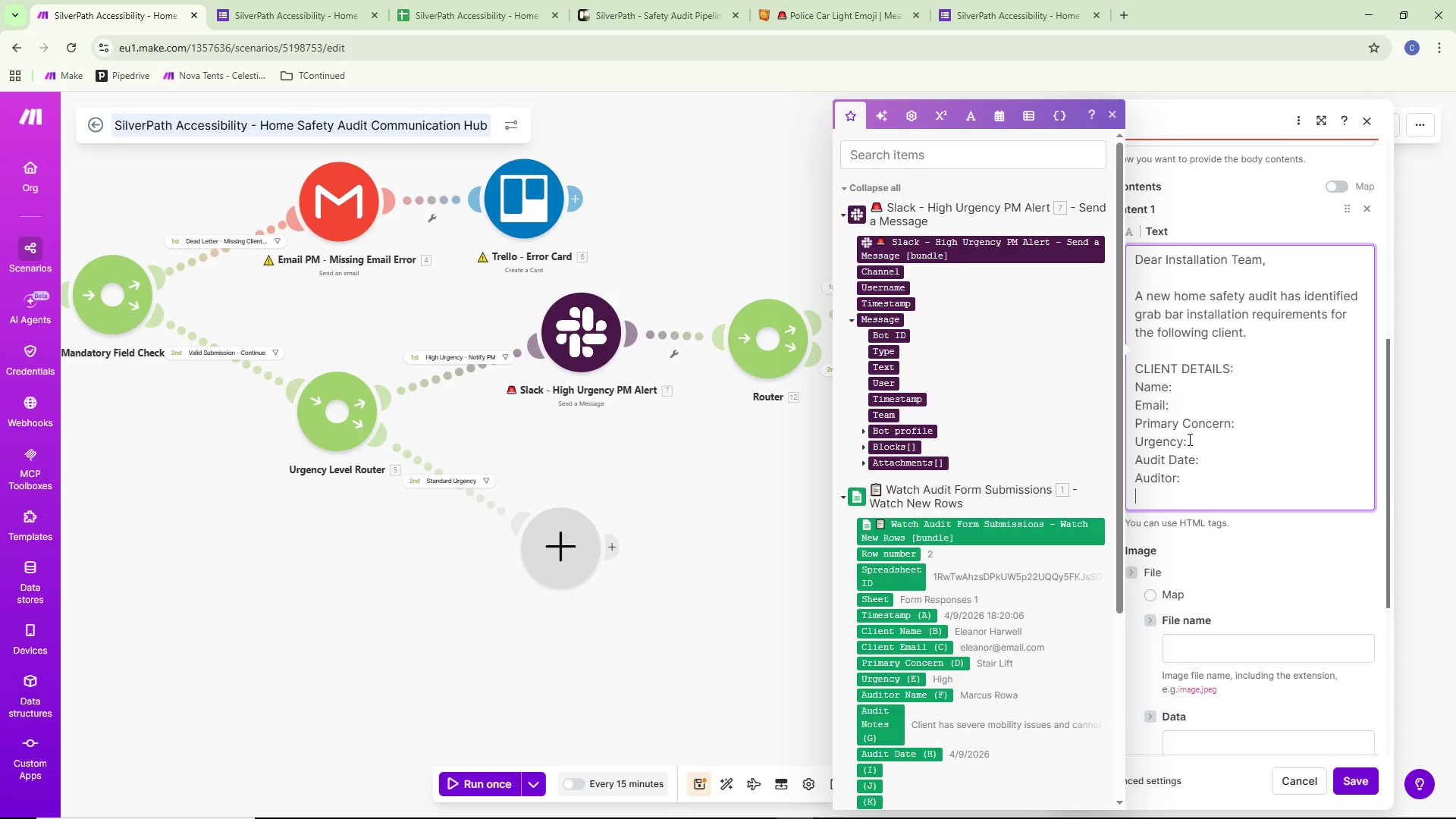 
key(Enter)
 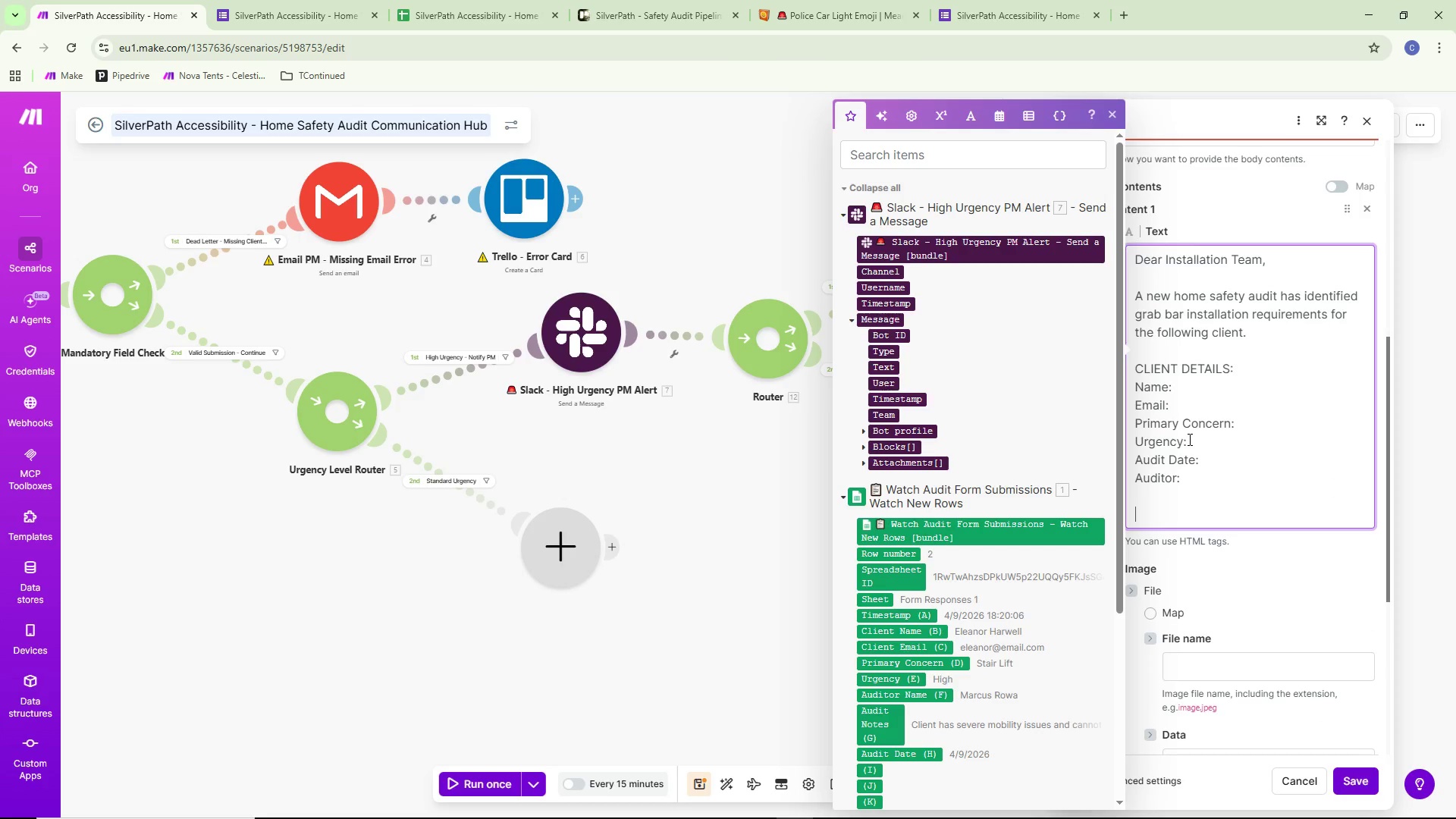 
type(AUDIT NOTES:)
 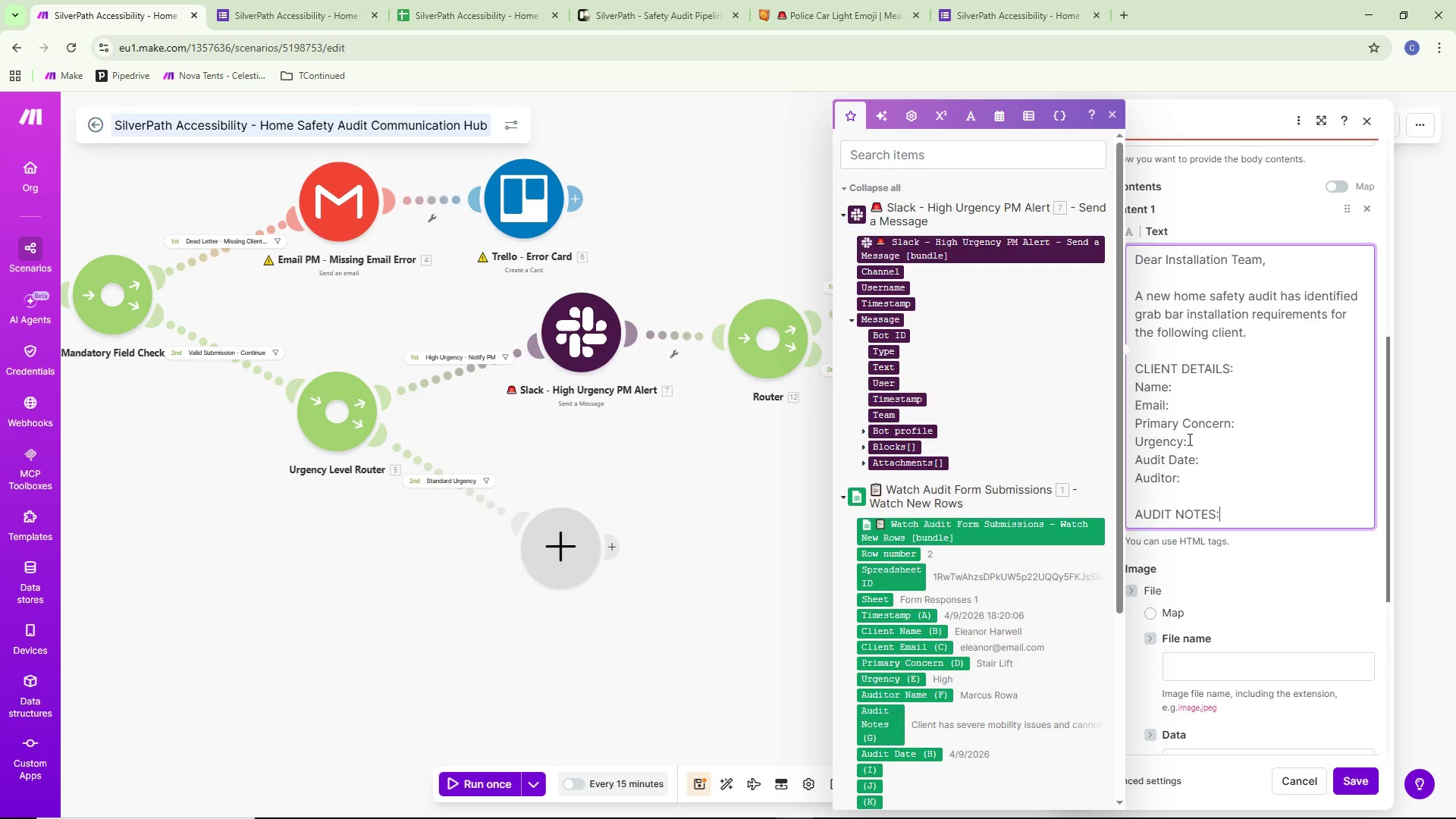 
key(Enter)
 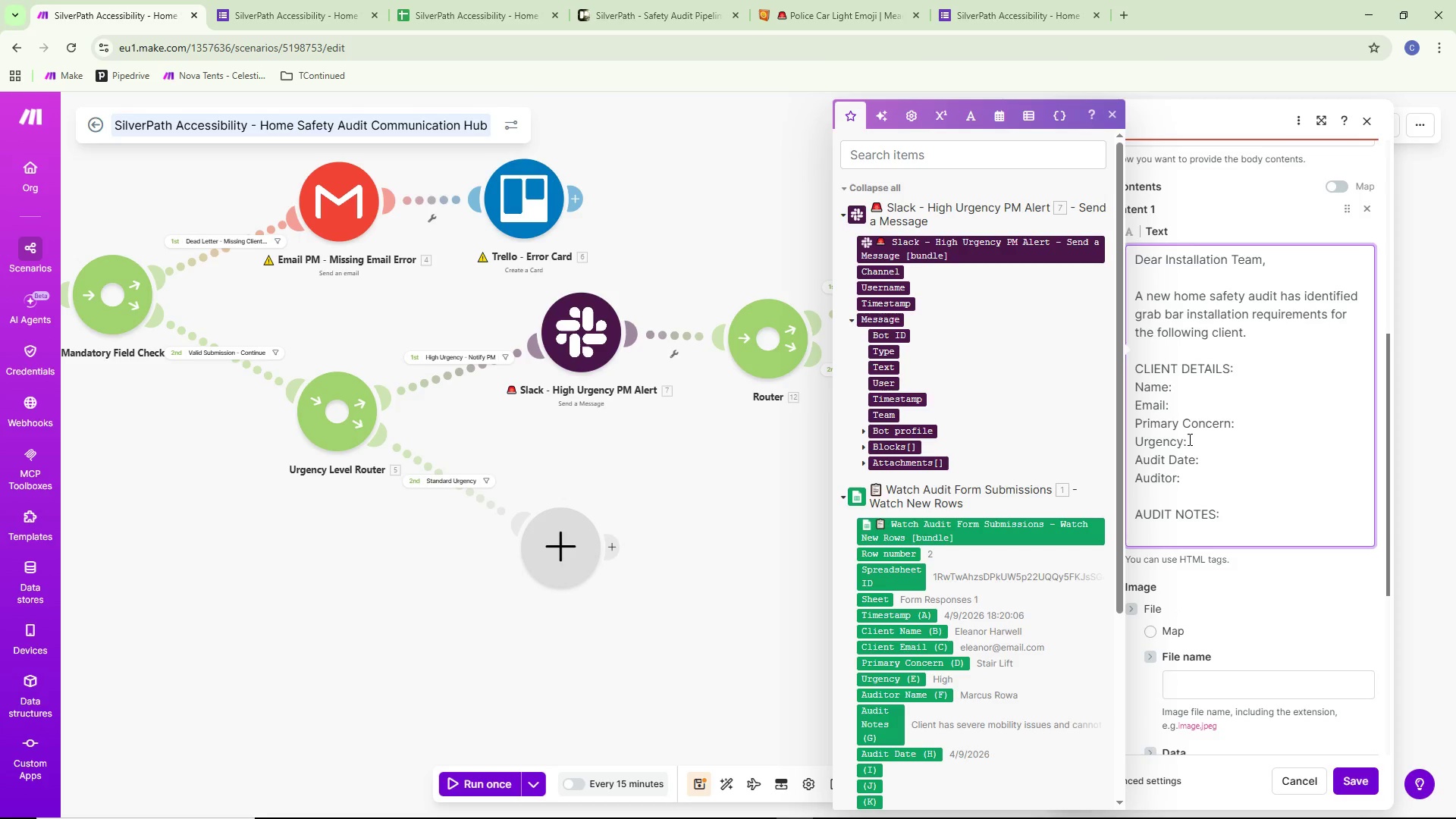 
key(CapsLock)
 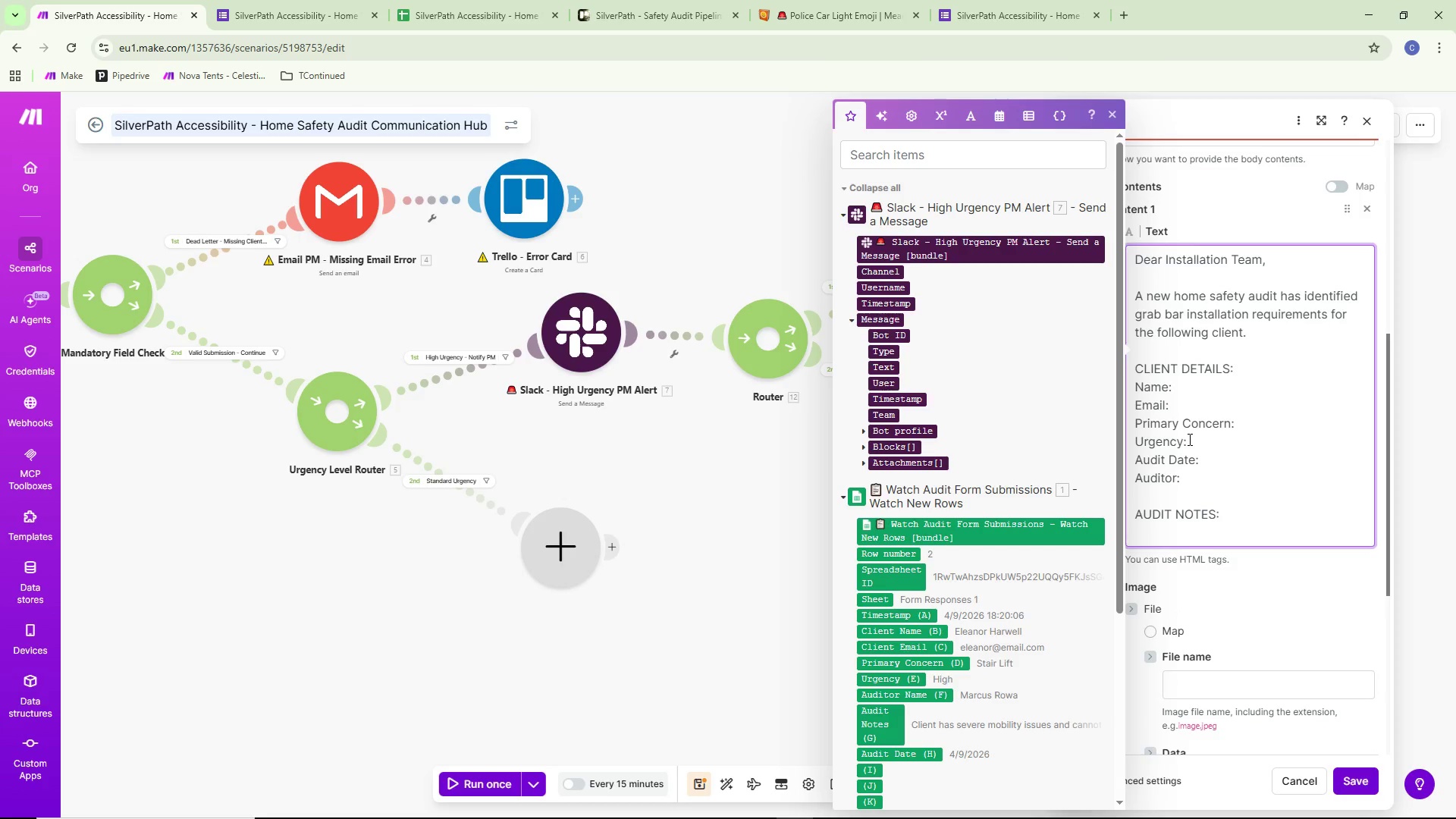 
key(Enter)
 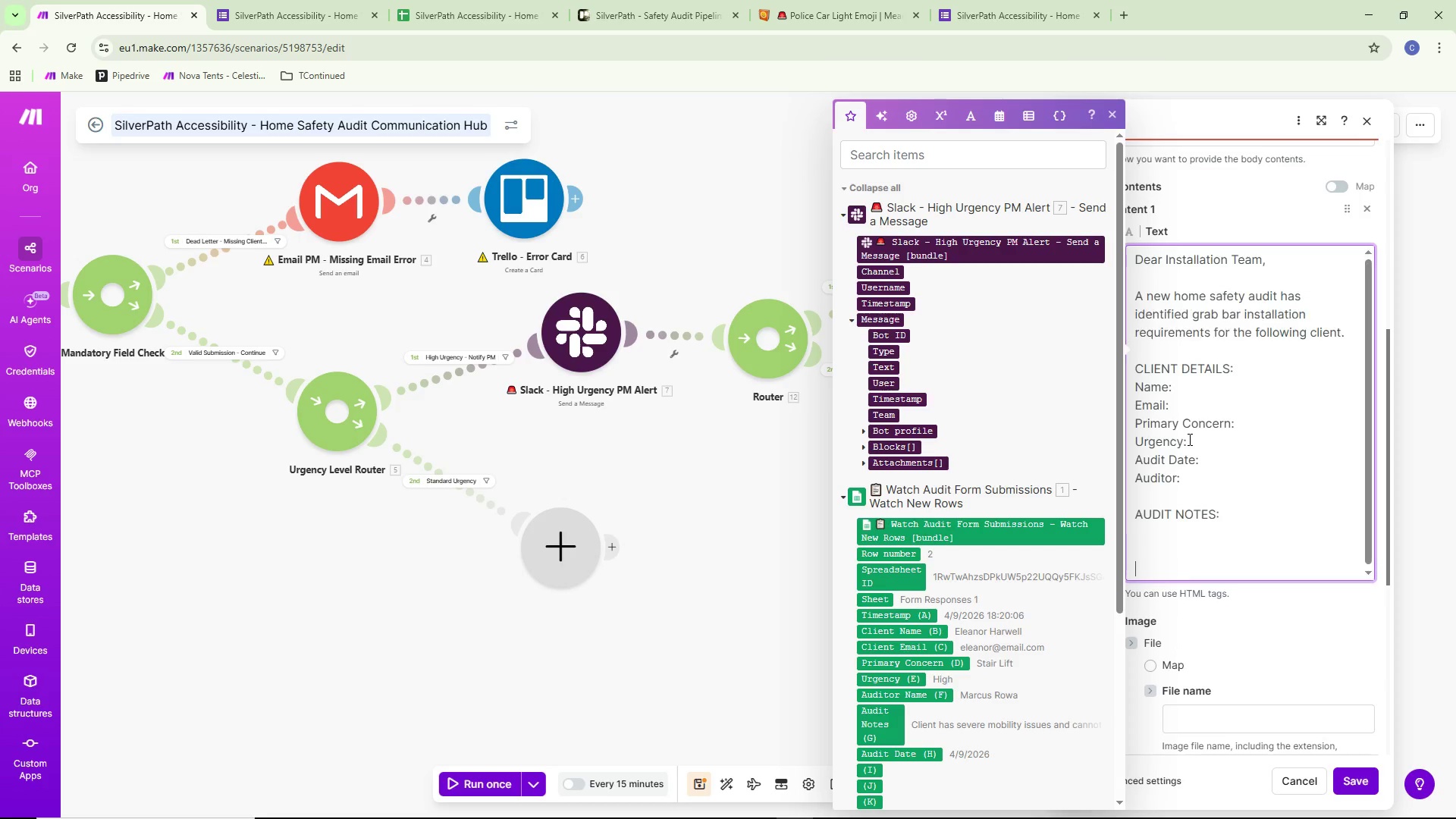 
key(Enter)
 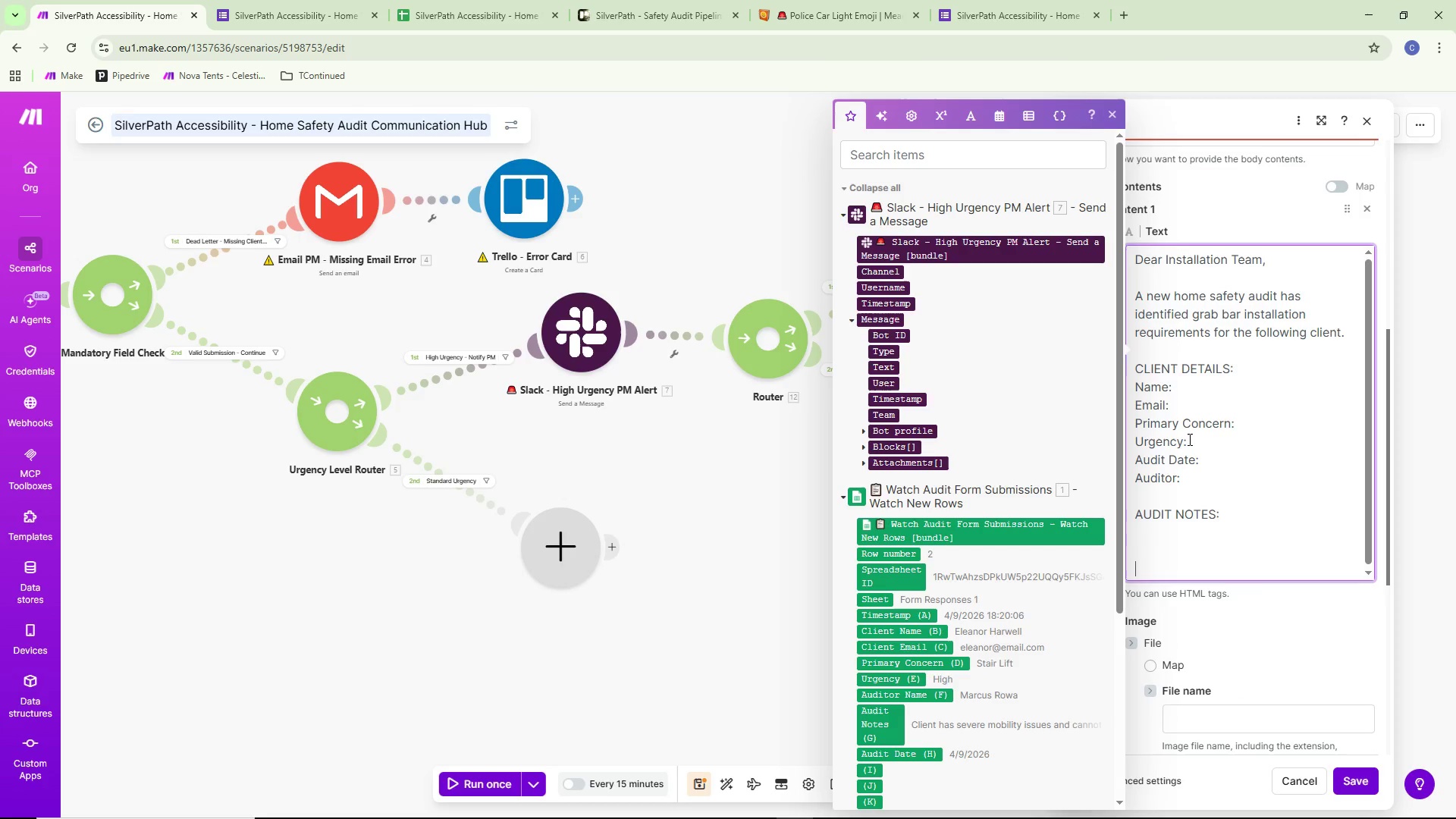 
key(Backspace)
 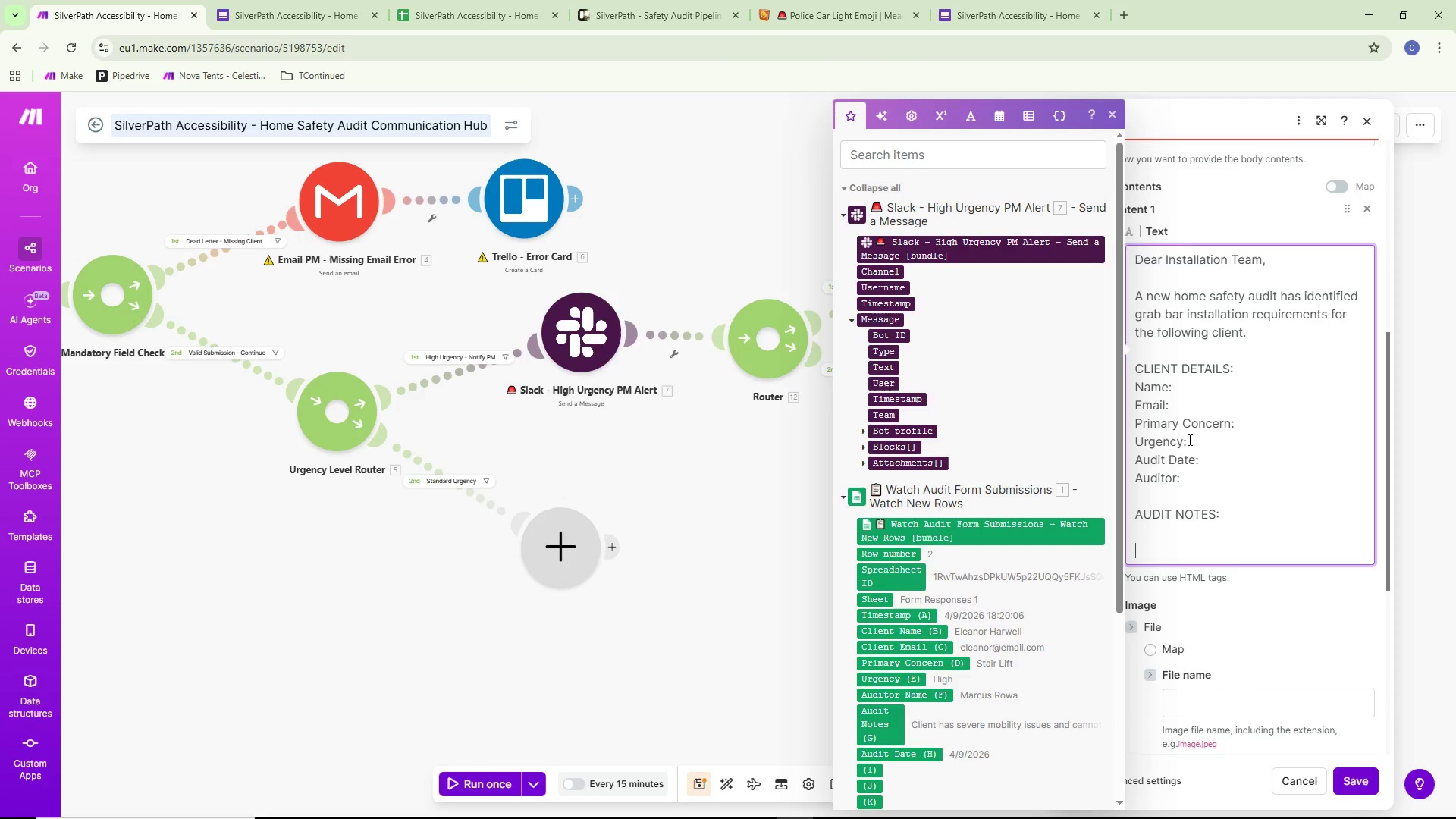 
key(Enter)
 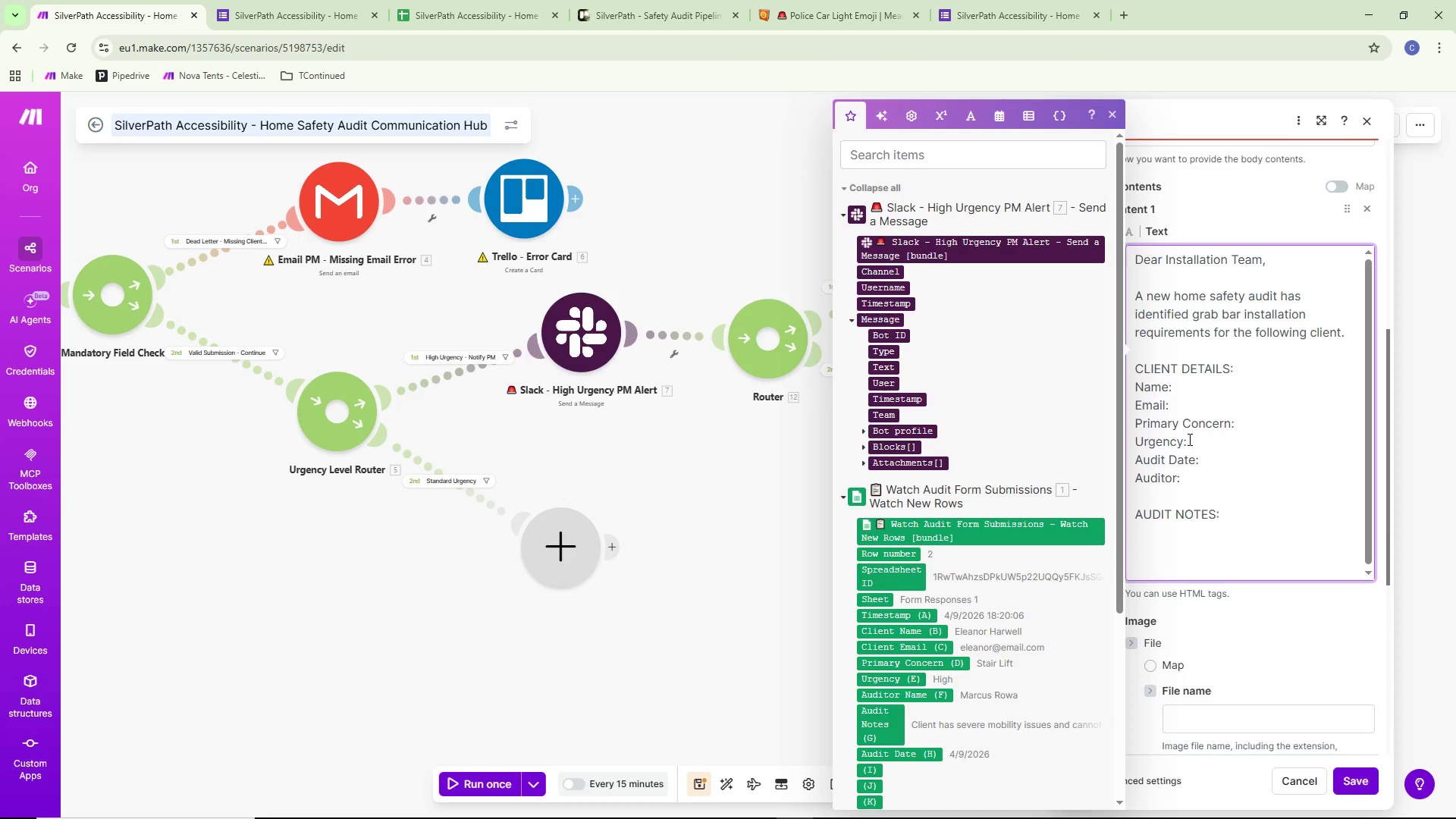 
hold_key(key=ShiftLeft, duration=0.38)
 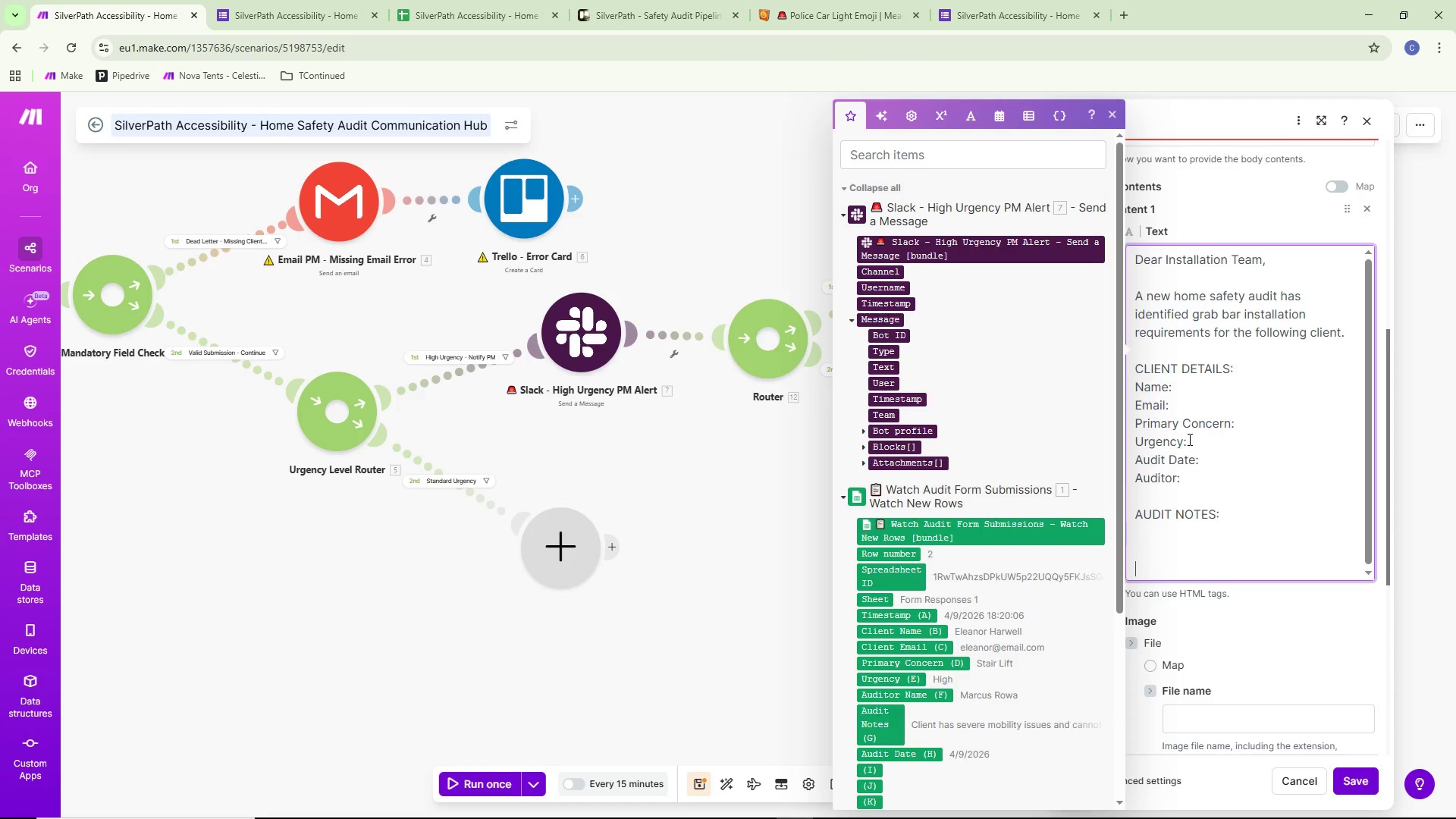 
type(Please contact the client within )
 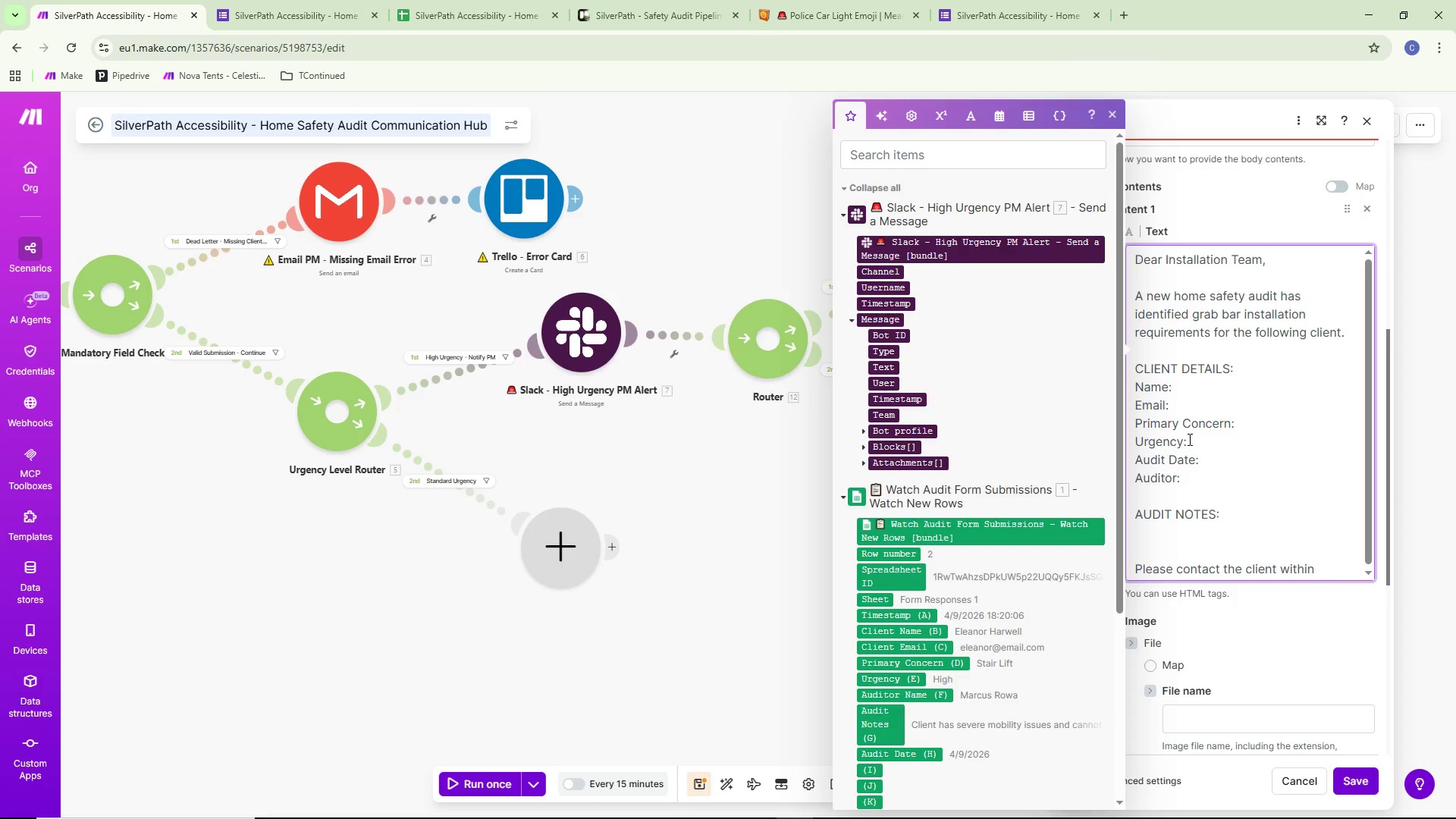 
type(if()
 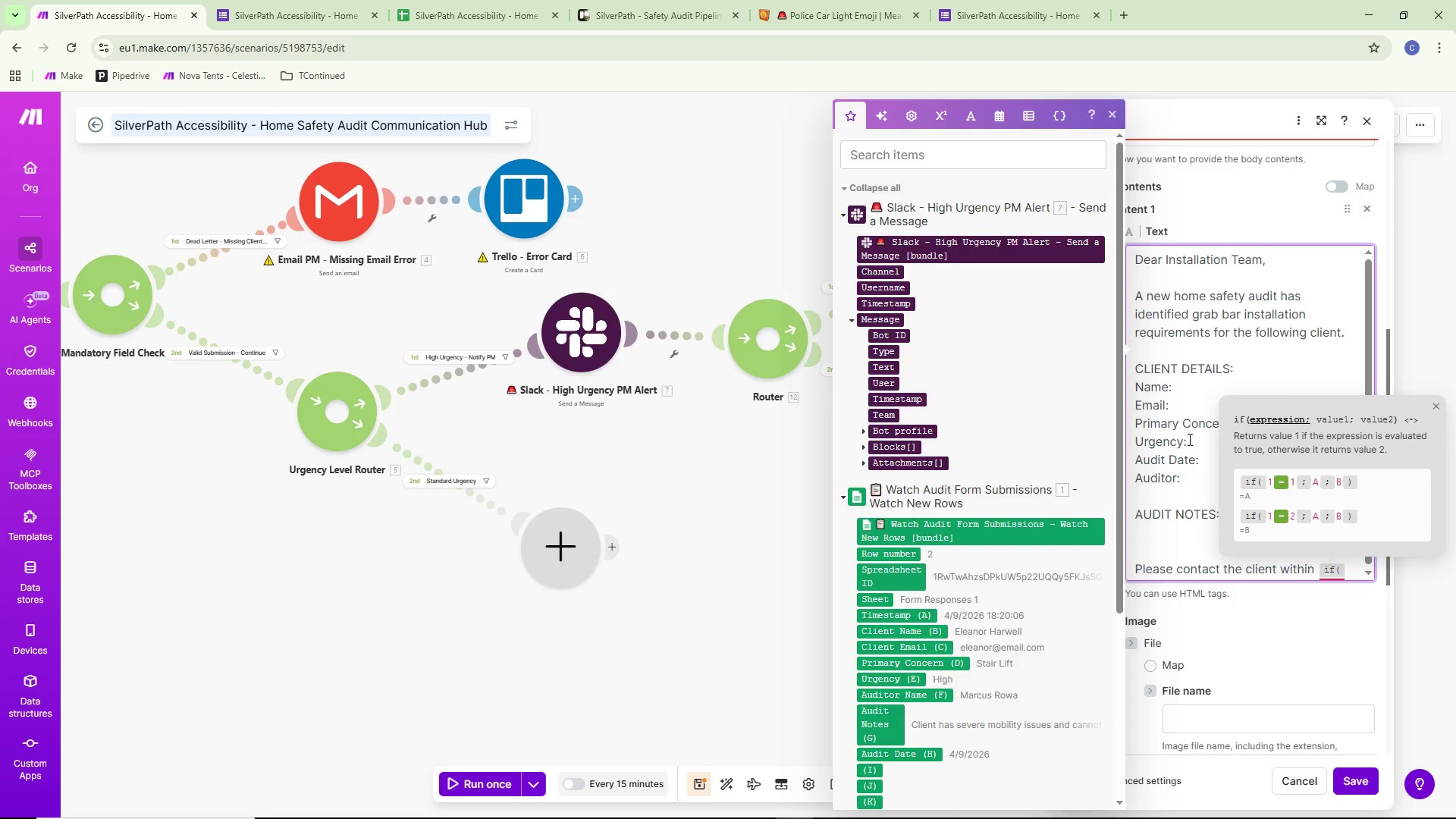 
left_click([906, 677])
 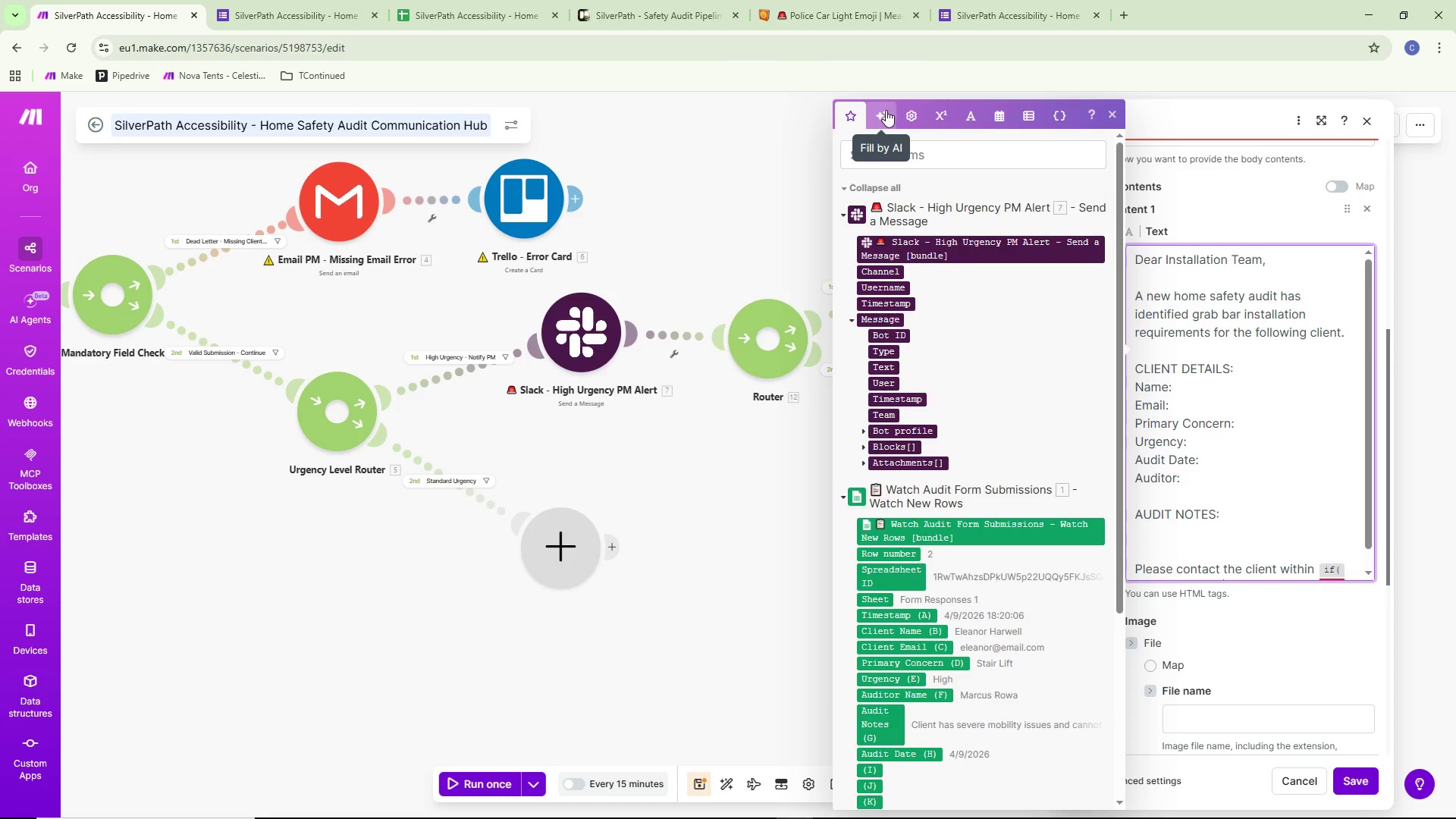 
left_click([1350, 566])
 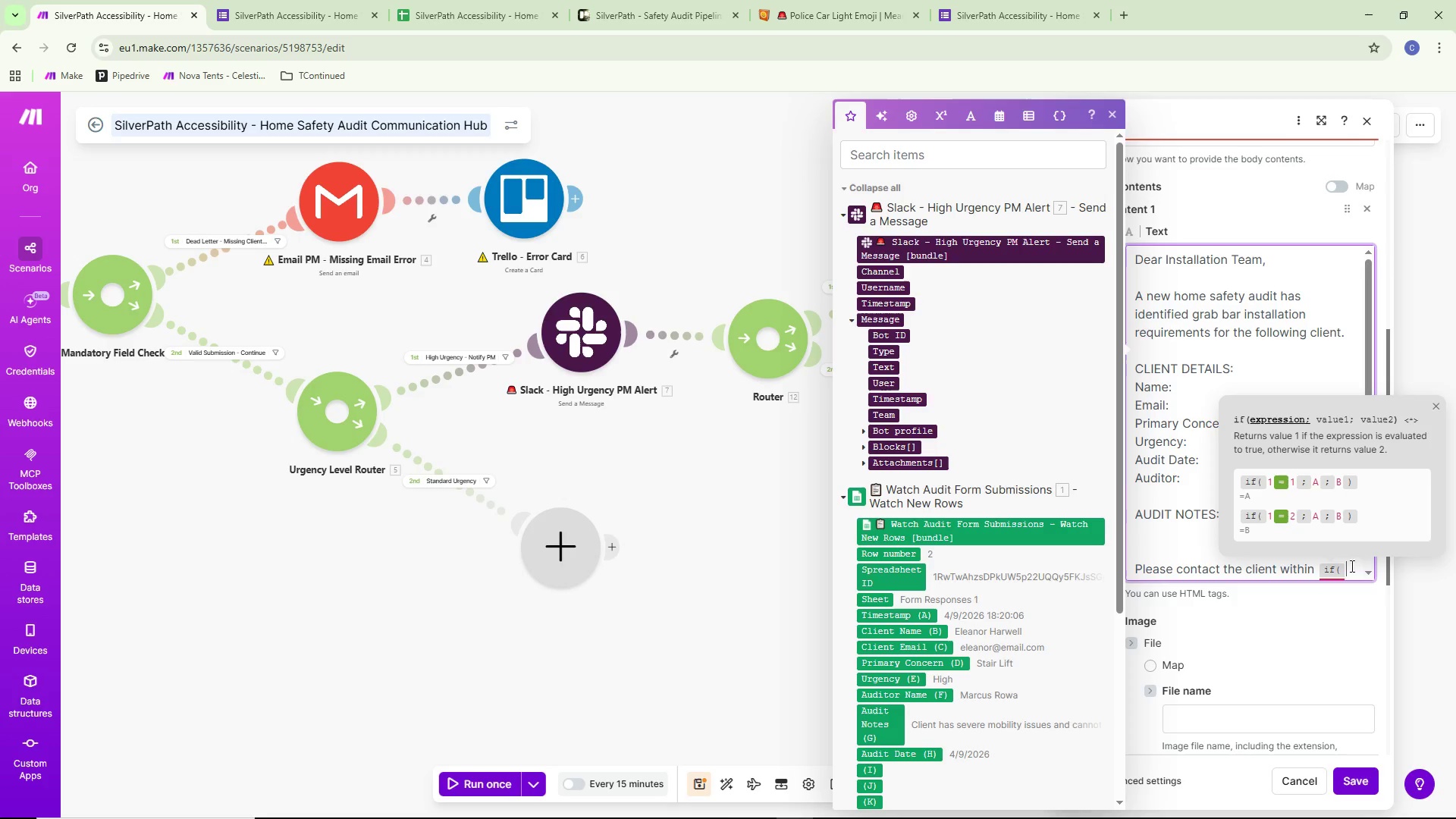 
wait(15.58)
 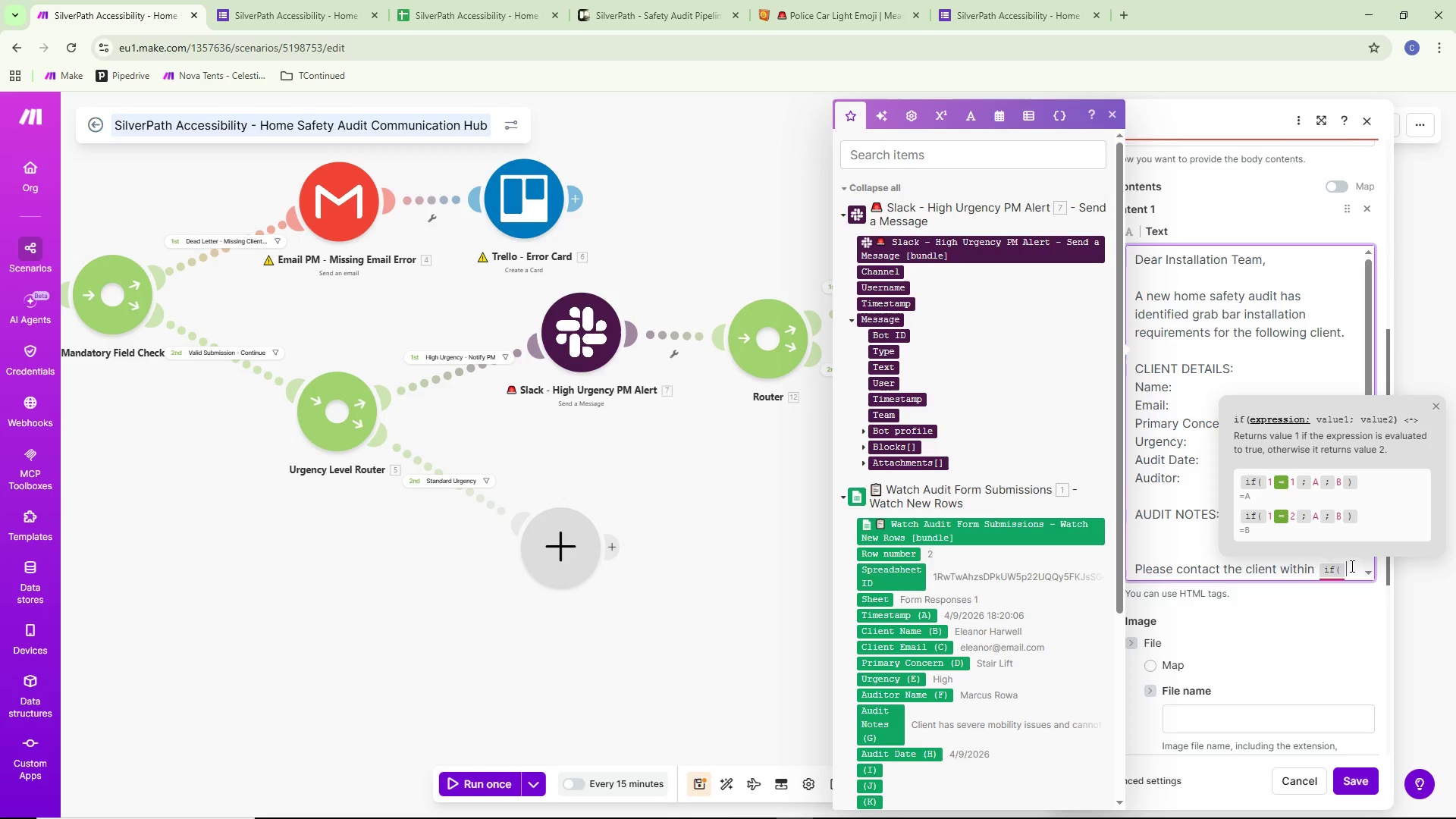 
left_click([849, 467])
 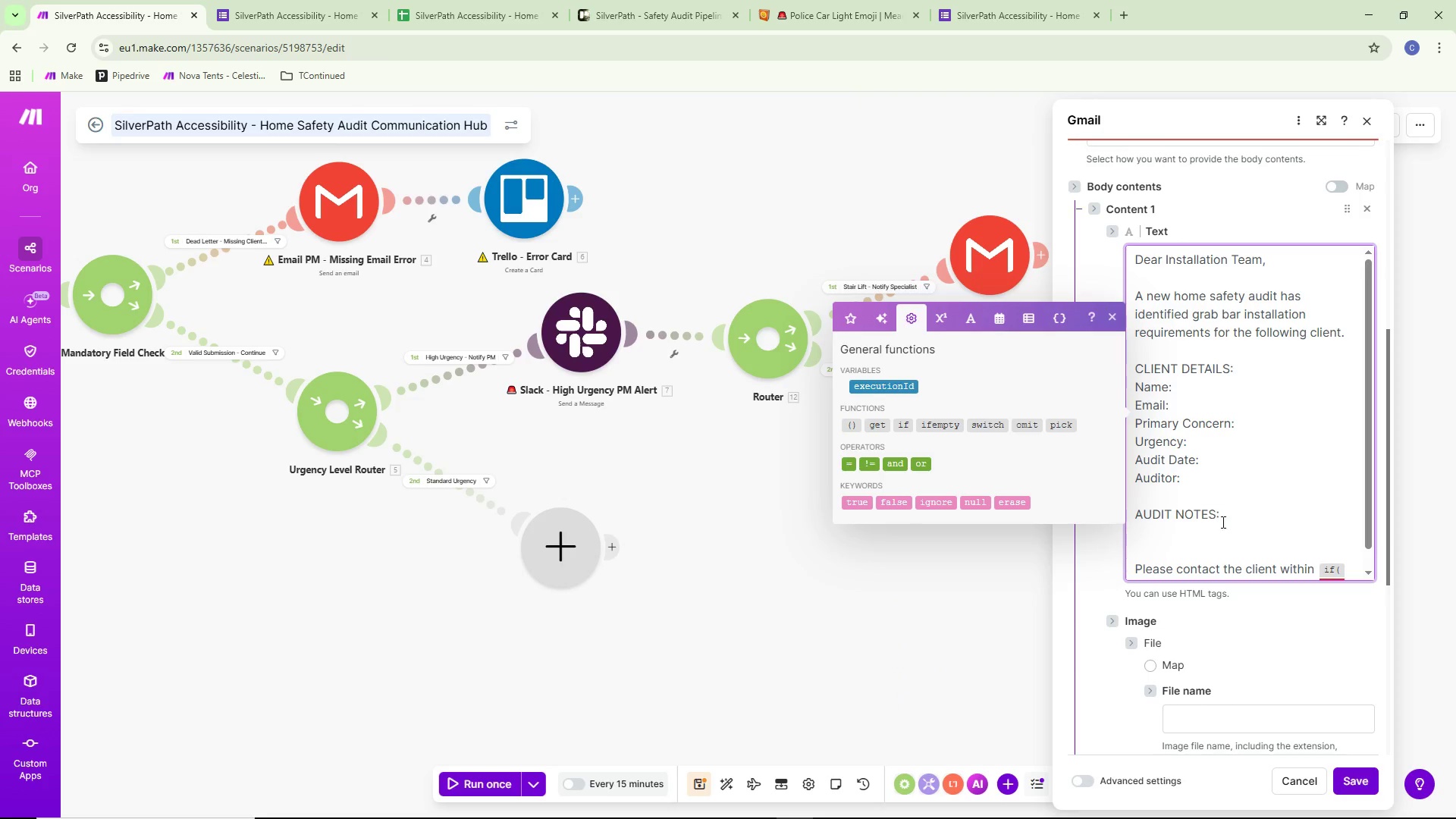 
scroll: coordinate [1228, 496], scroll_direction: down, amount: 5.0
 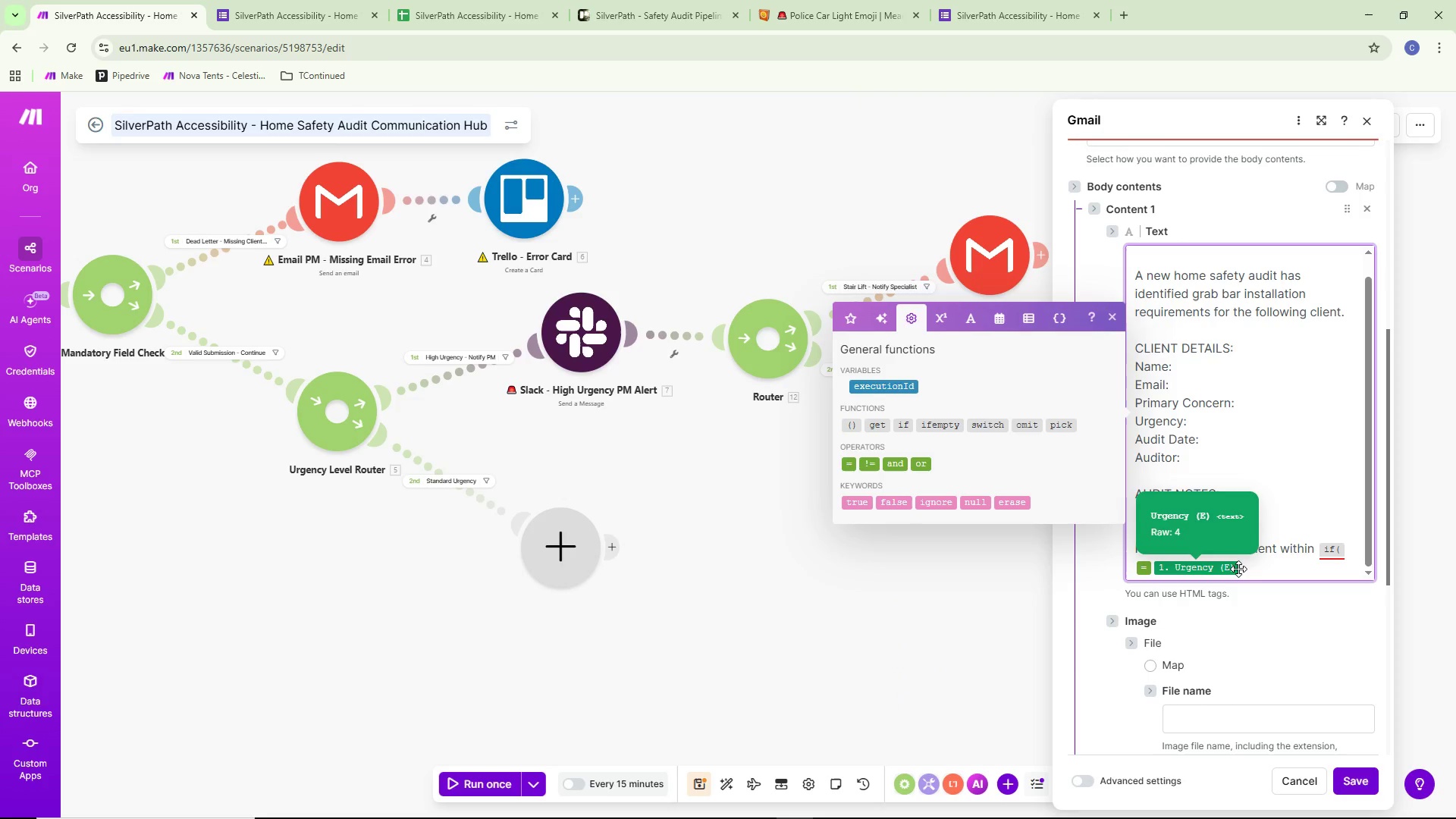 
key(Backspace)
 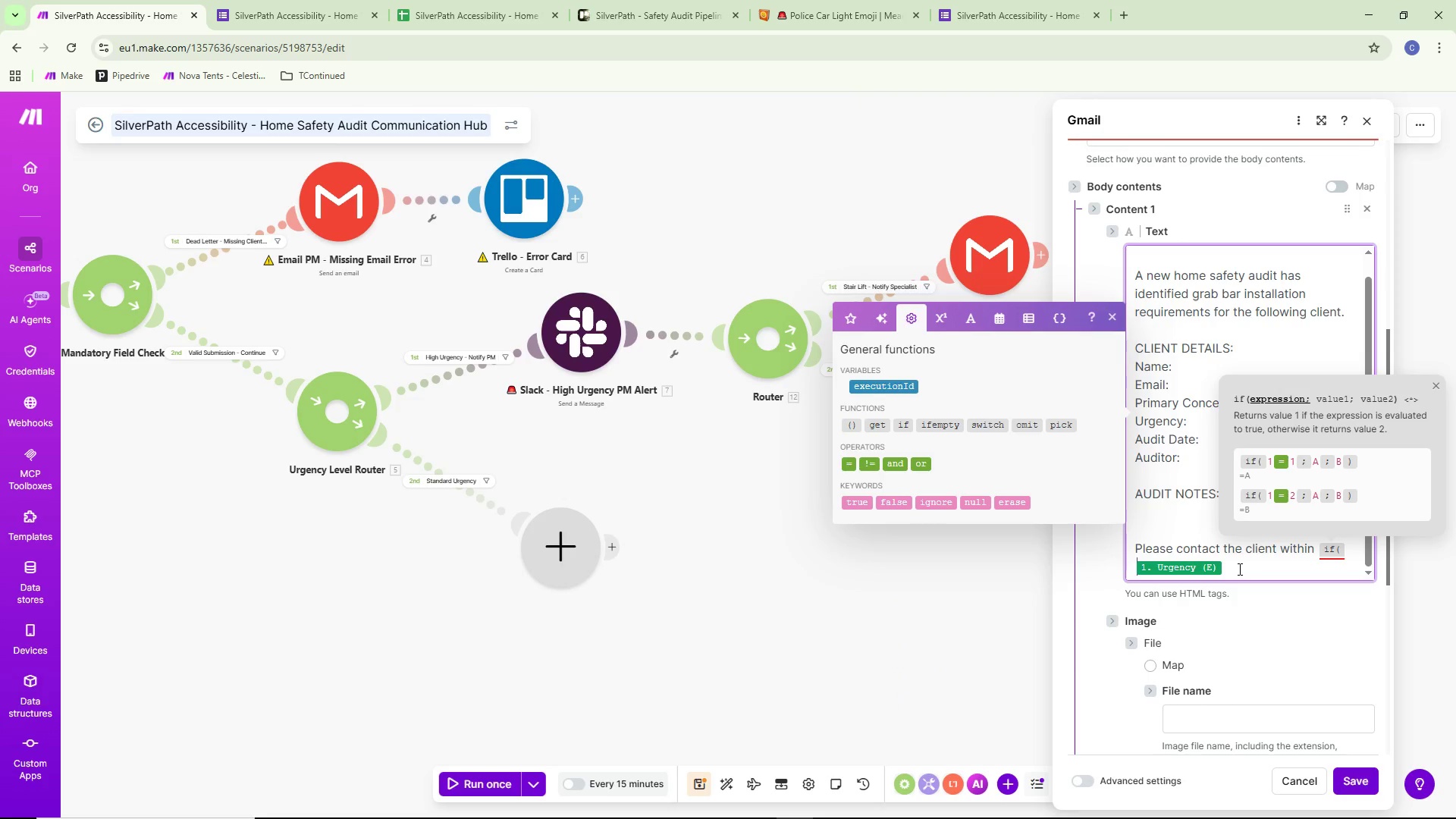 
double_click([1238, 569])
 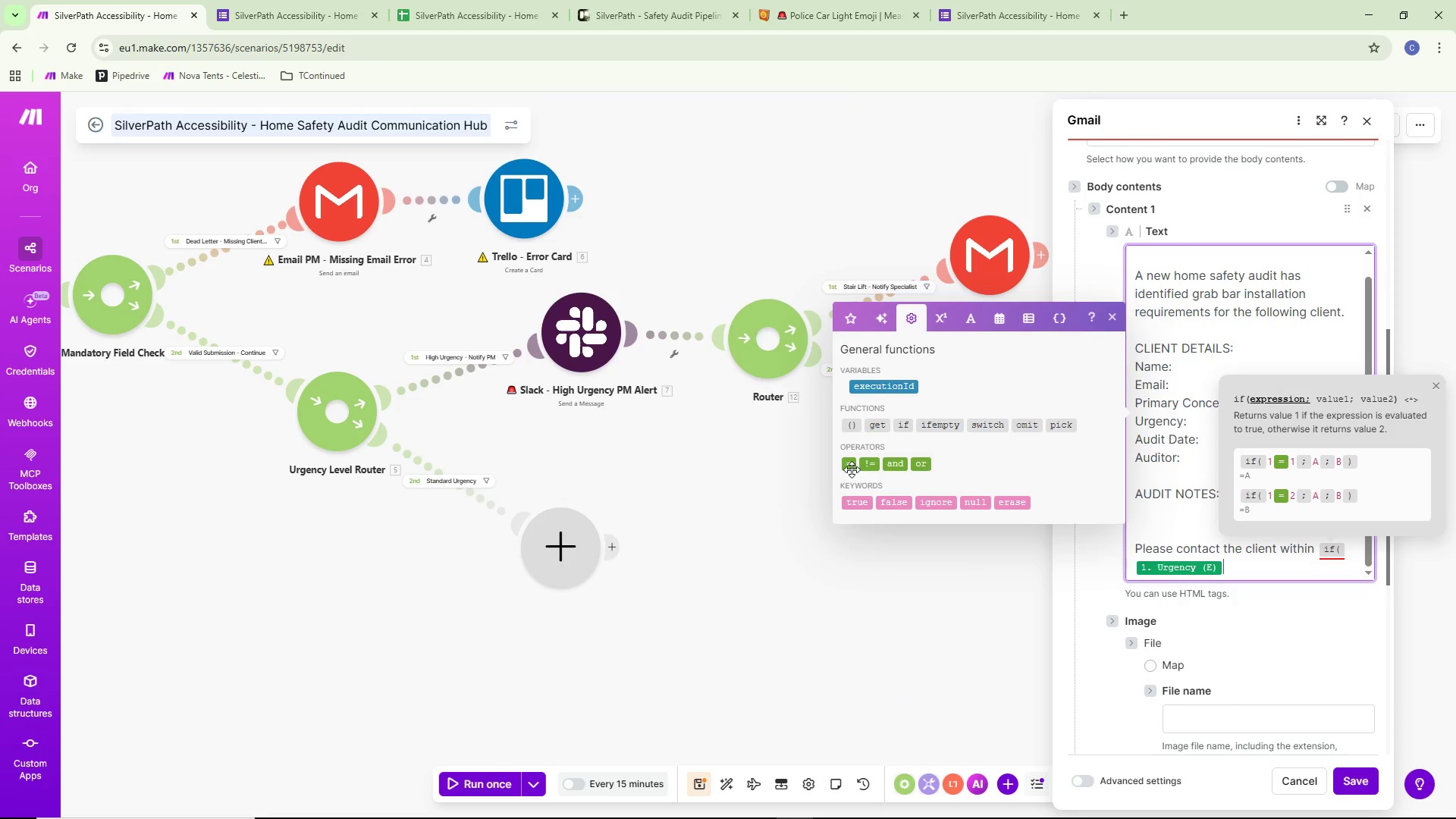 
left_click([852, 464])
 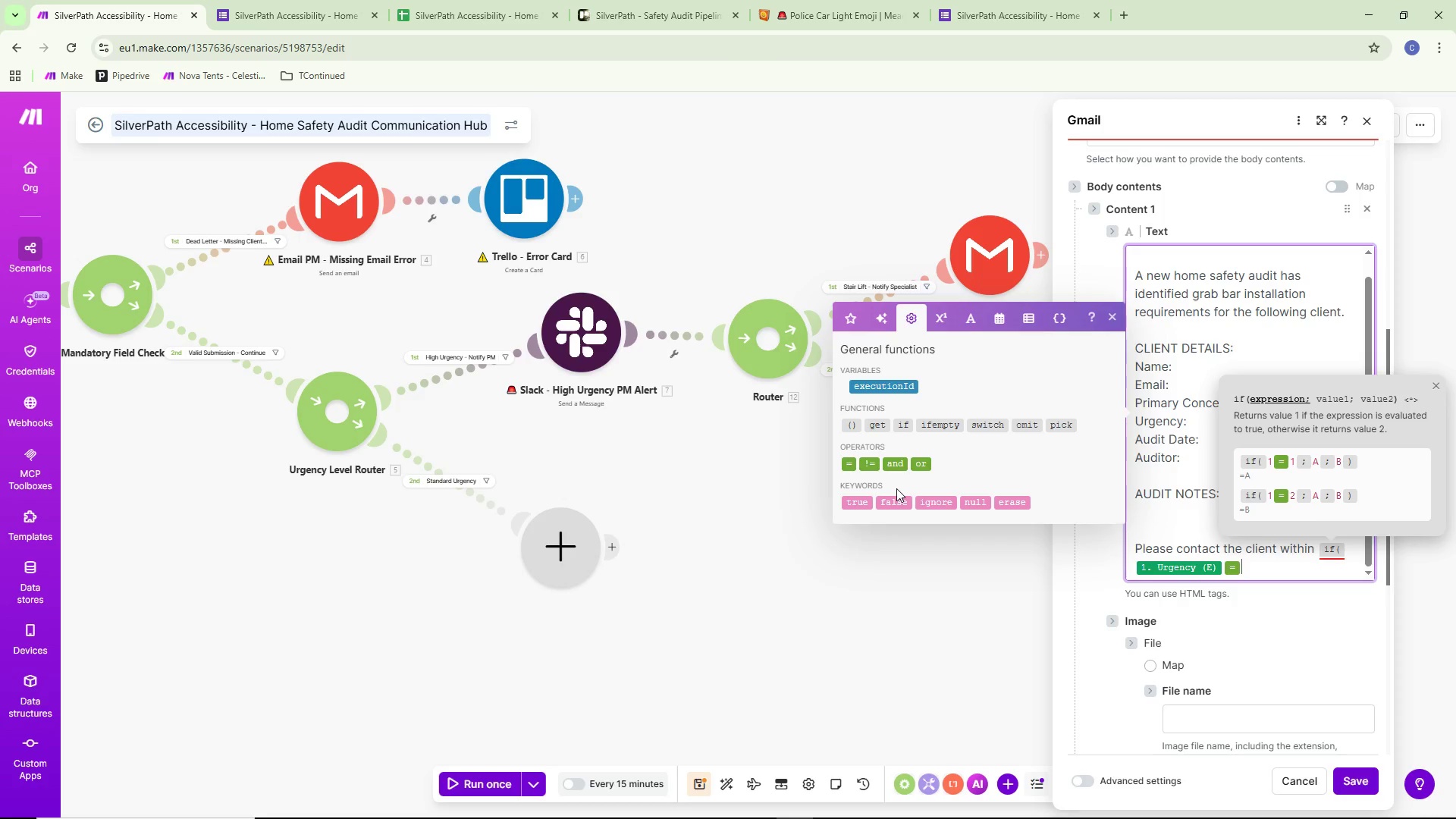 
type(High)
 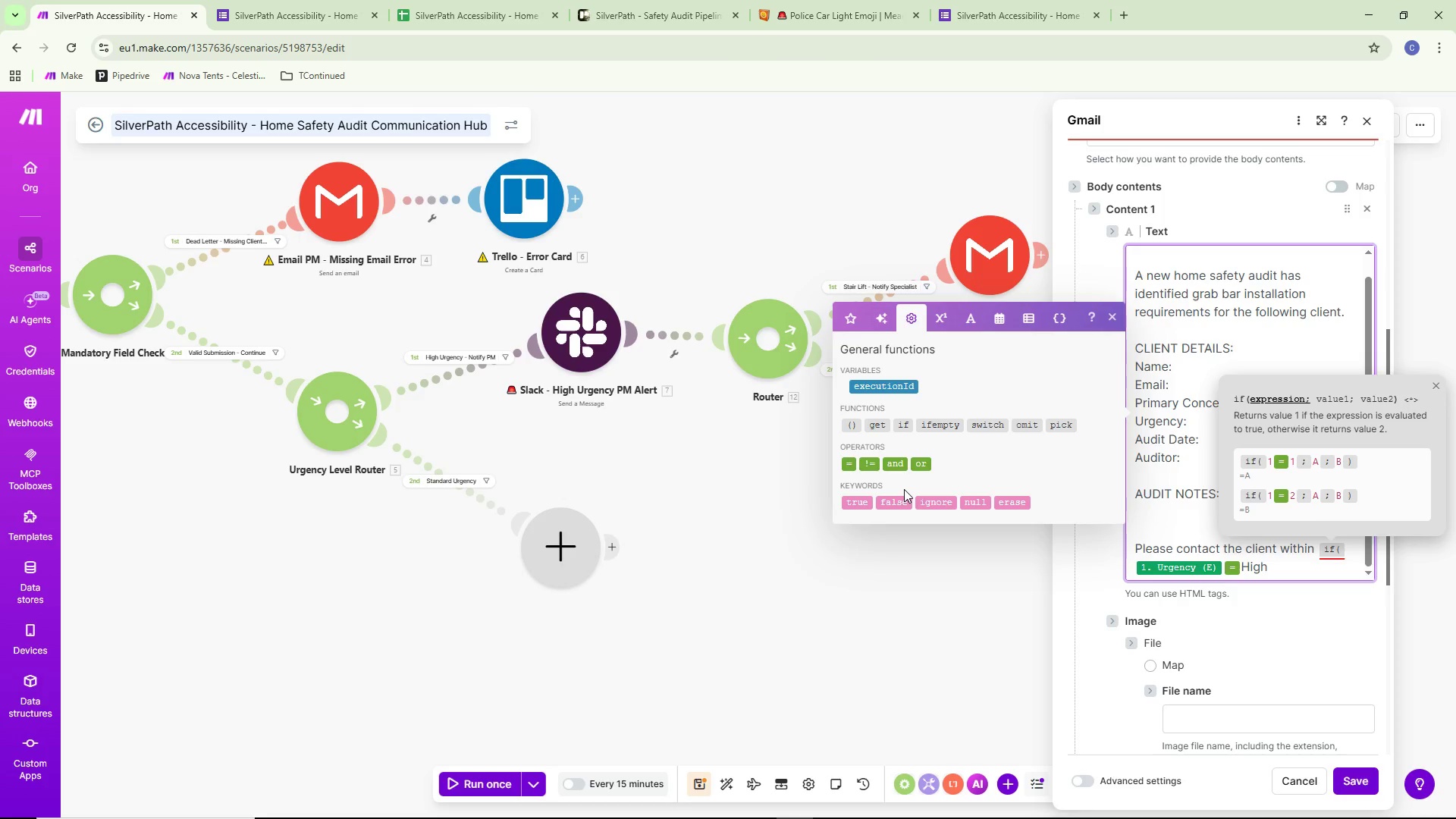 
type(;24 hoy)
key(Backspace)
type(urs;3 business day)
 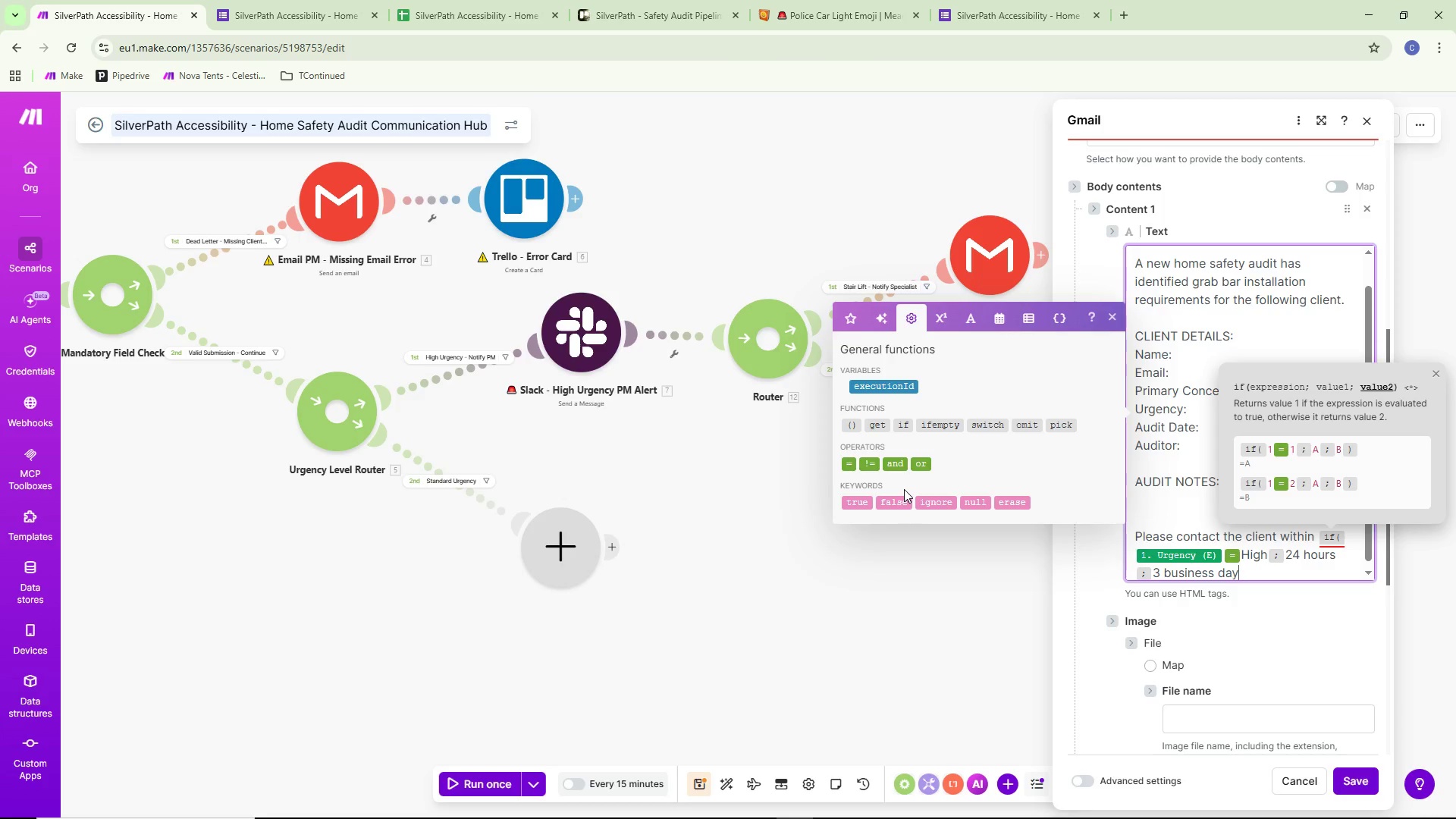 
key(S)
 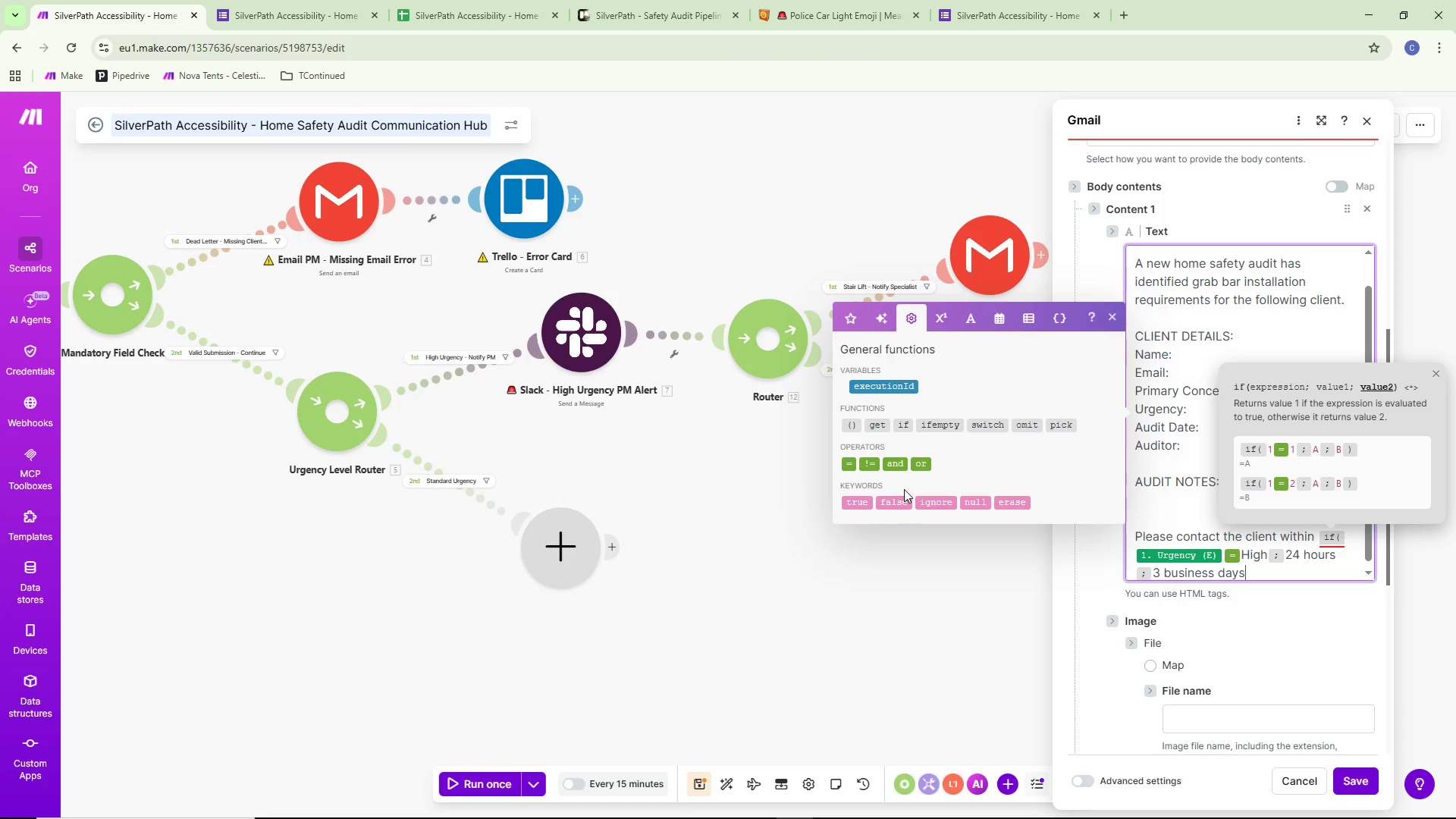 
key(Shift+0)
 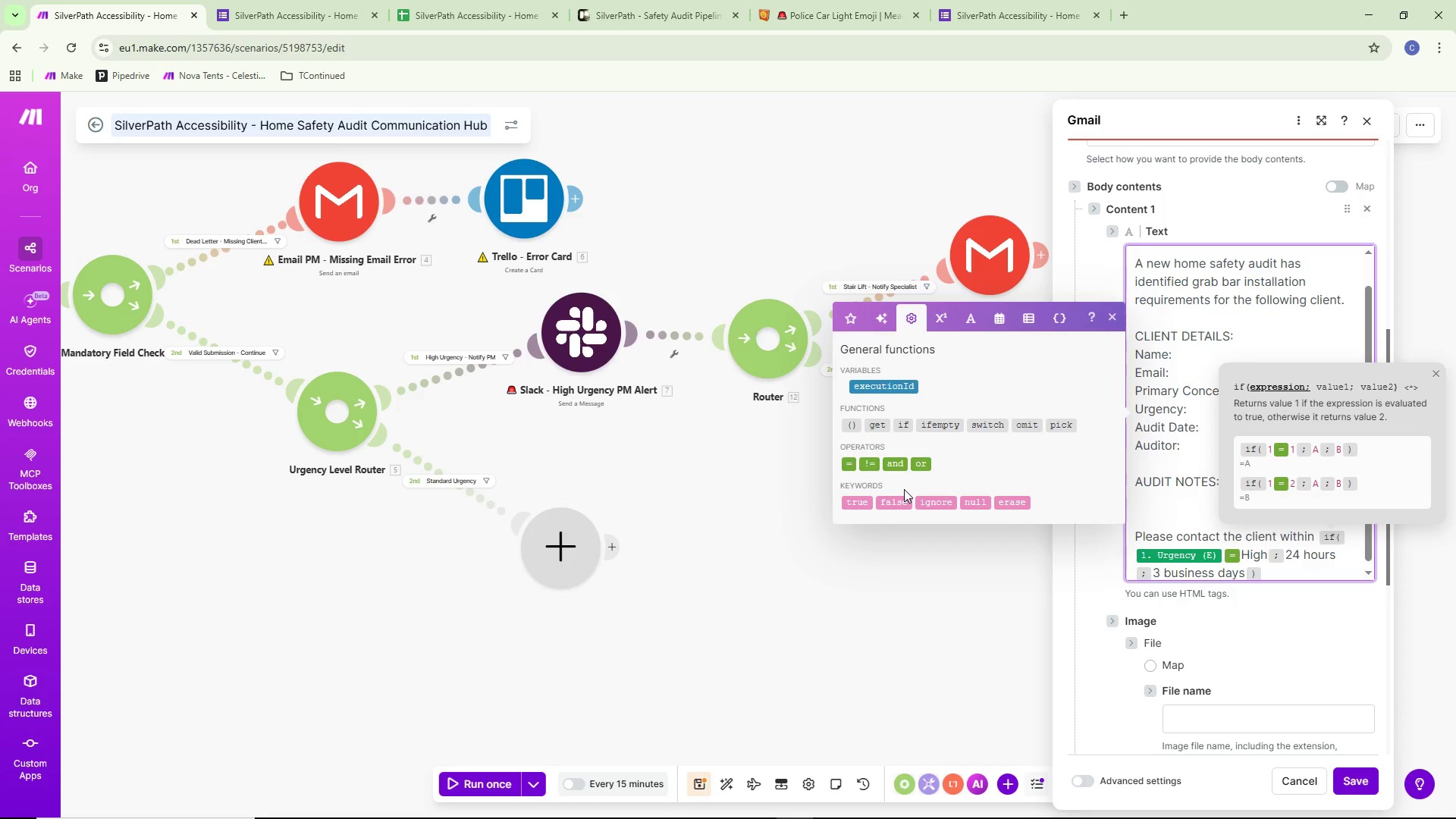 
key(Enter)
 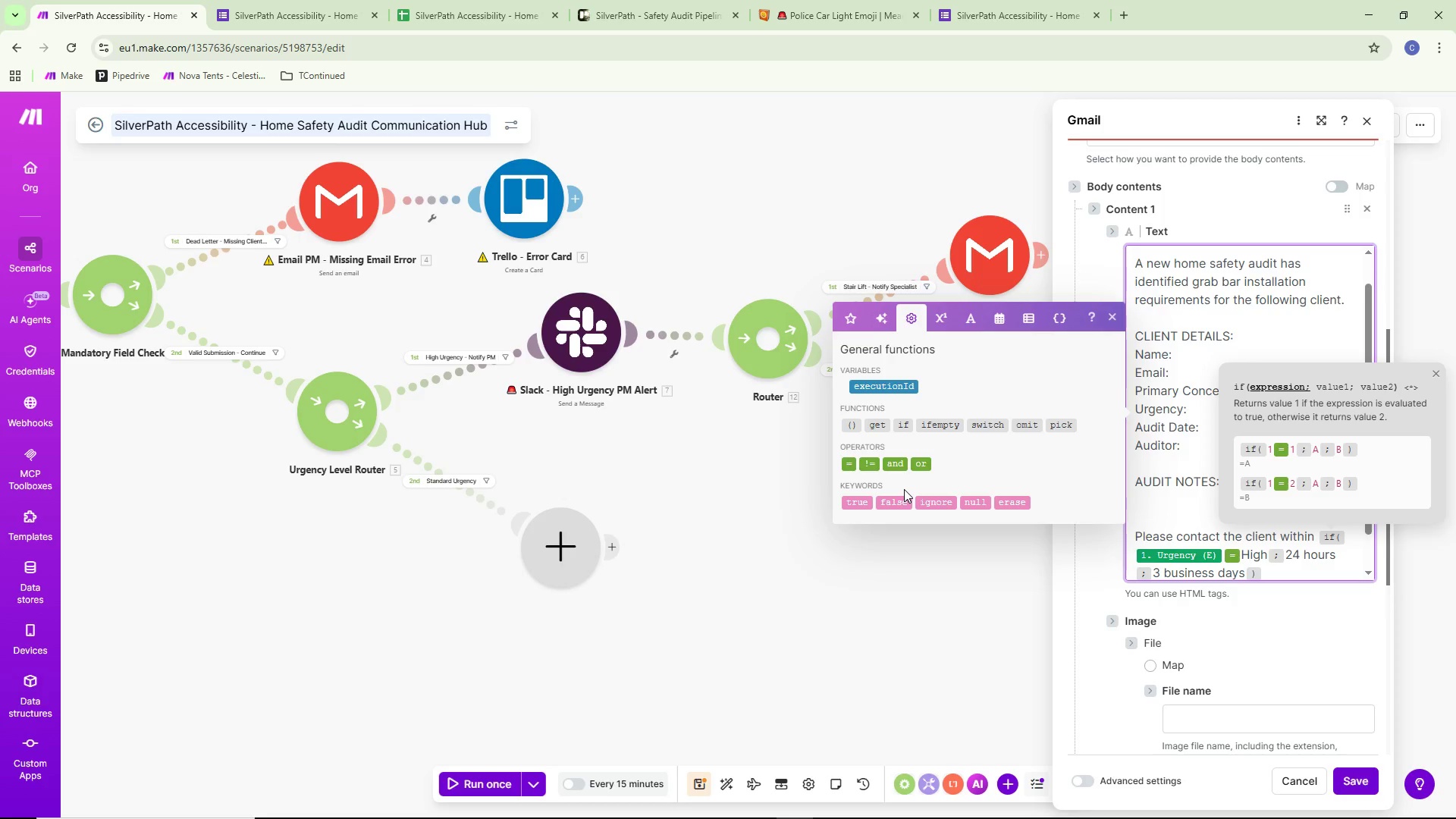 
key(Enter)
 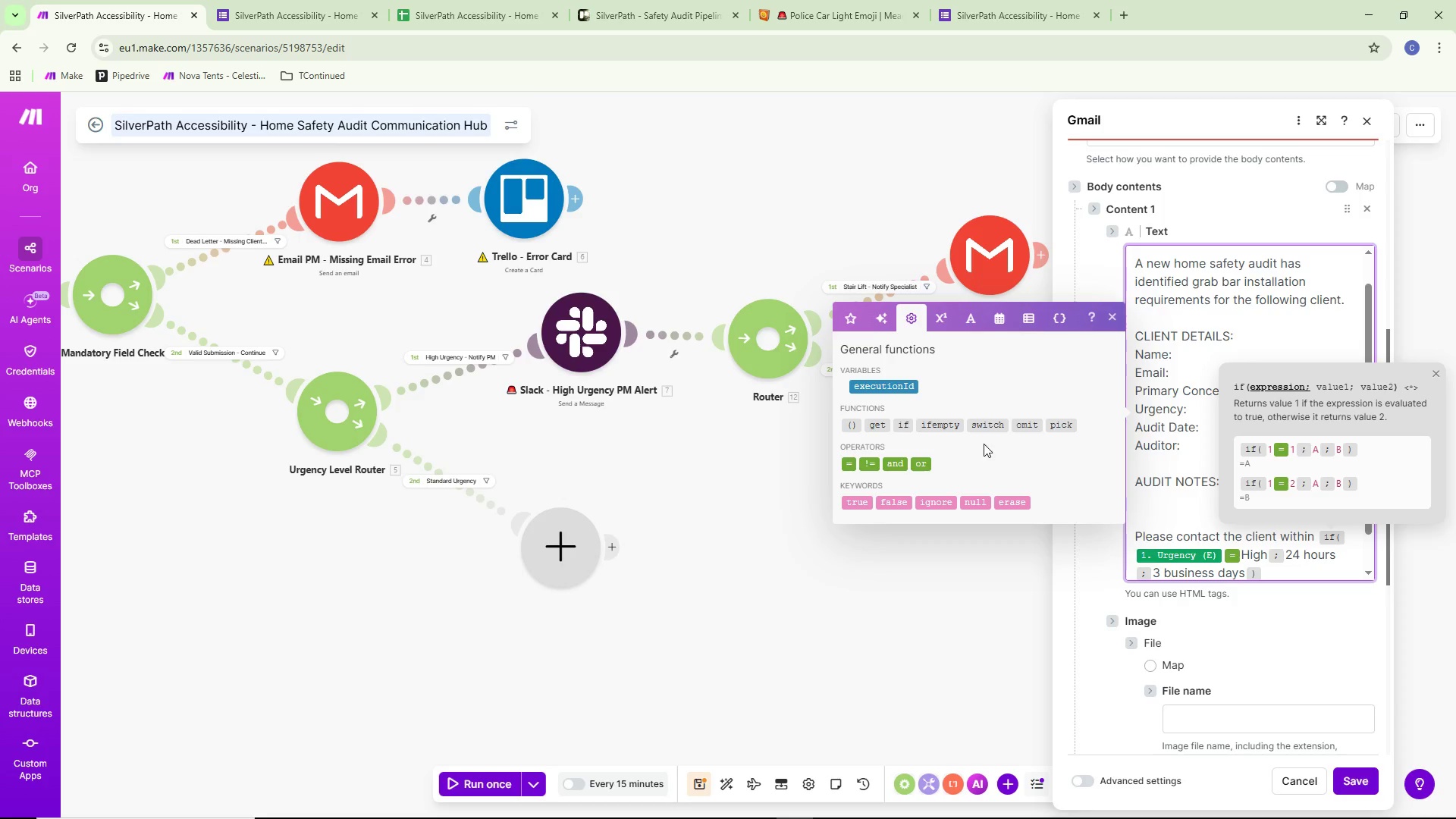 
scroll: coordinate [1144, 494], scroll_direction: down, amount: 5.0
 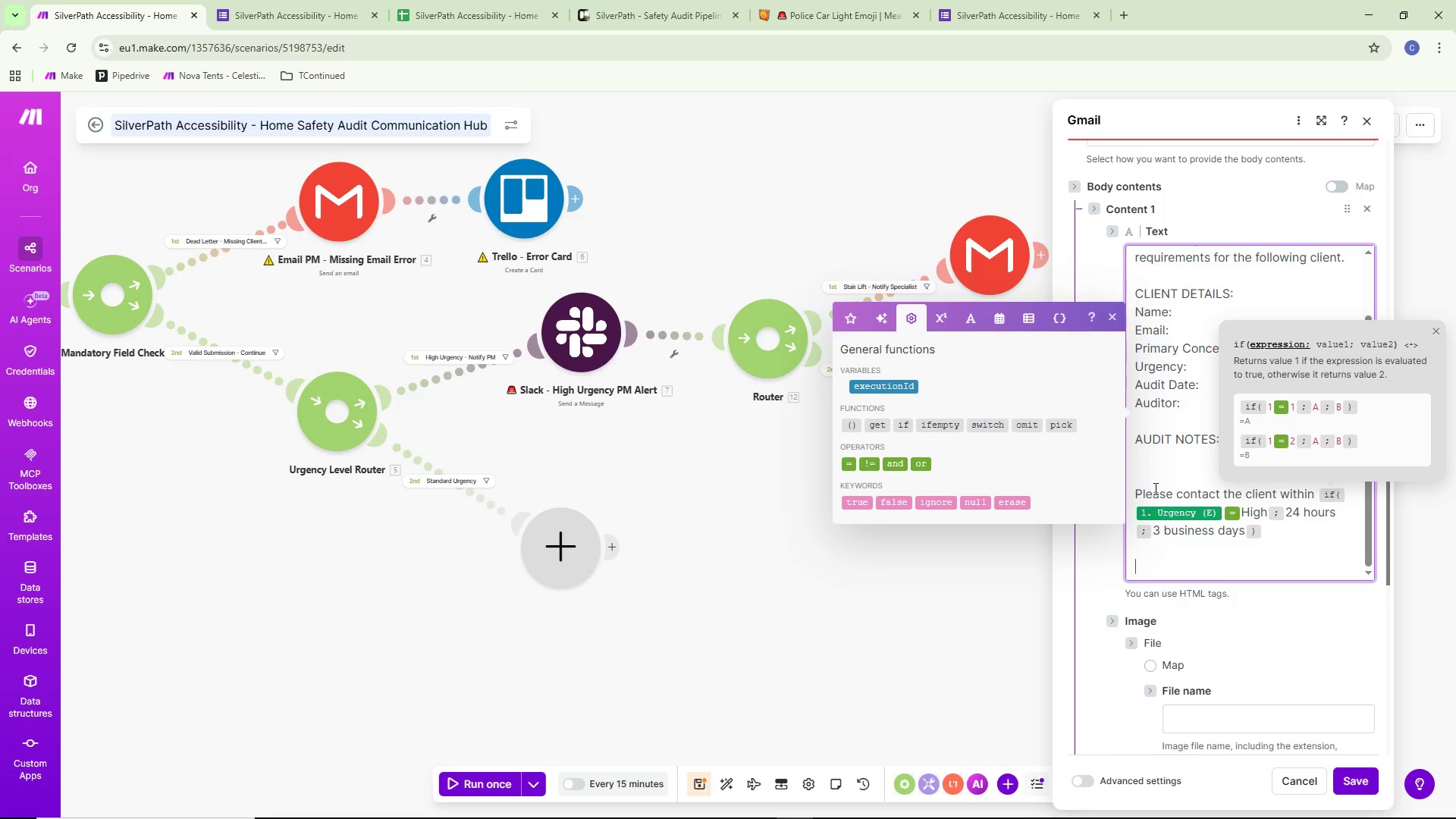 
type(SilverPath Accessibility Operation)
 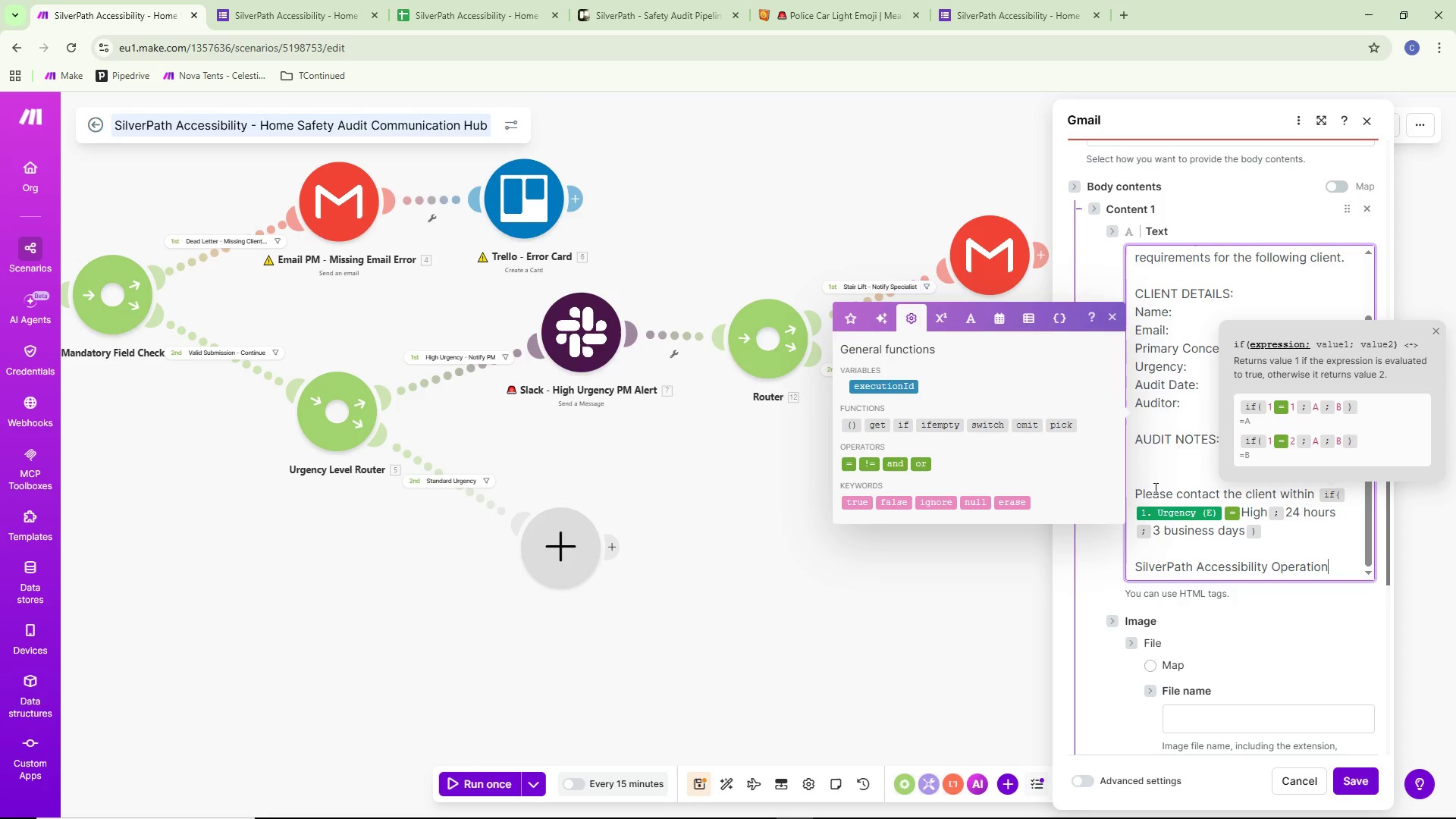 
key(Space)
 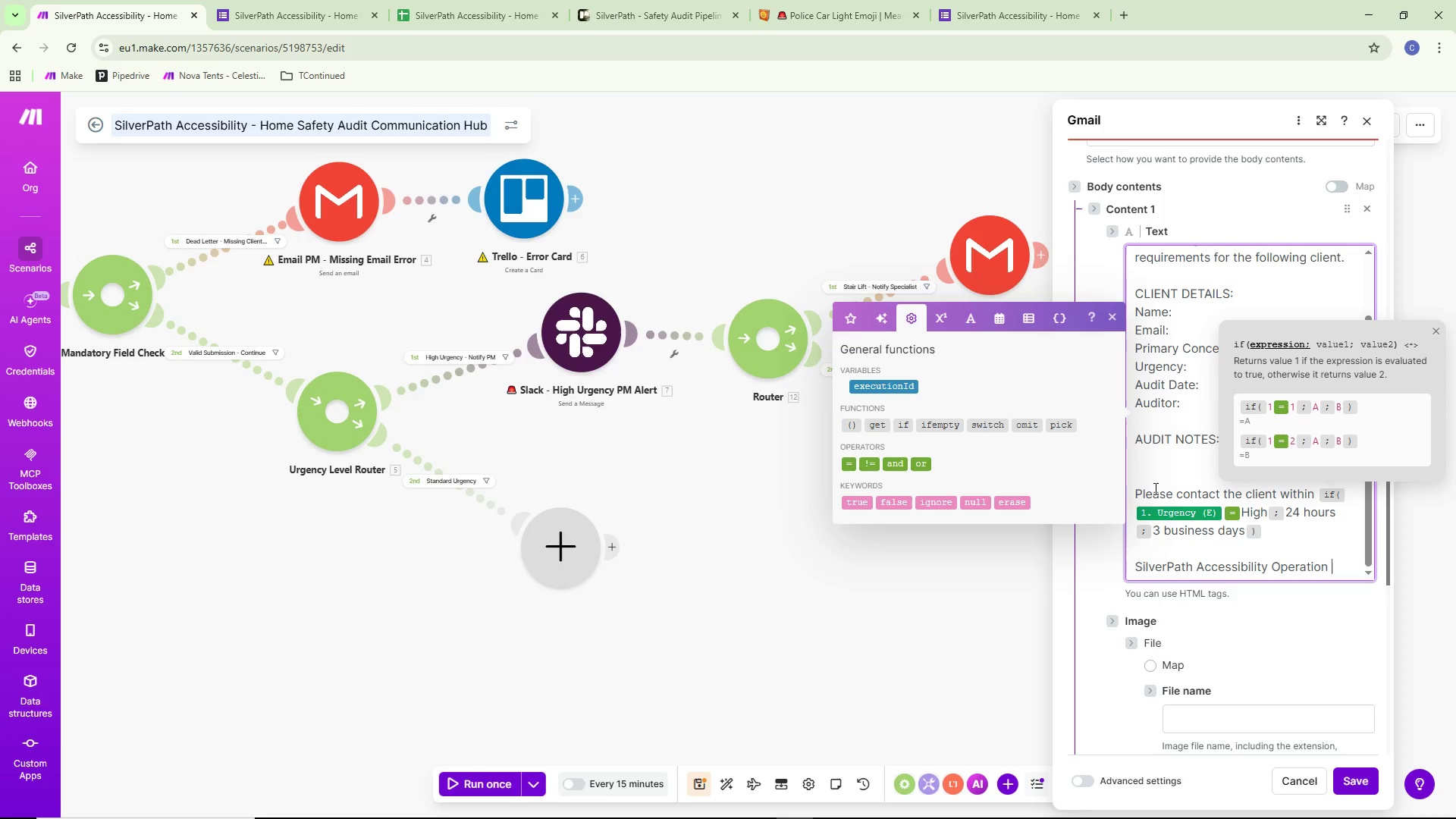 
key(Backspace)
 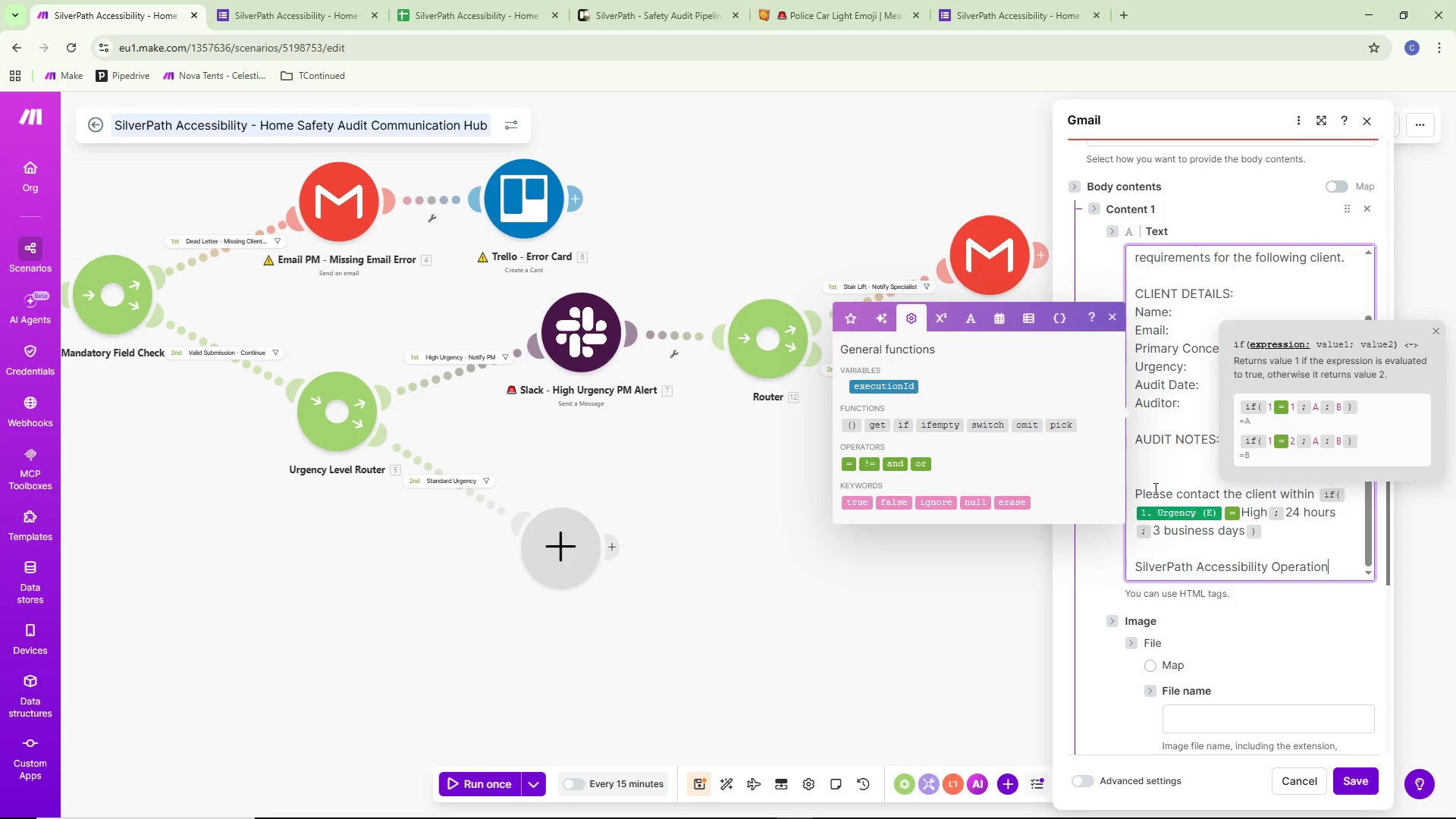 
key(S)
 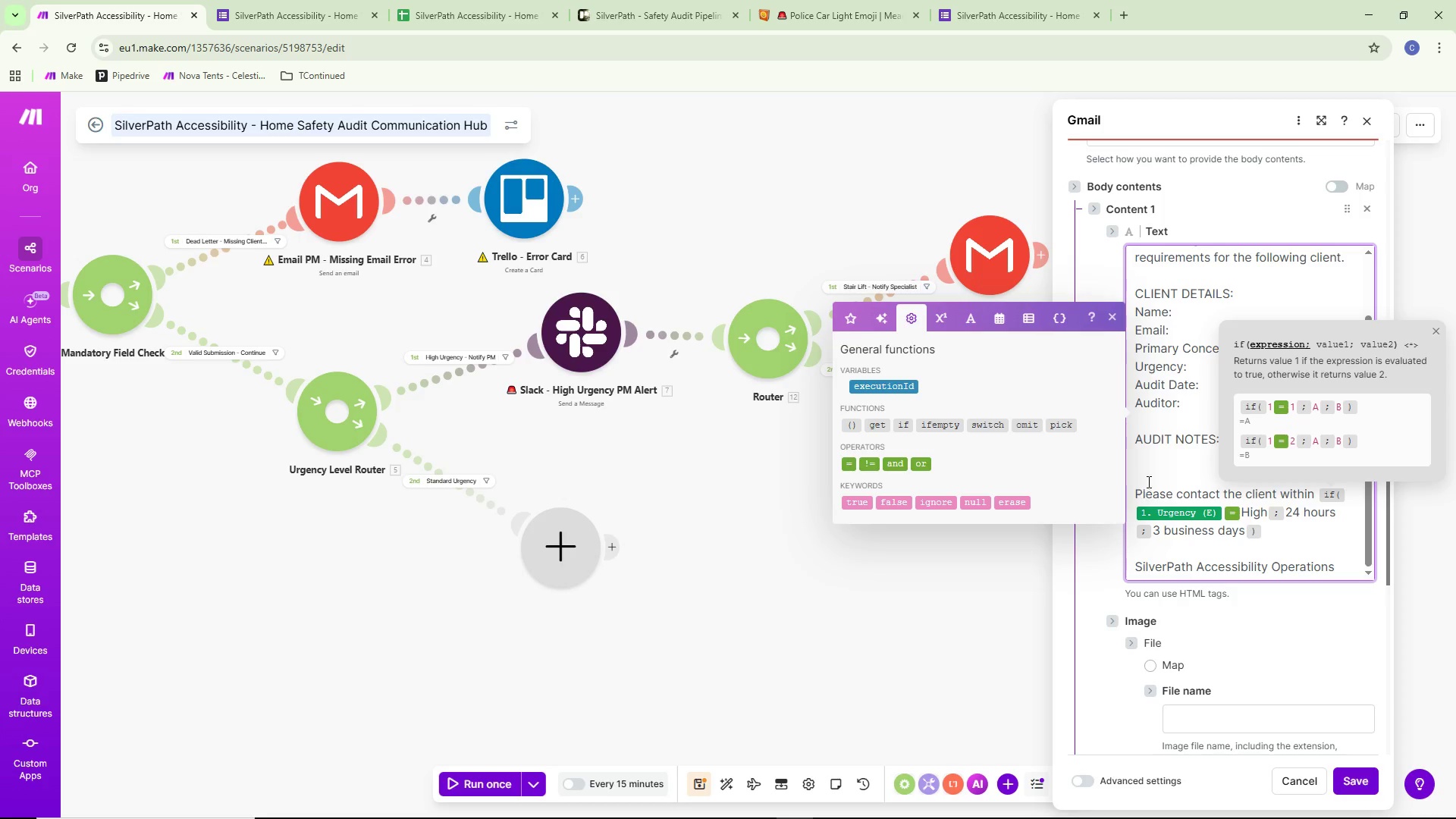 
left_click([1269, 607])
 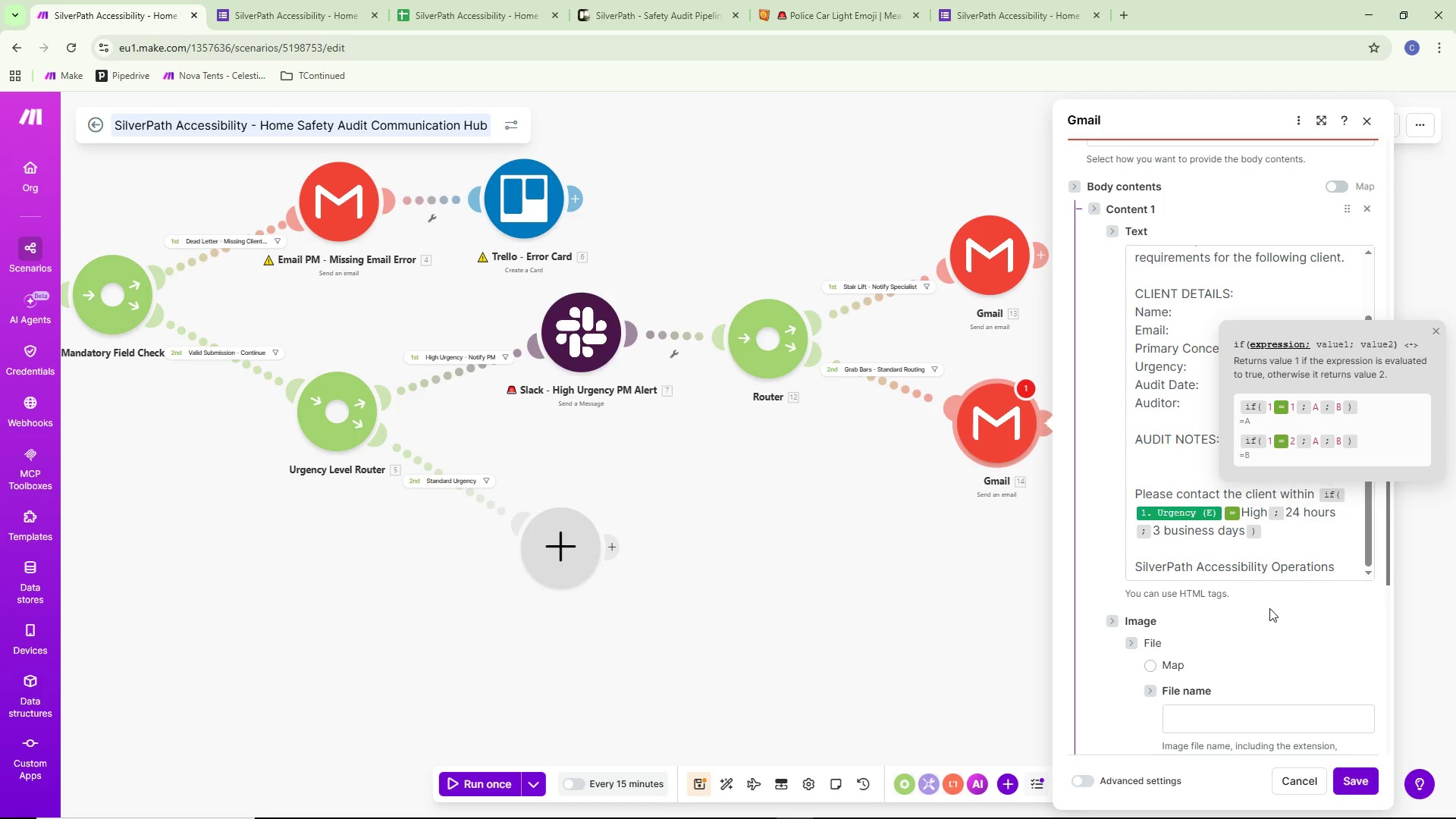 
scroll: coordinate [1270, 611], scroll_direction: down, amount: 2.0
 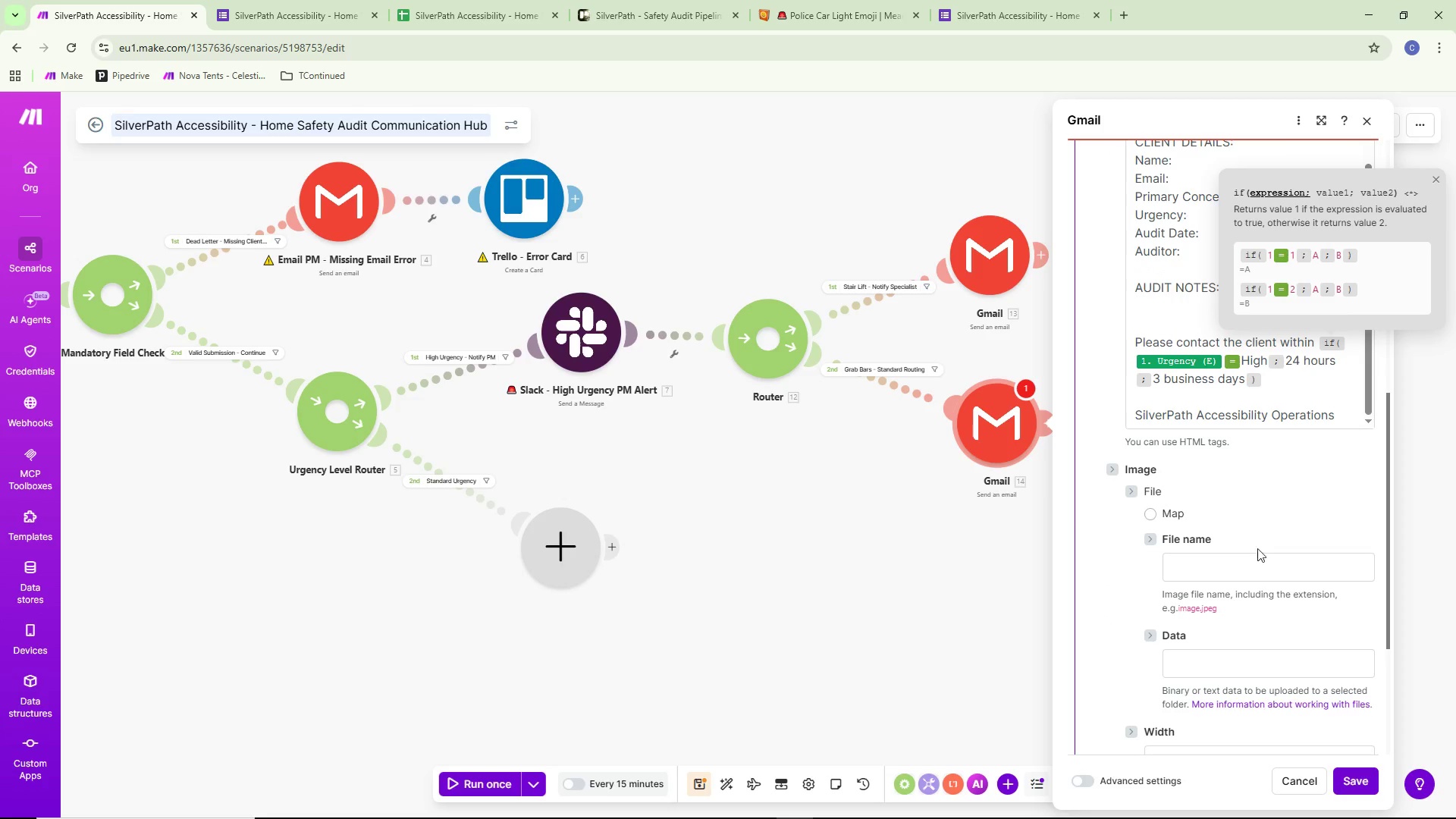 
scroll: coordinate [1225, 539], scroll_direction: up, amount: 5.0
 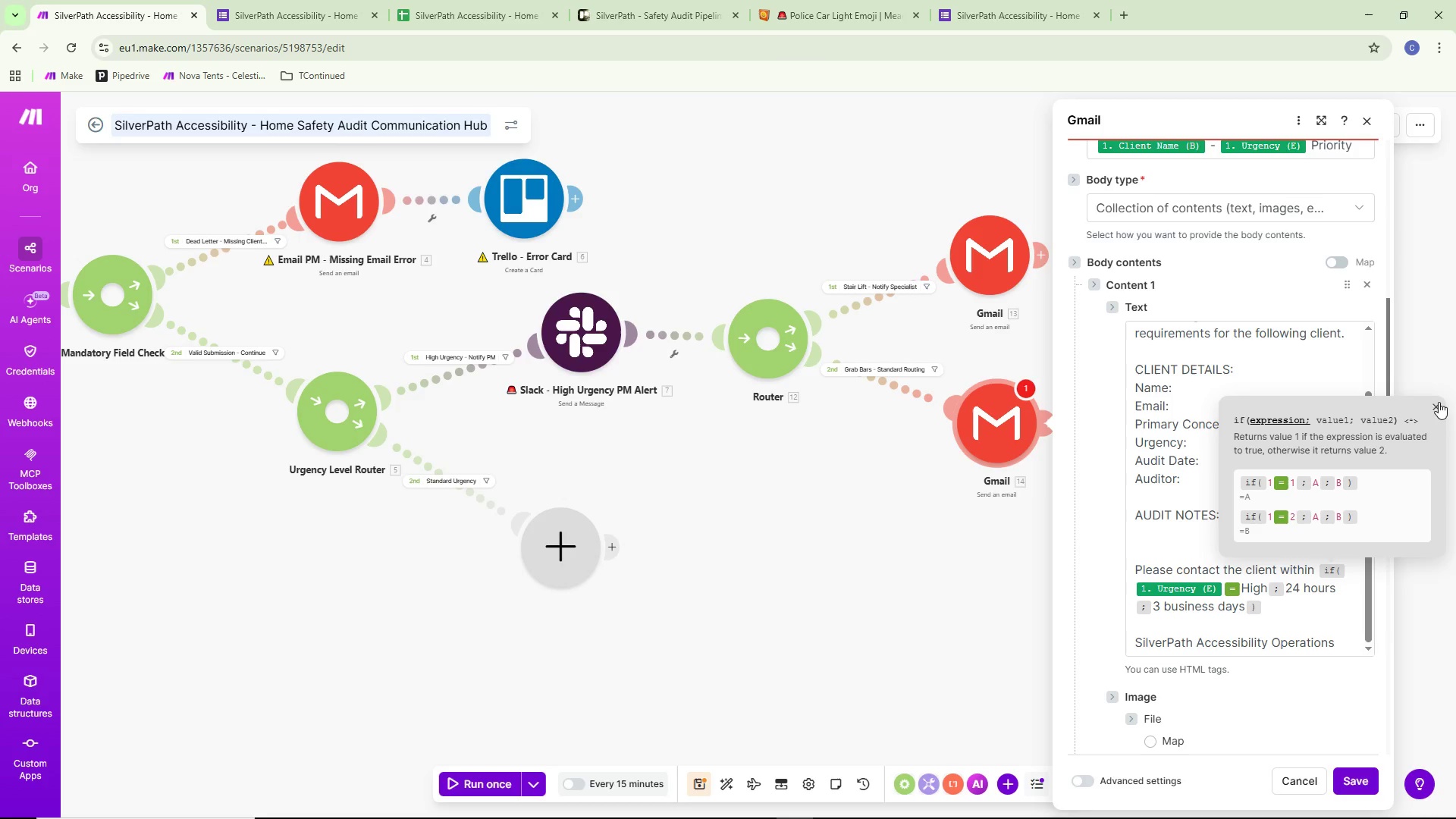 
left_click([1439, 402])
 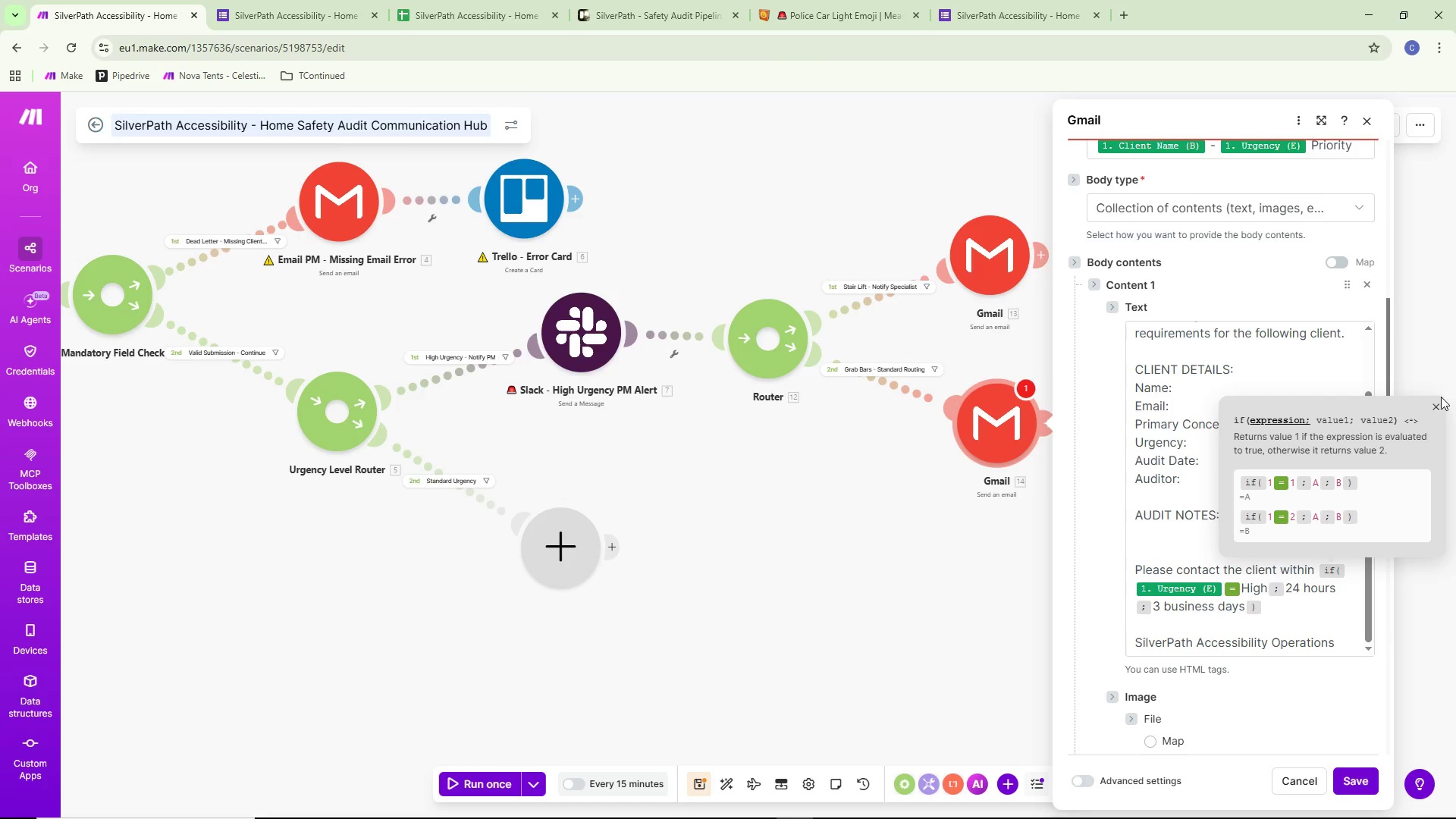 
left_click([1435, 408])
 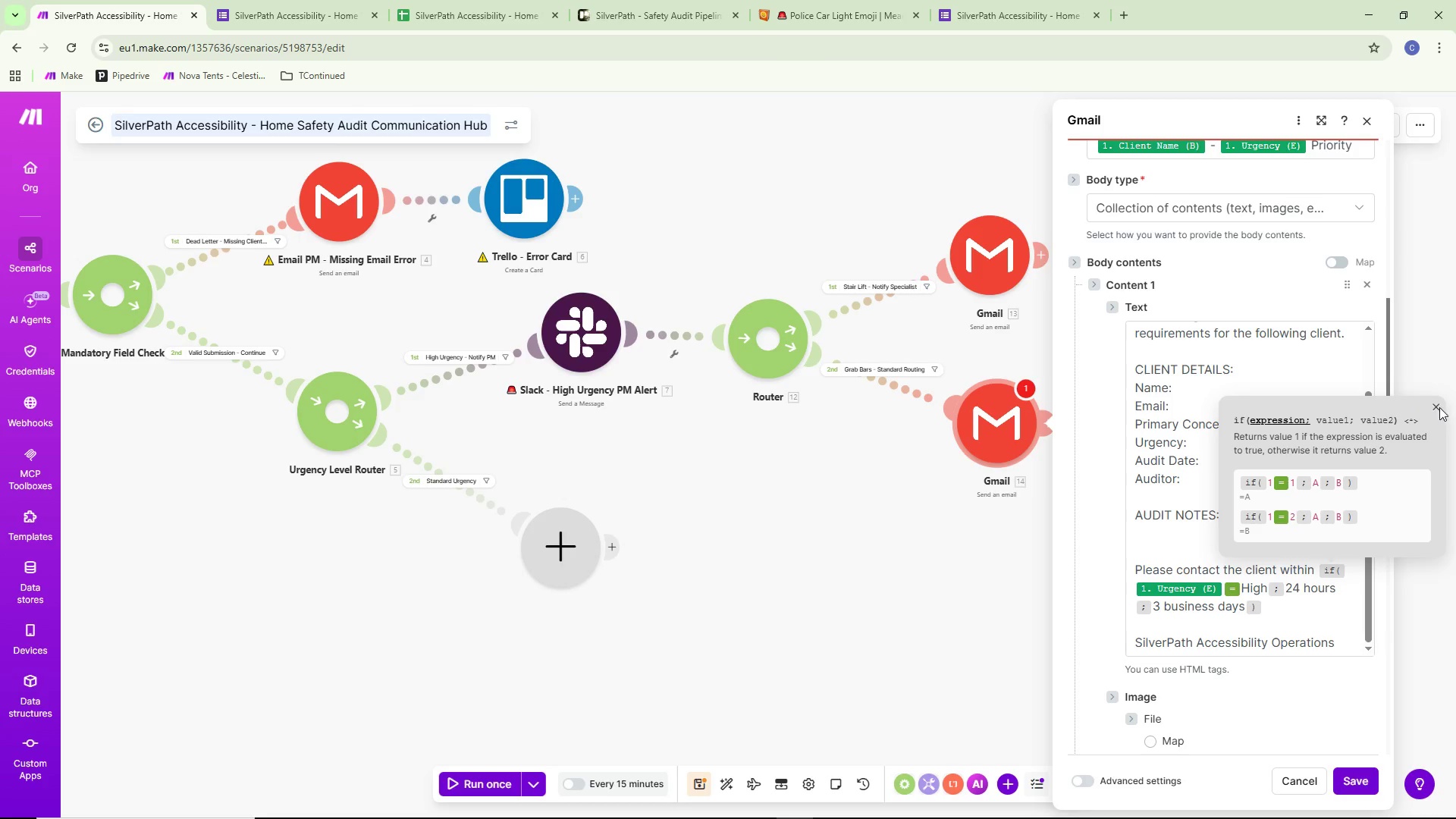 
left_click([1436, 405])
 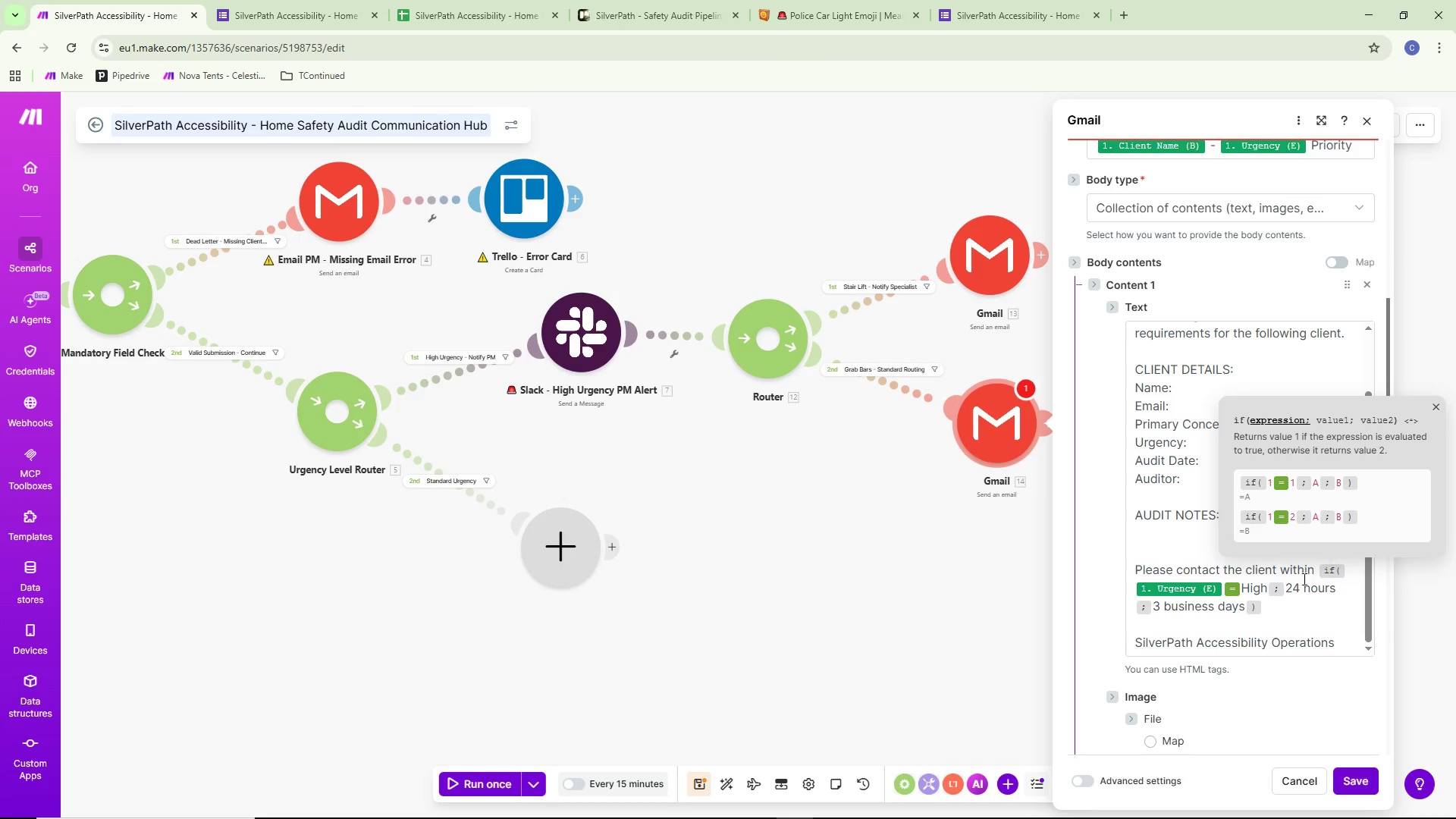 
left_click([1279, 600])
 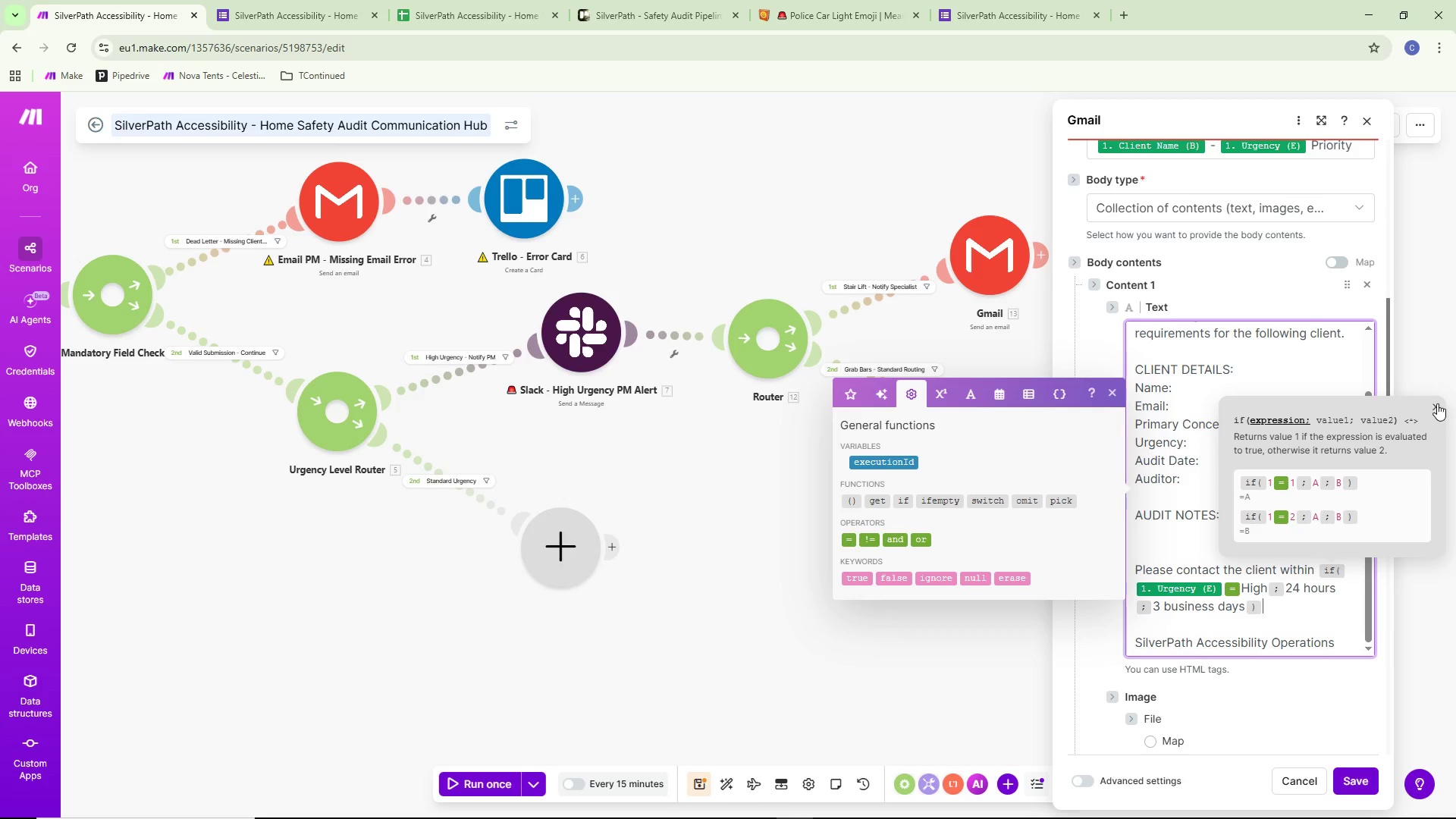 
left_click([1437, 403])
 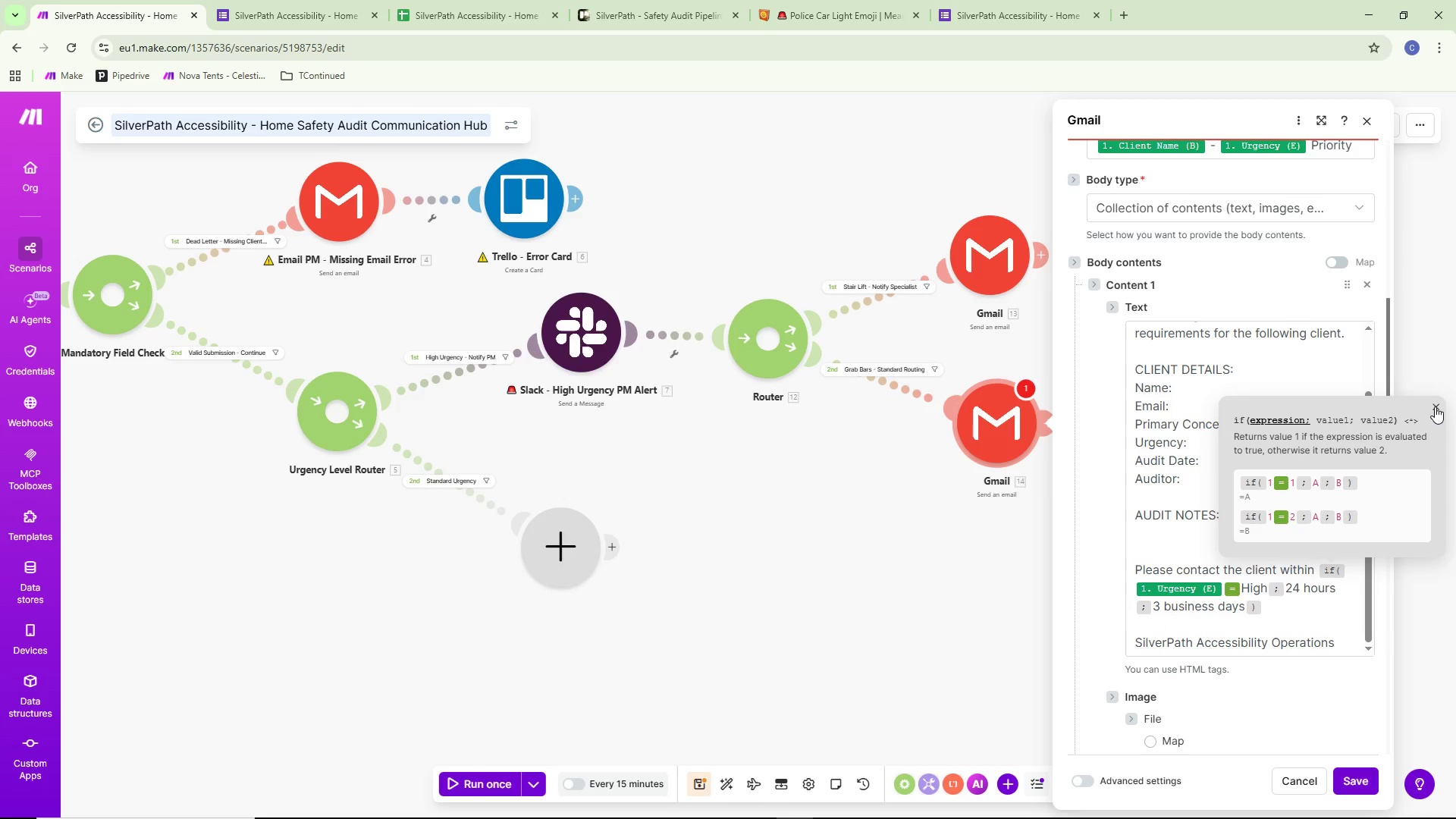 
left_click([1435, 406])
 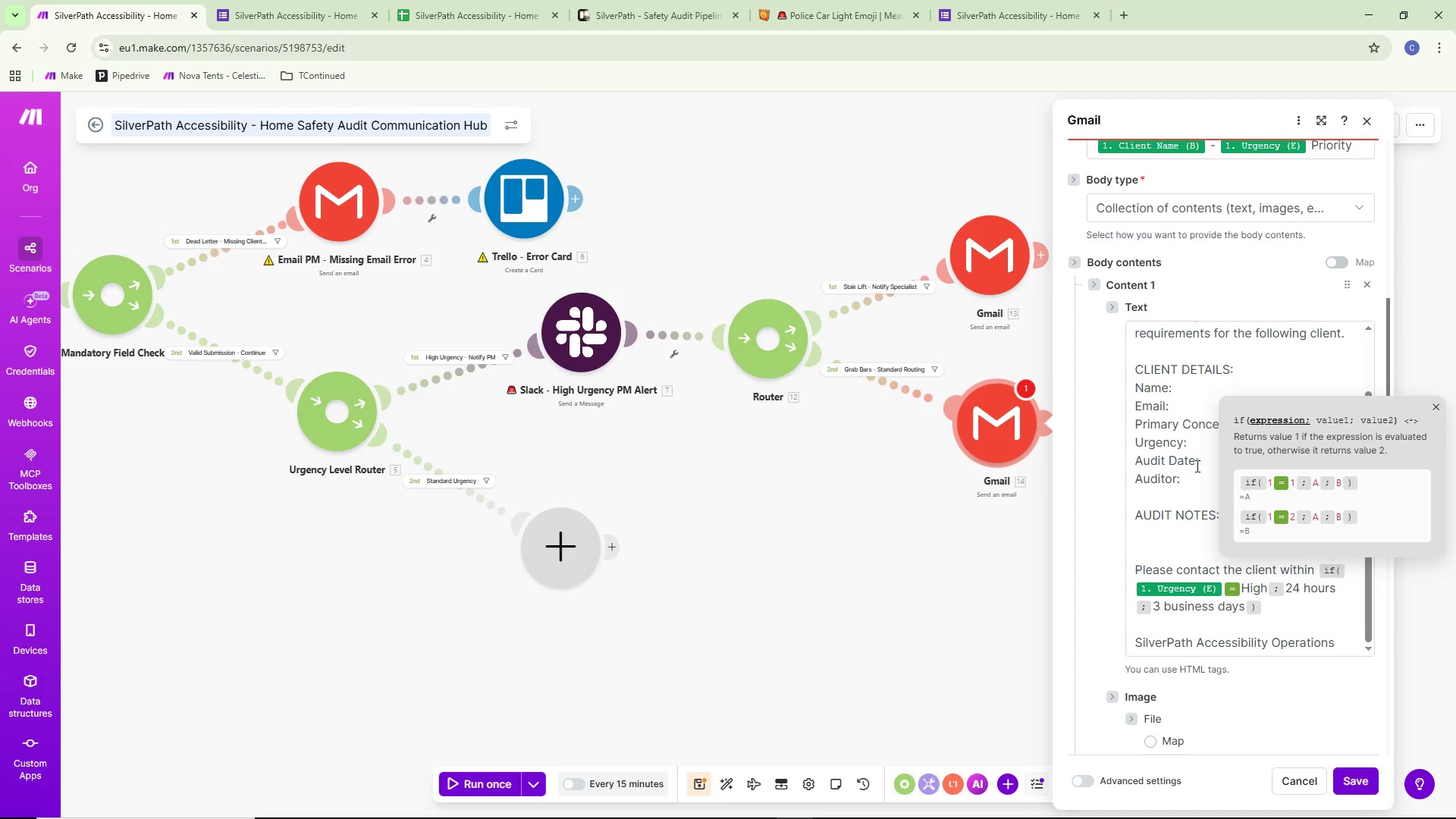 
left_click([1169, 466])
 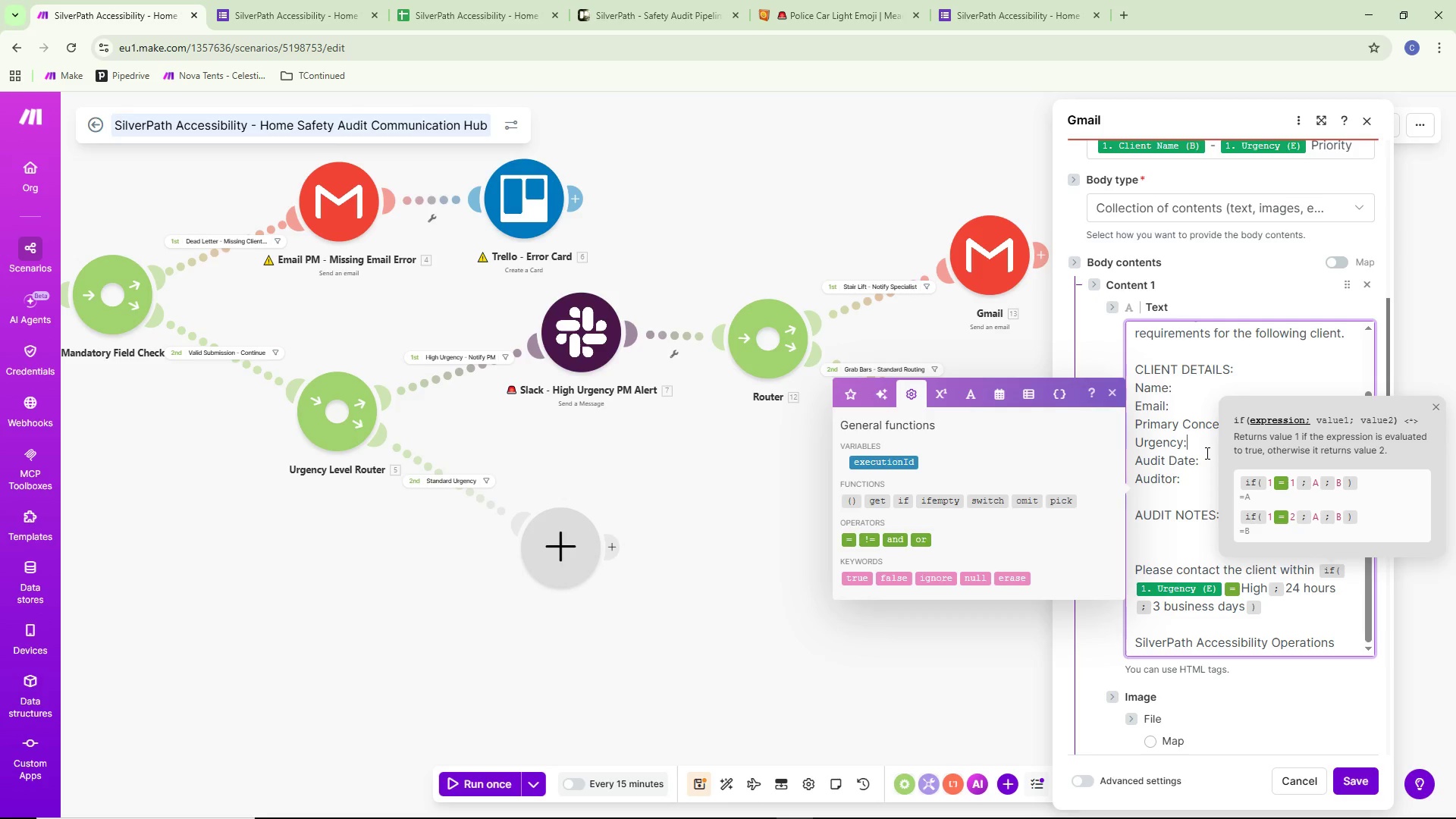 
left_click([1180, 594])
 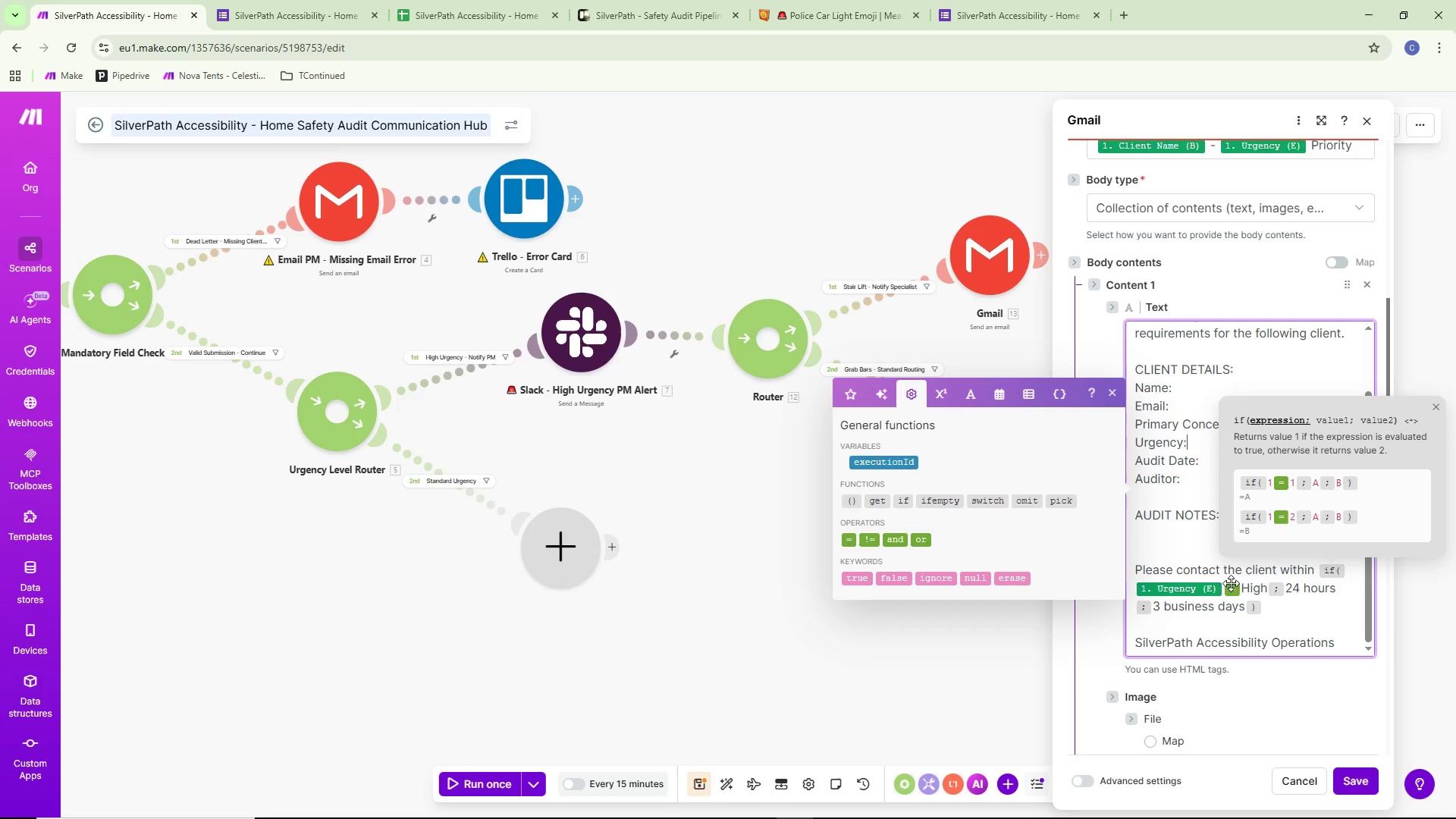 
left_click([1229, 583])
 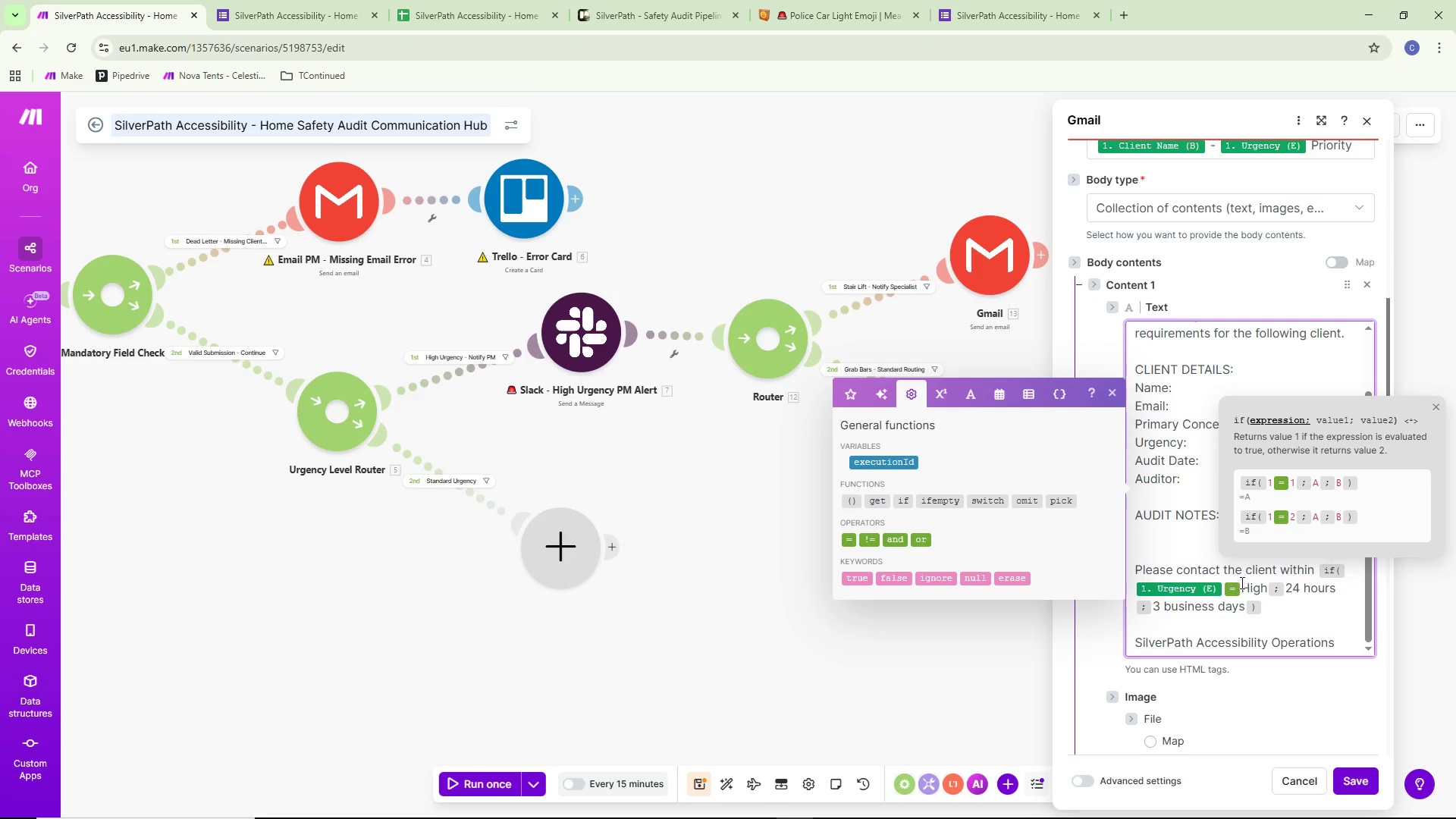 
left_click([1244, 584])
 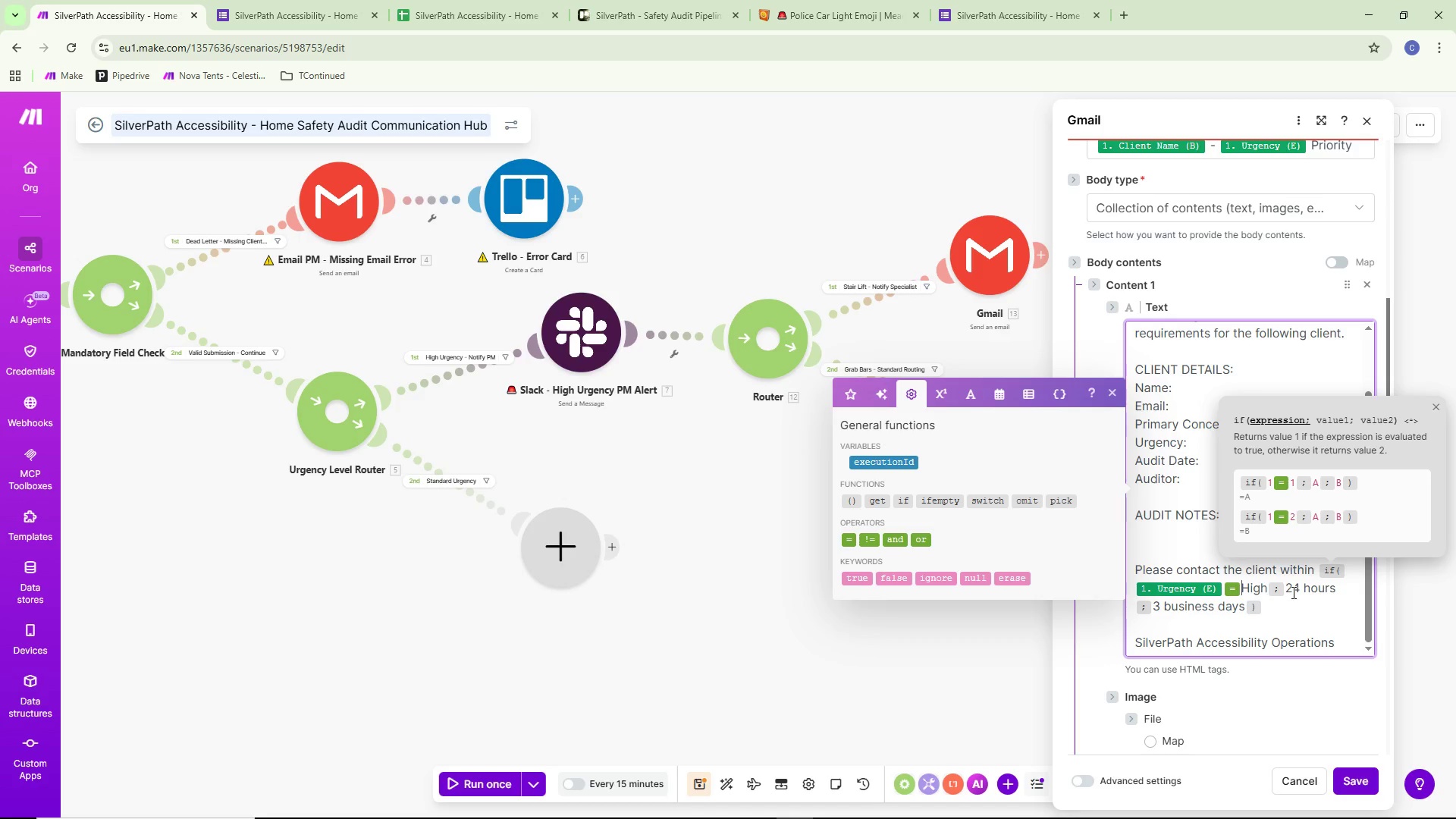 
left_click([1292, 613])
 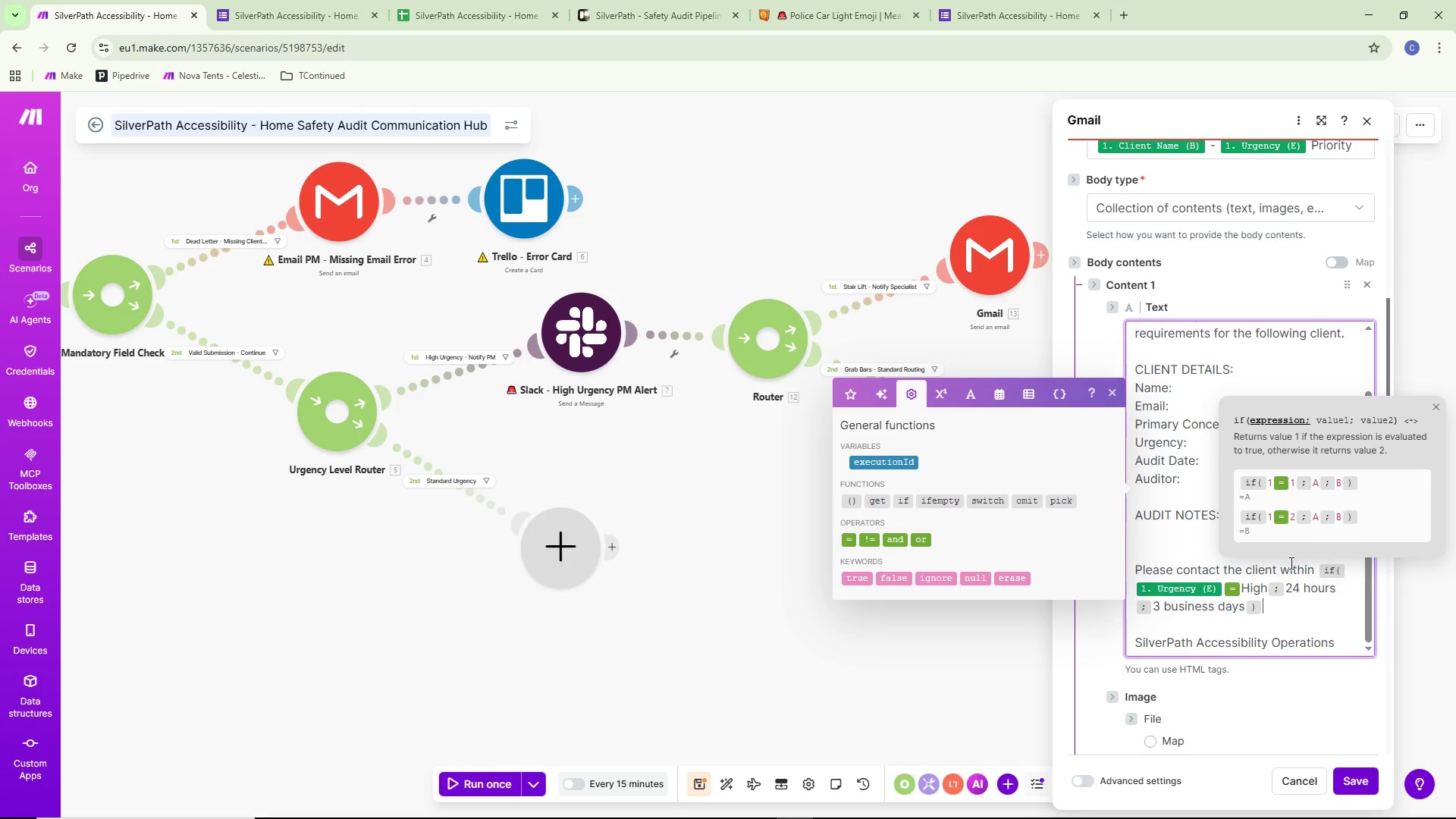 
left_click([1304, 460])
 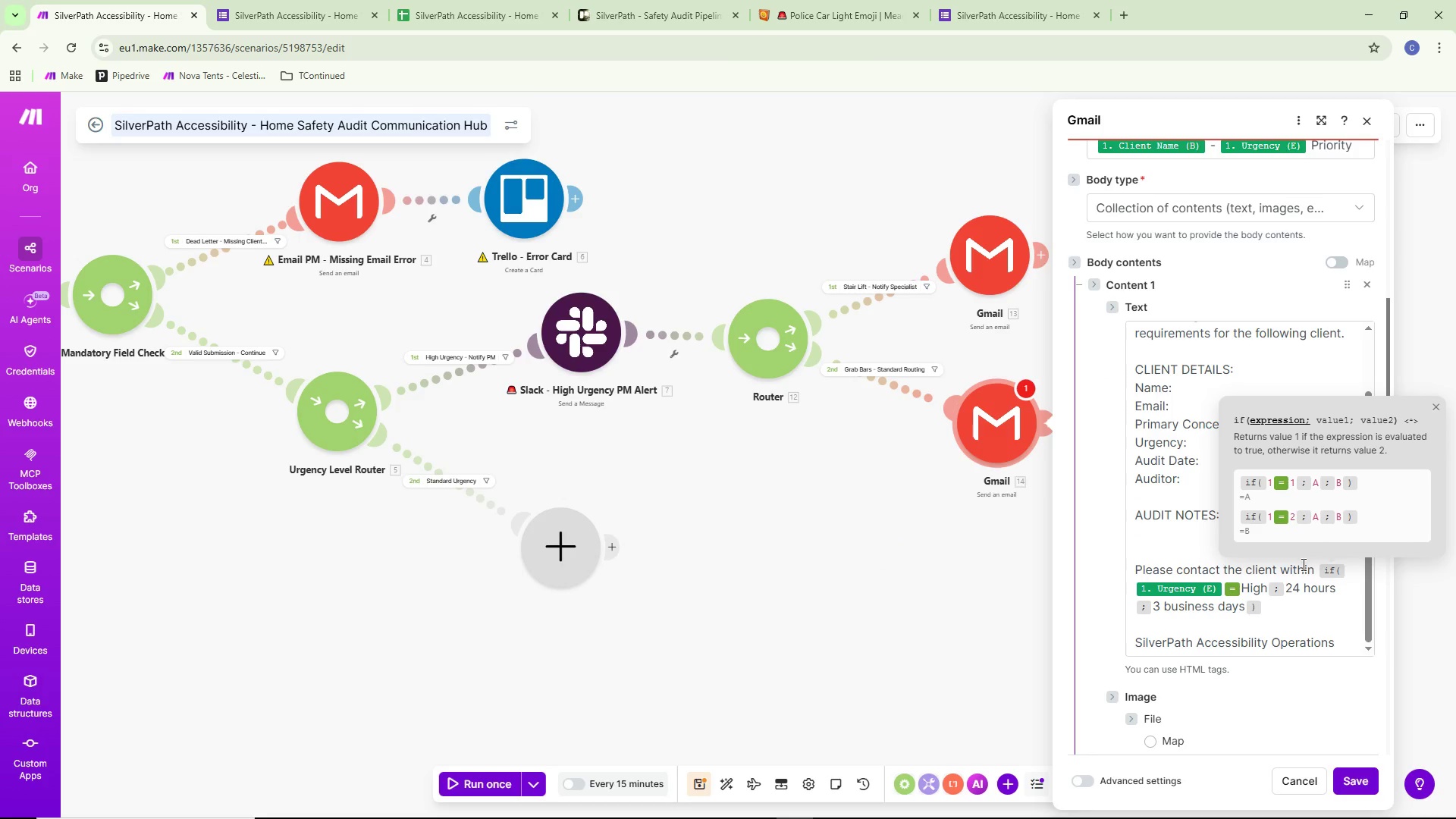 
left_click([1285, 601])
 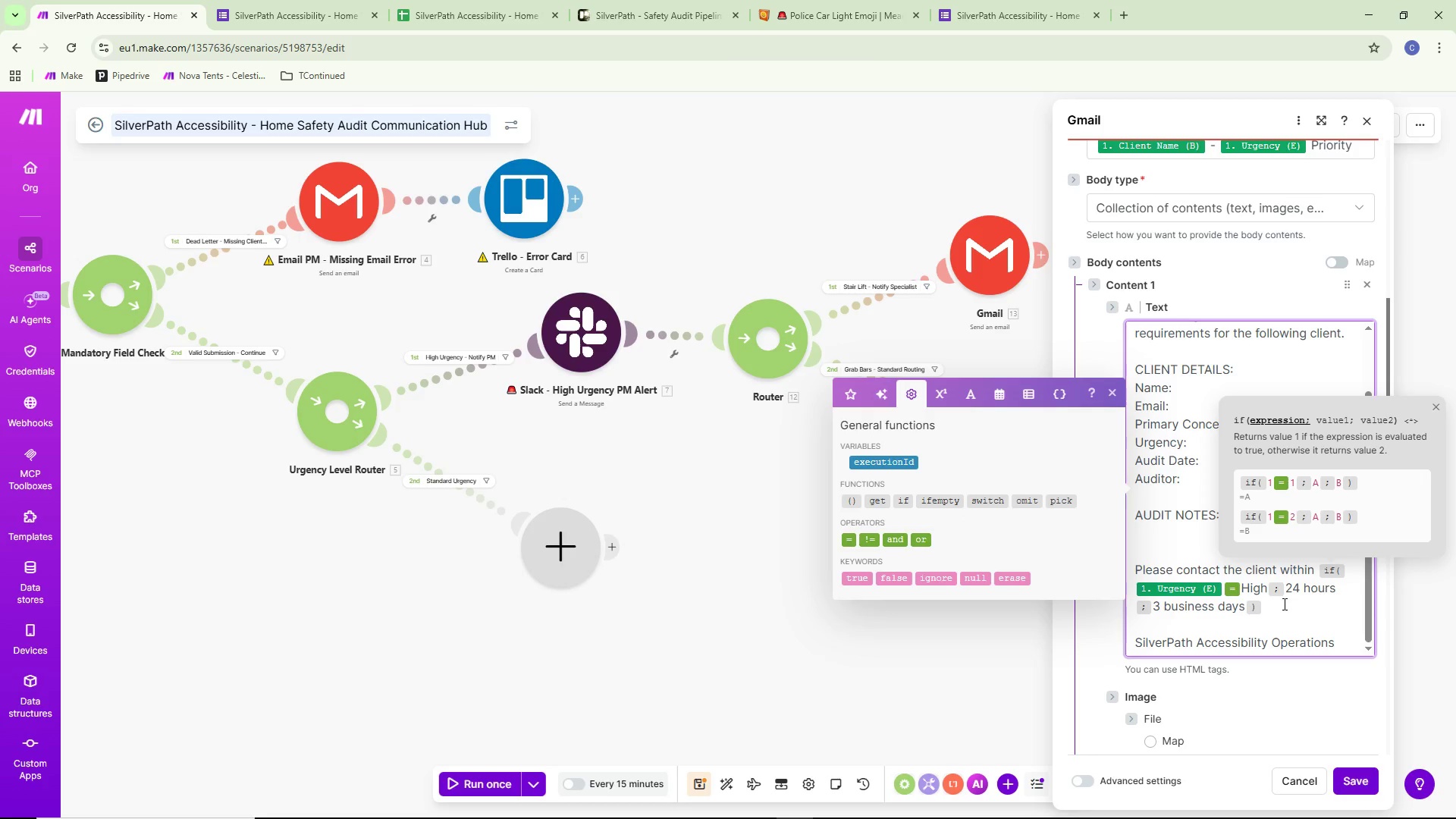 
key(Space)
 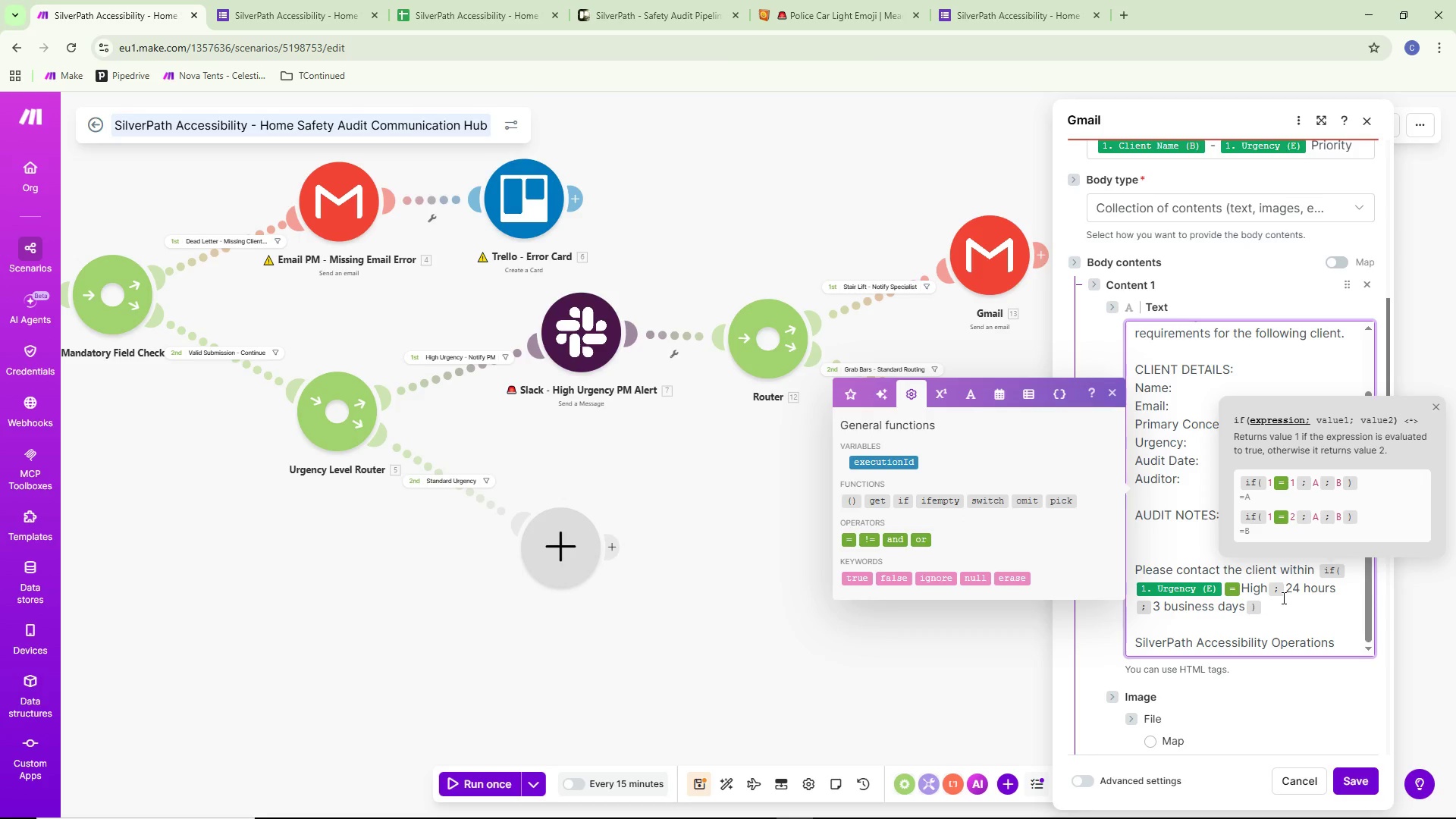 
key(Shift+0)
 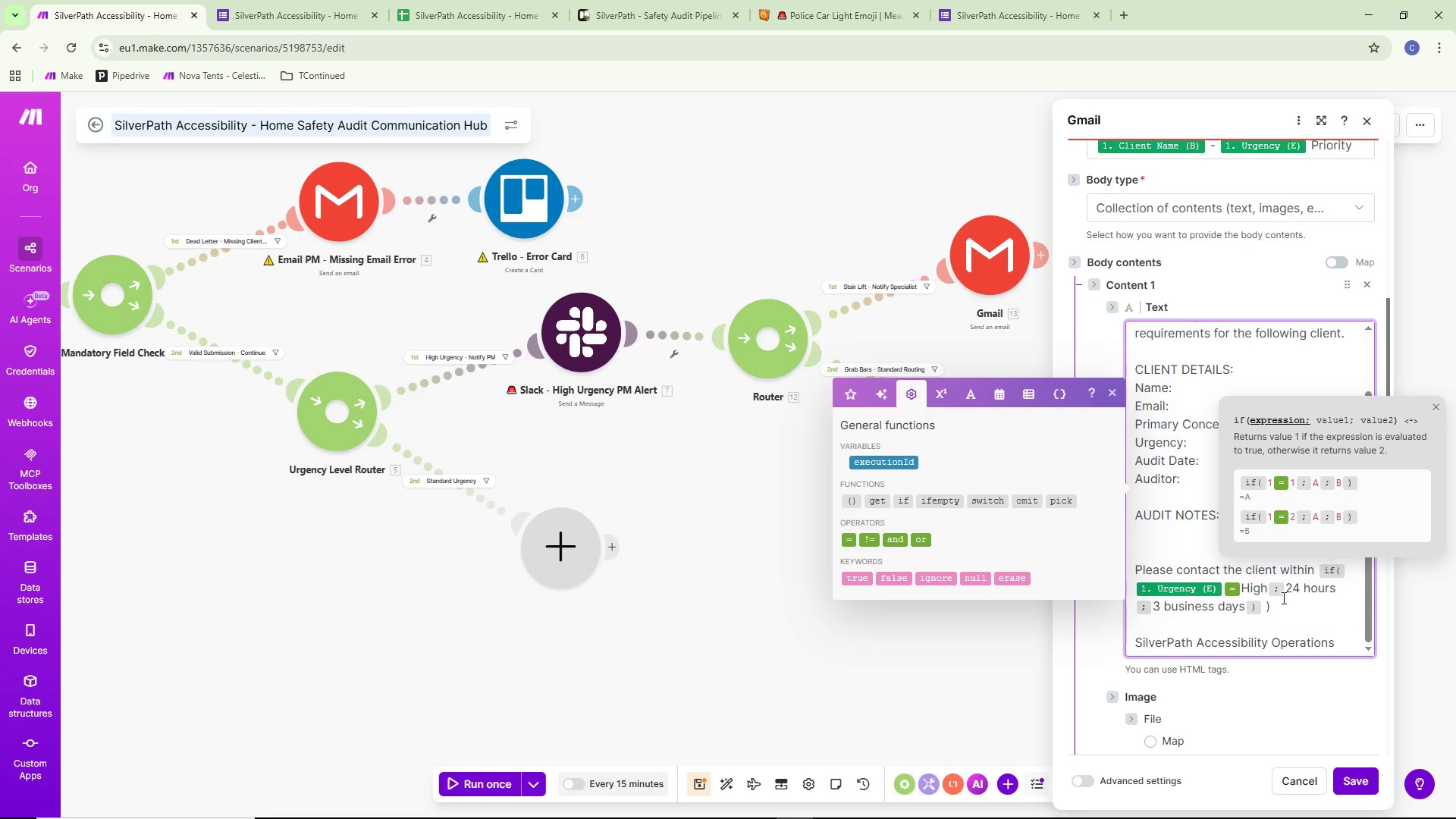 
key(Backspace)
 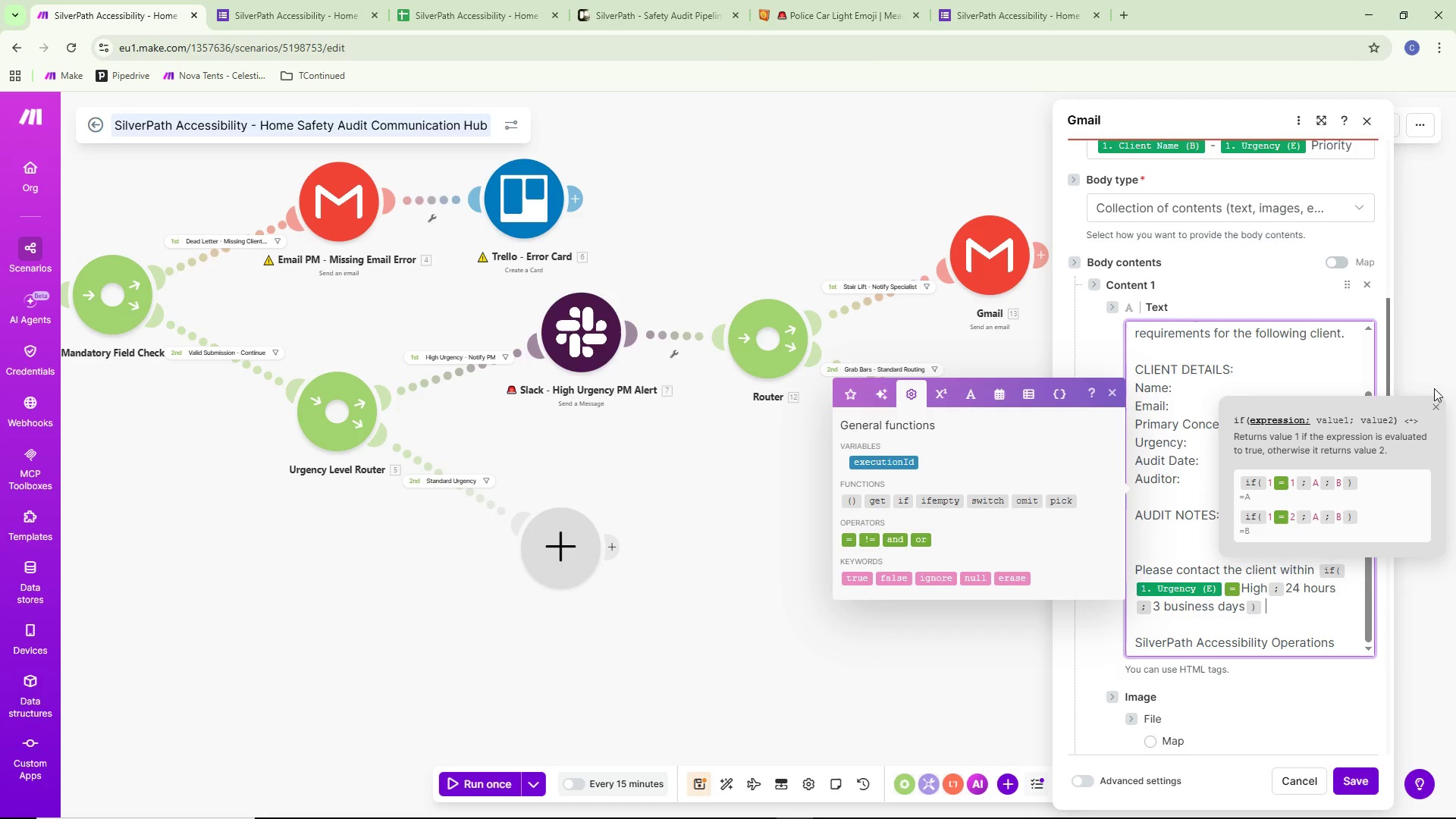 
left_click([1436, 404])
 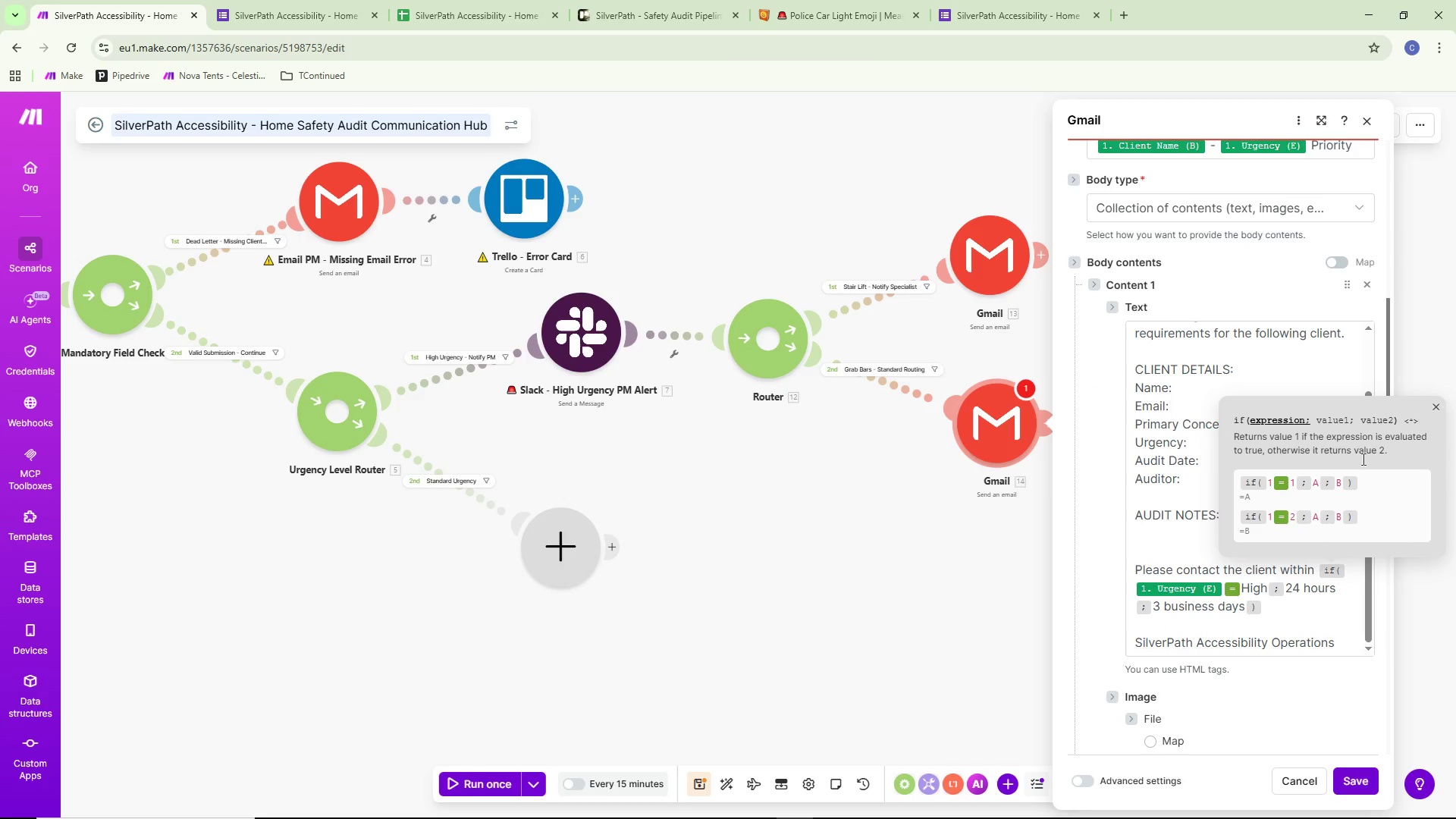 
triple_click([1324, 492])
 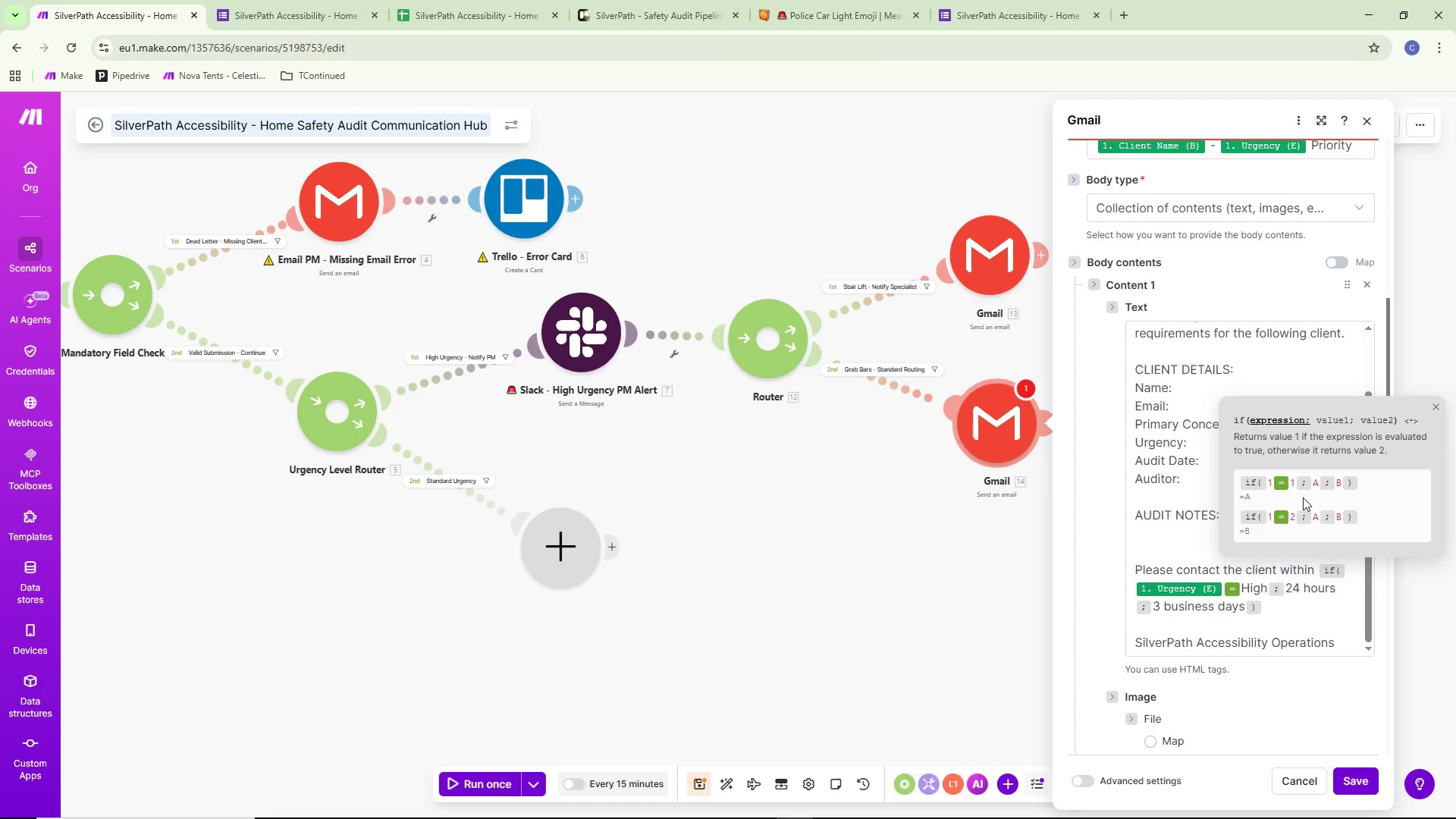 
triple_click([1286, 499])
 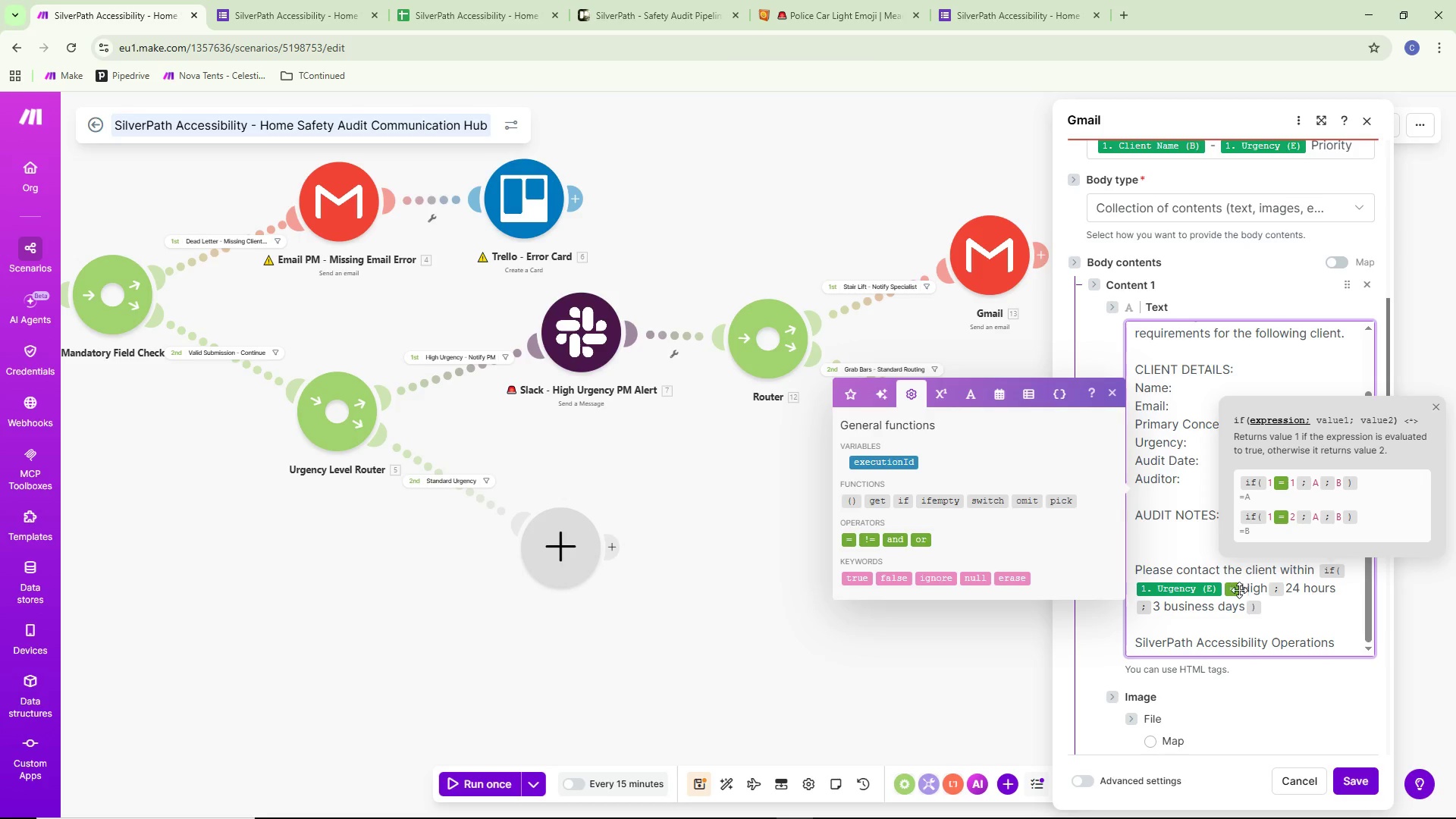 
double_click([1244, 586])
 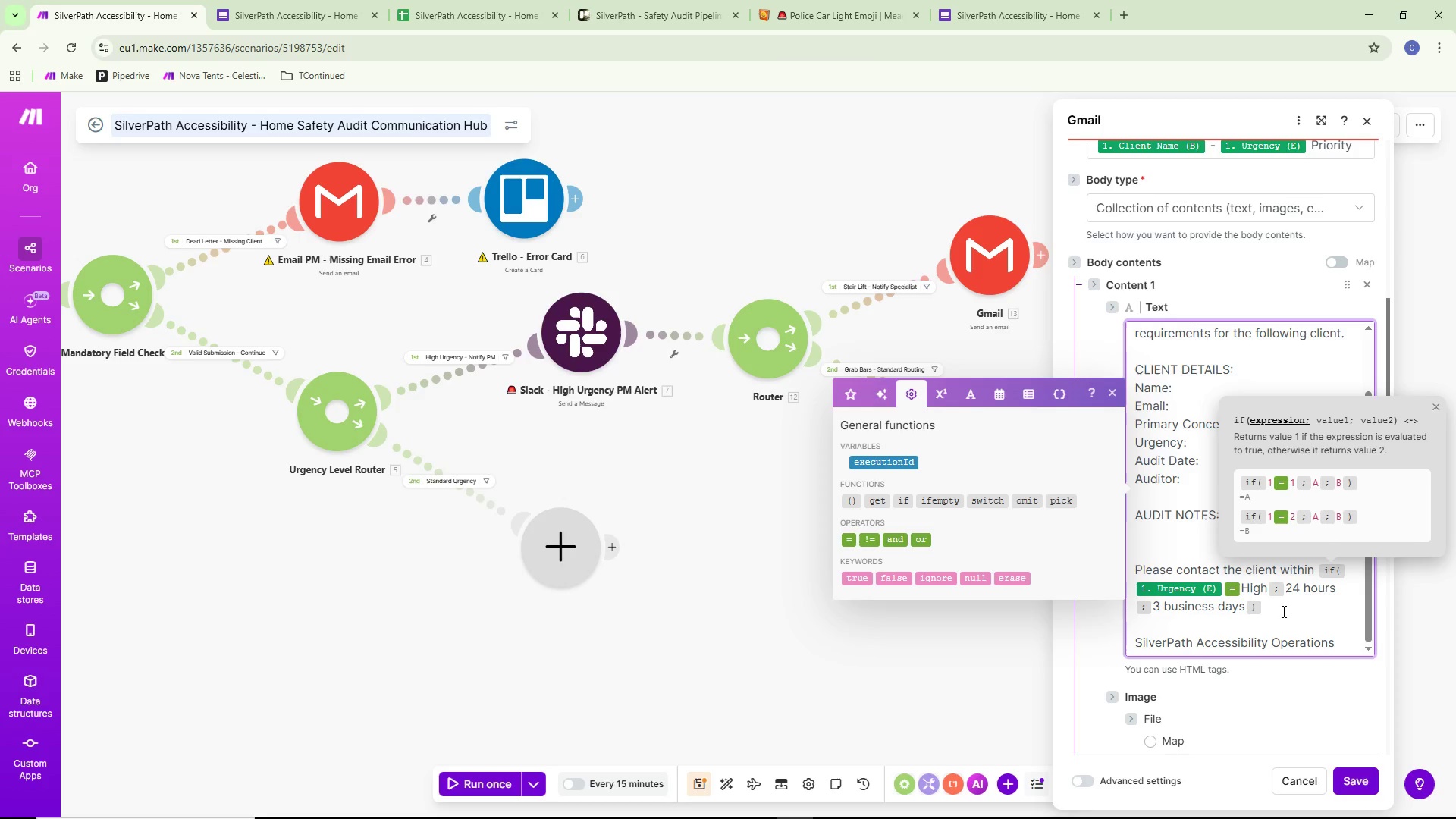 
key(Backspace)
 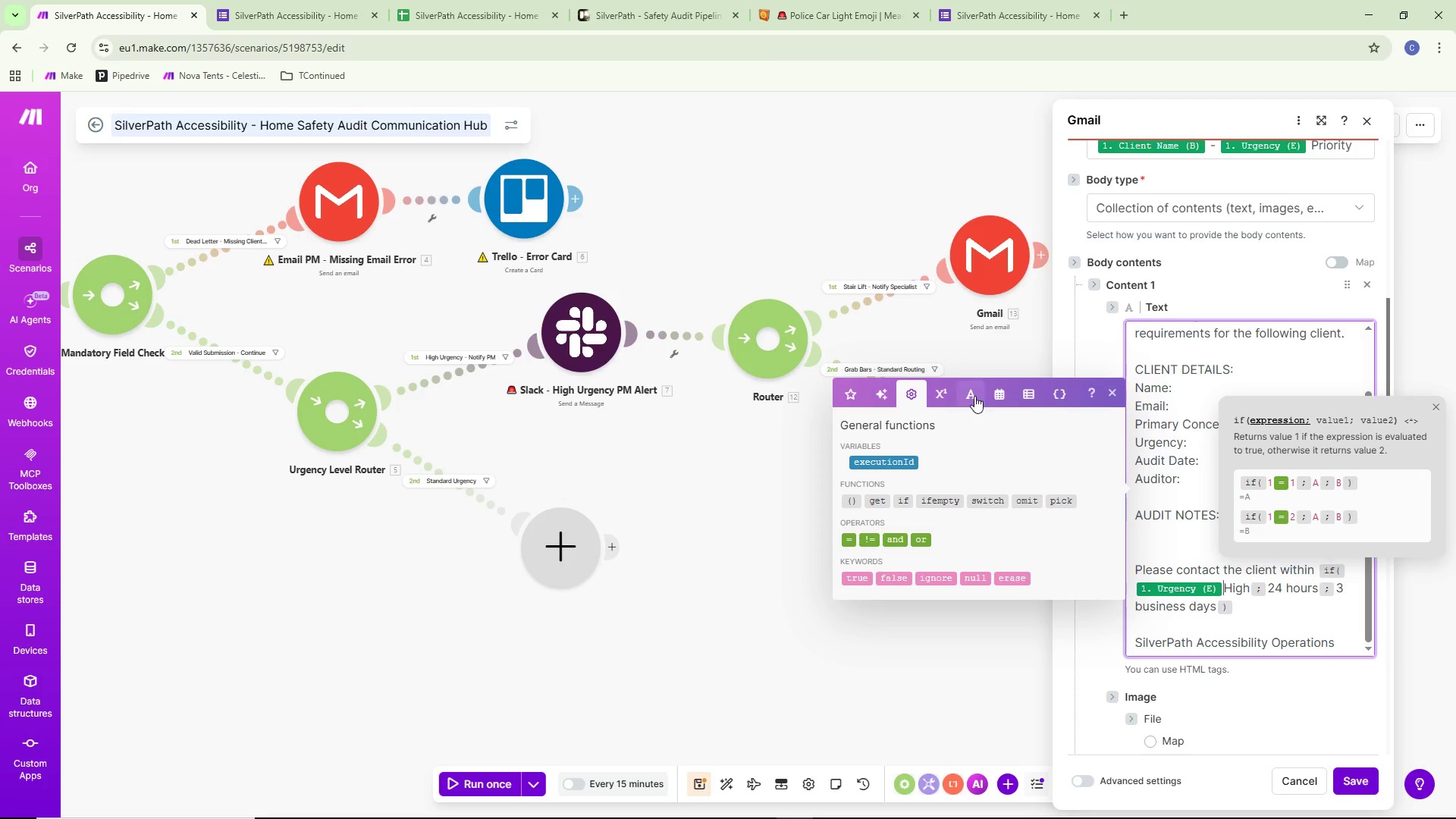 
left_click([1006, 388])
 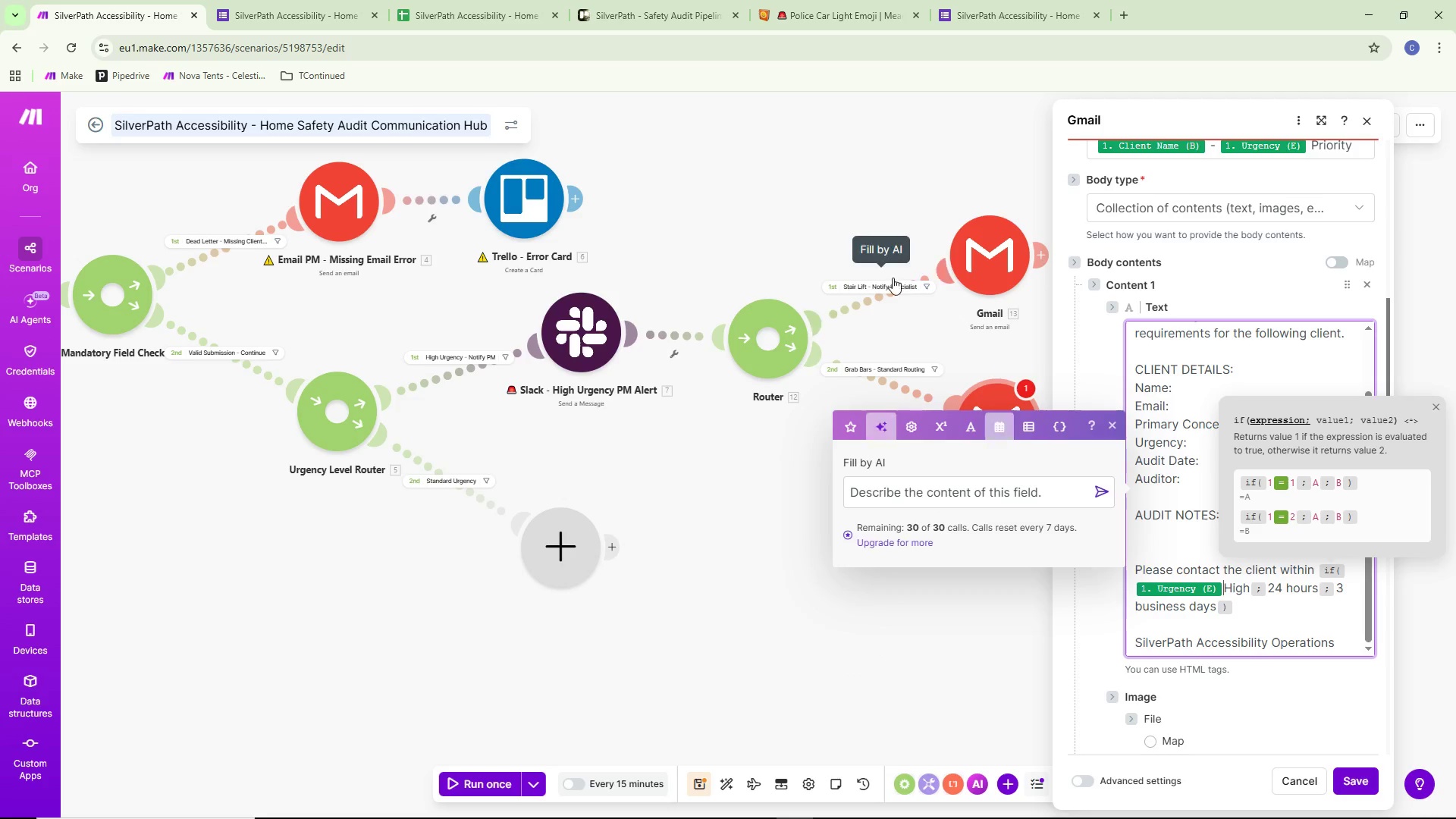 
left_click([919, 418])
 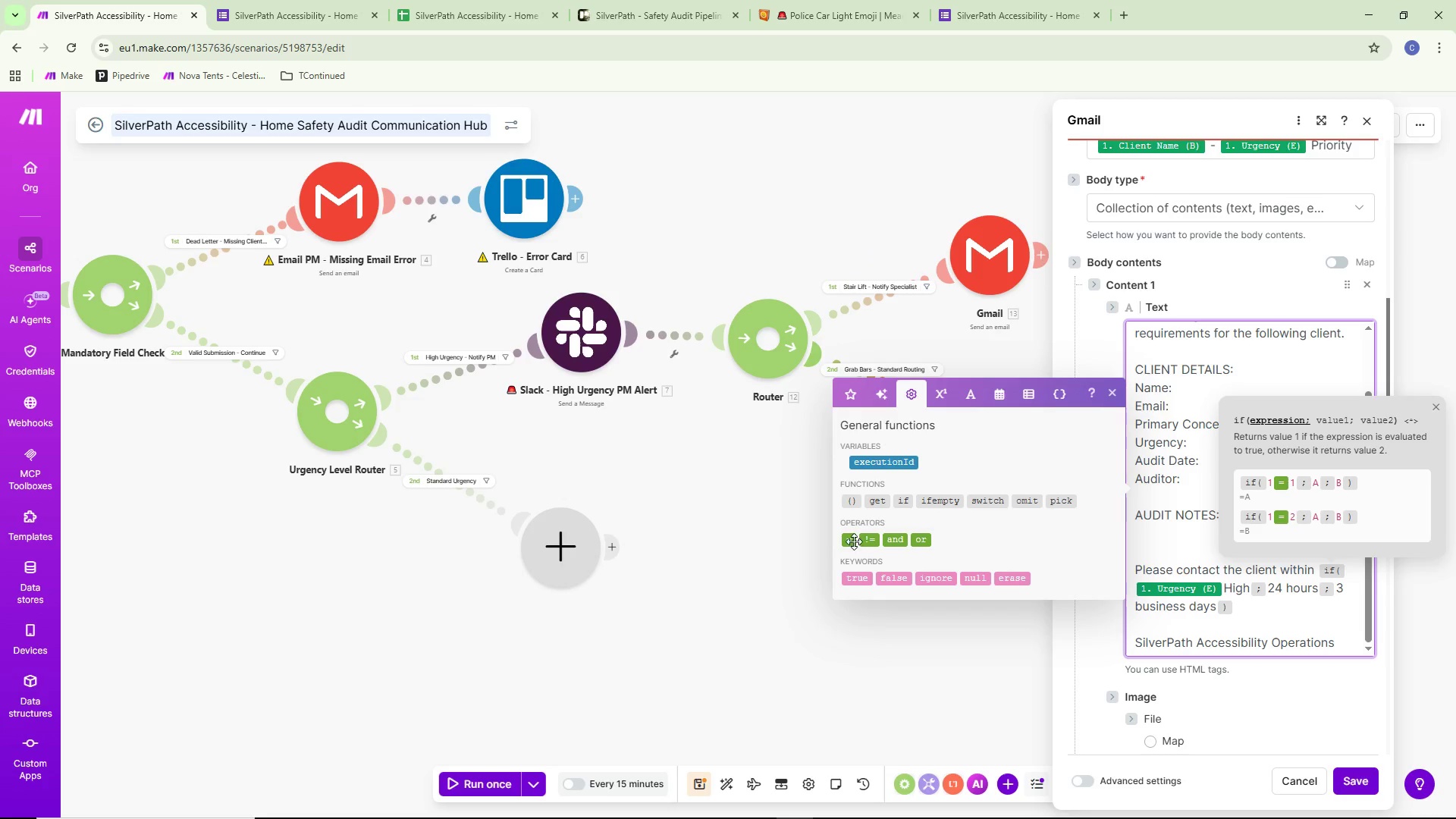 
left_click([852, 538])
 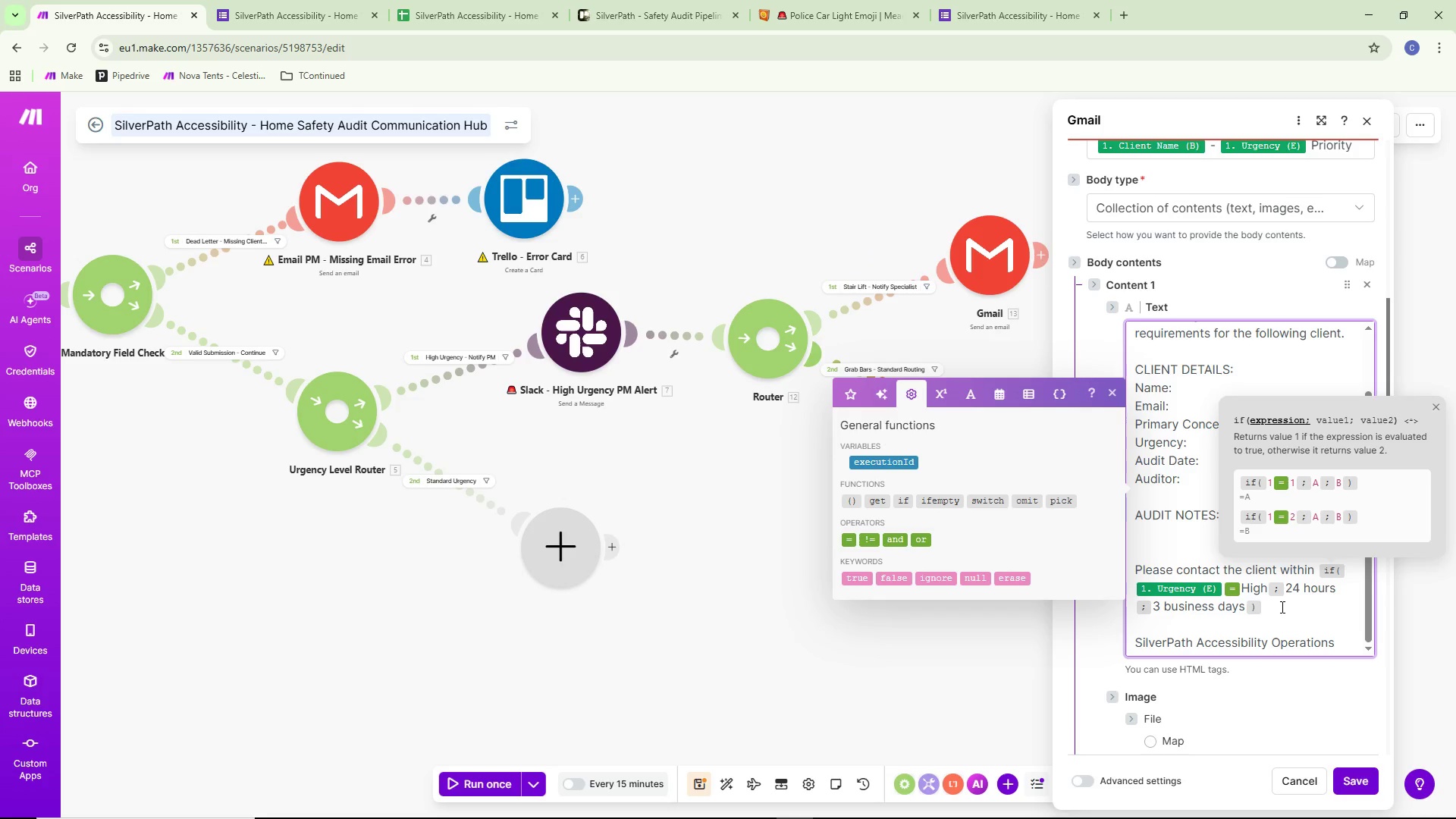 
left_click([1301, 612])
 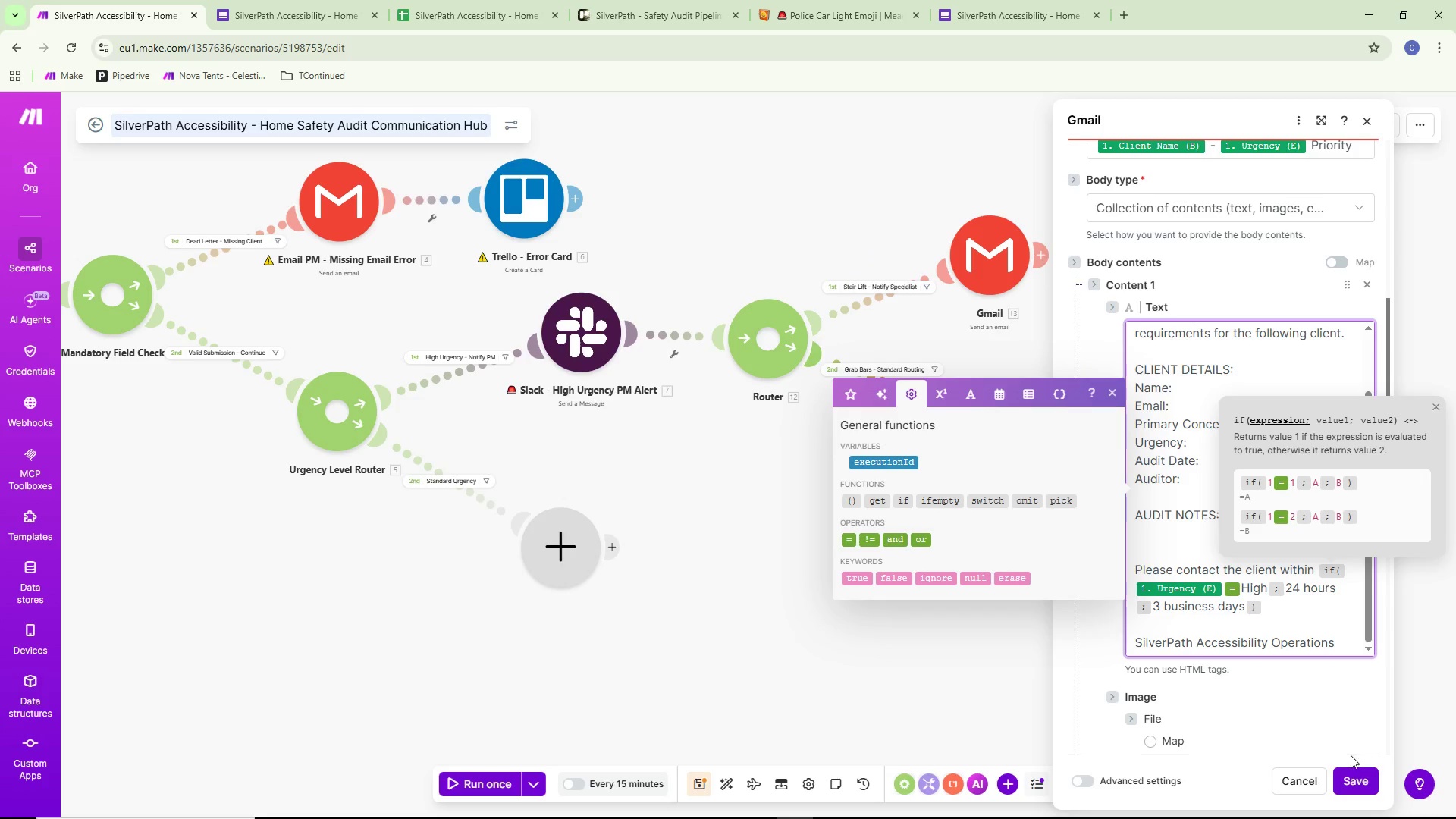 
left_click([1360, 777])
 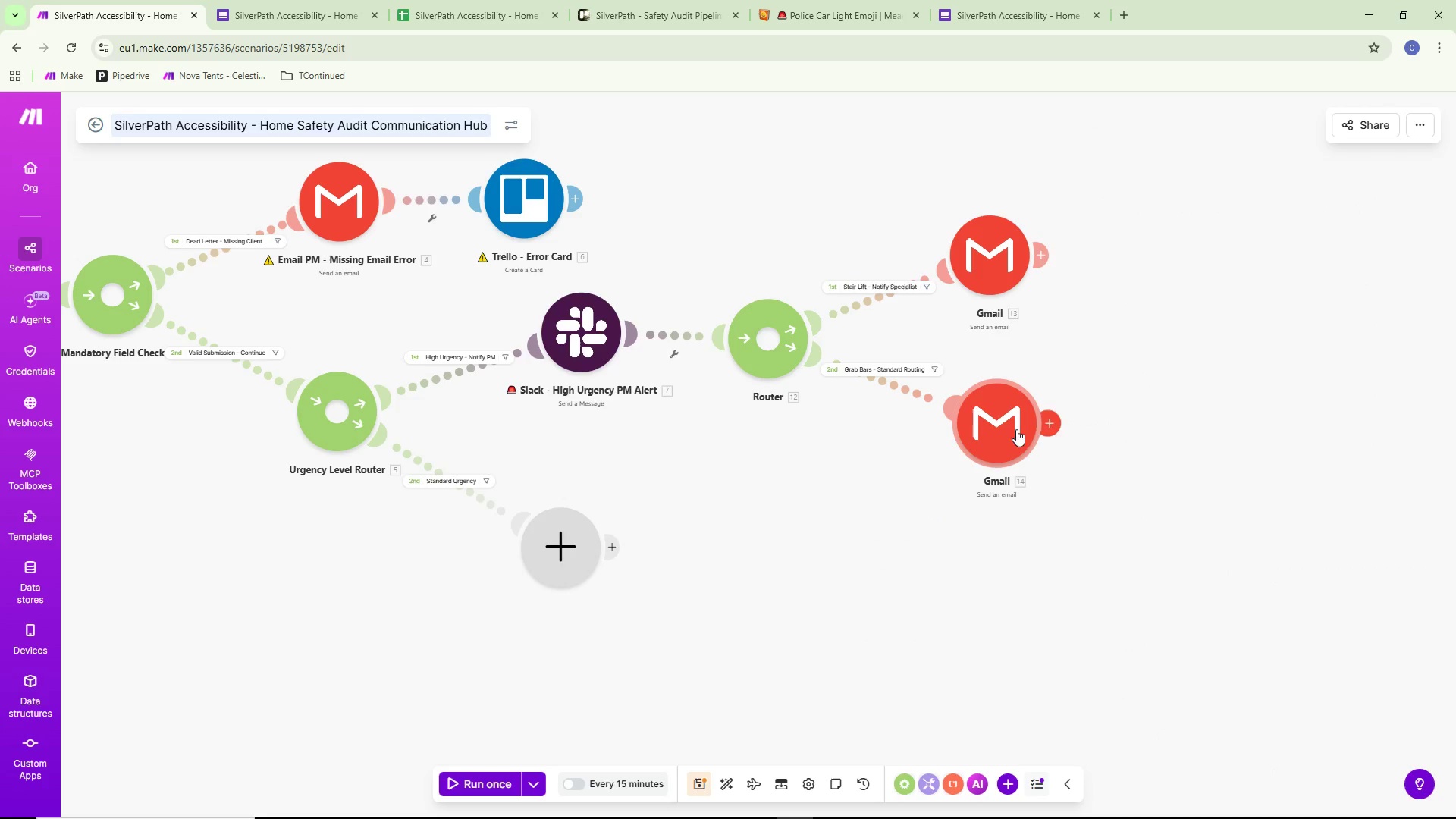 
left_click_drag(start_coordinate=[1003, 441], to_coordinate=[1037, 424])
 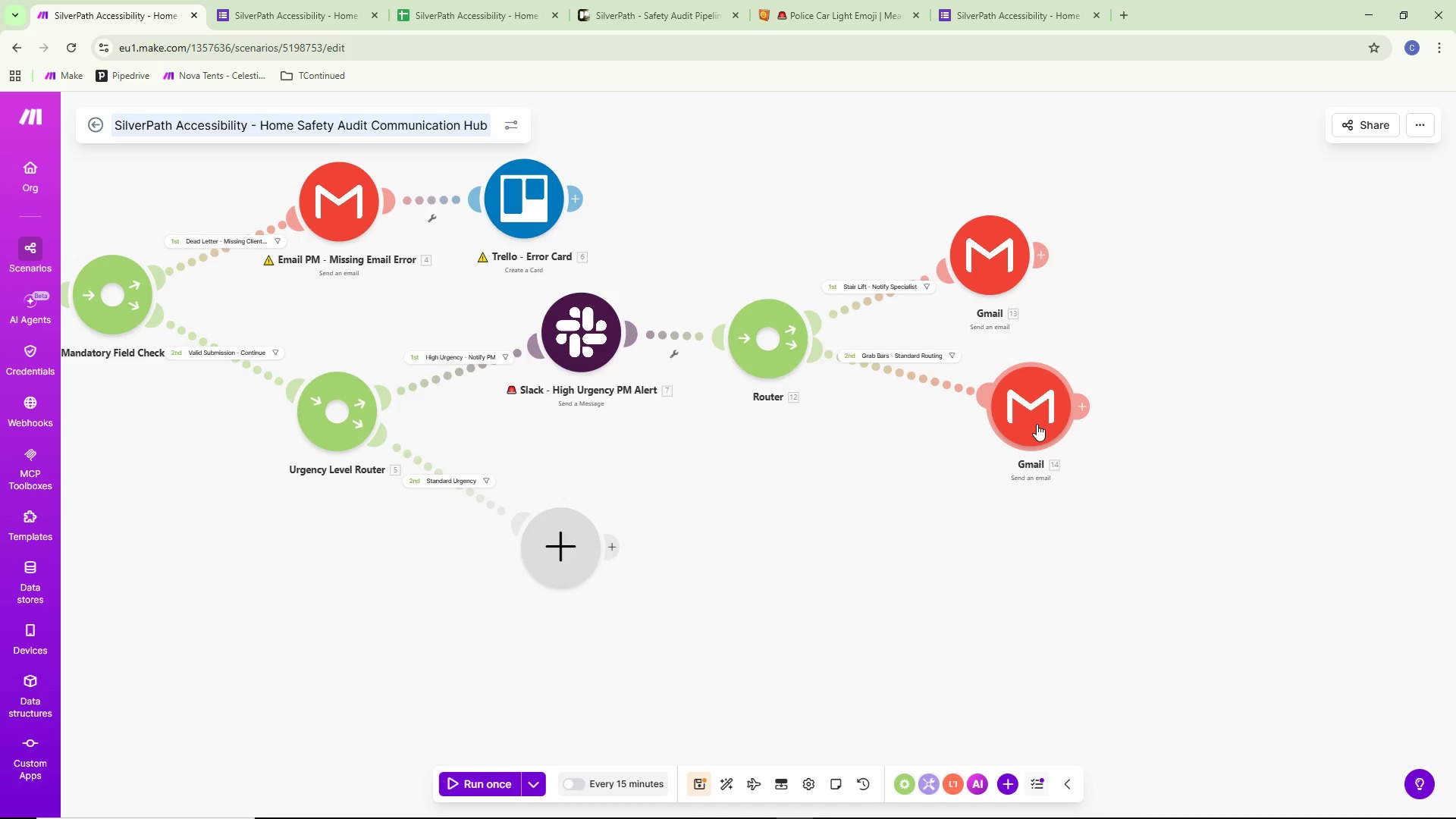 
double_click([1037, 424])
 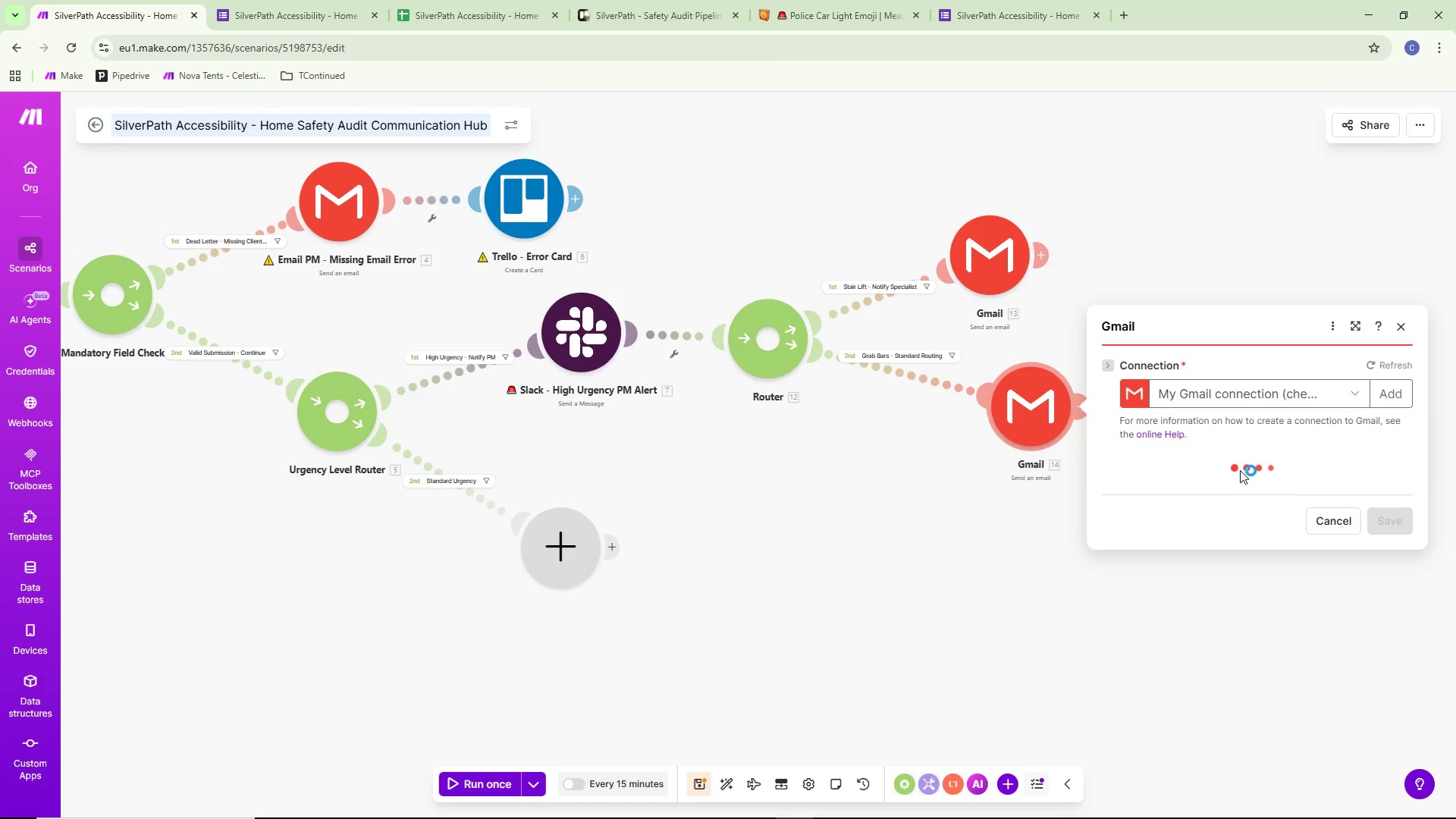 
scroll: coordinate [1271, 491], scroll_direction: down, amount: 4.0
 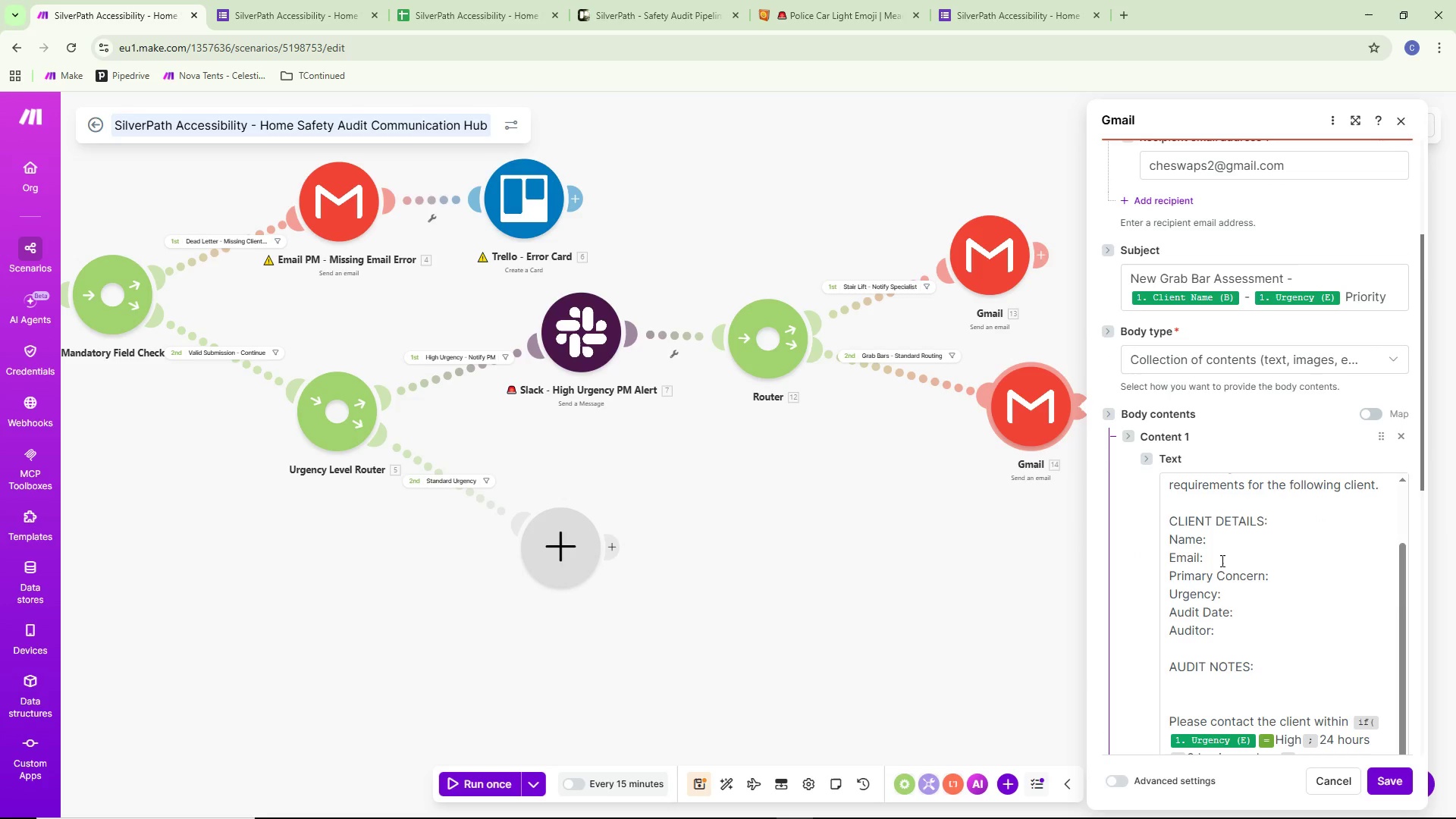 
left_click([1221, 541])
 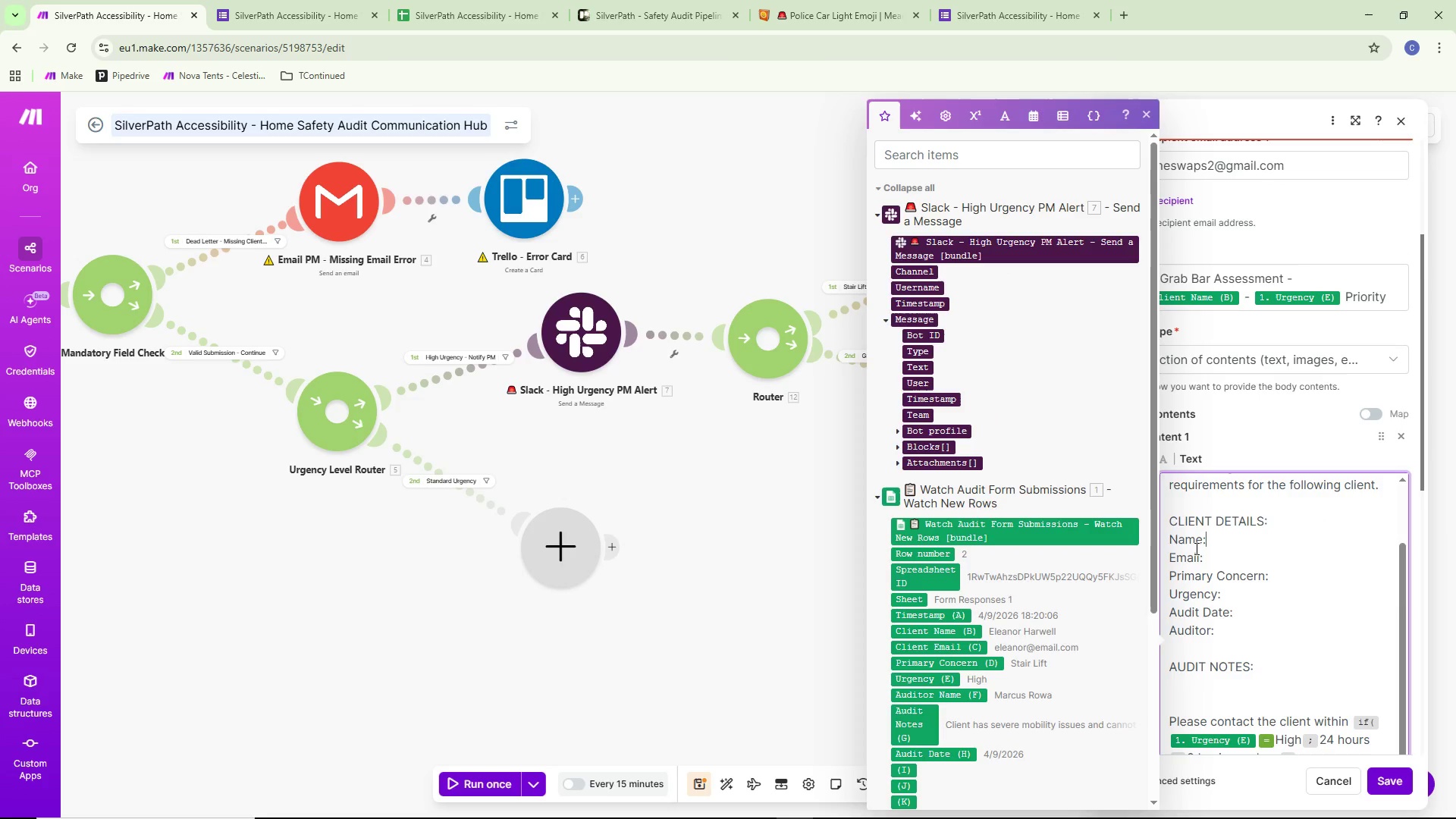 
key(Space)
 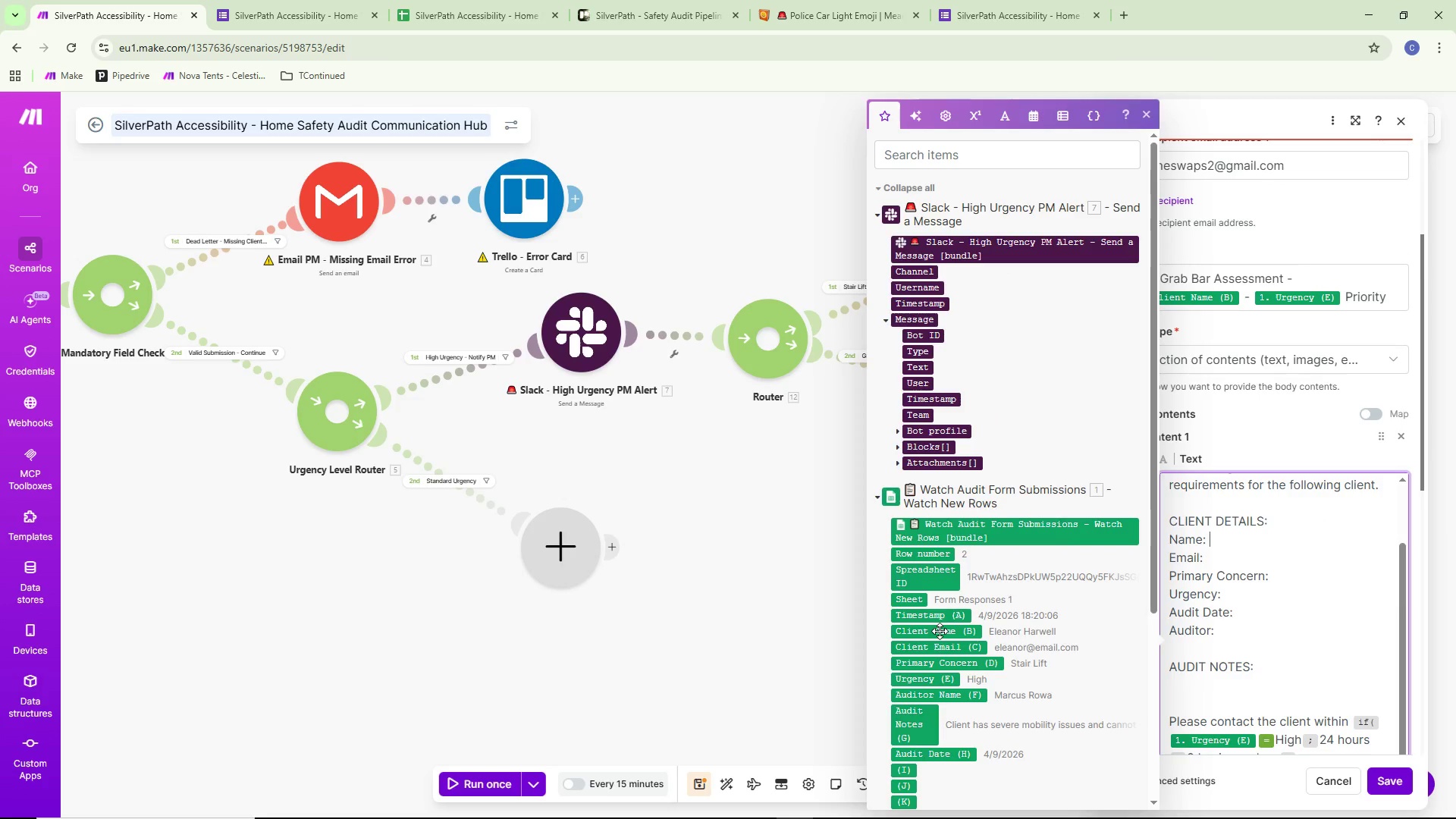 
left_click([939, 635])
 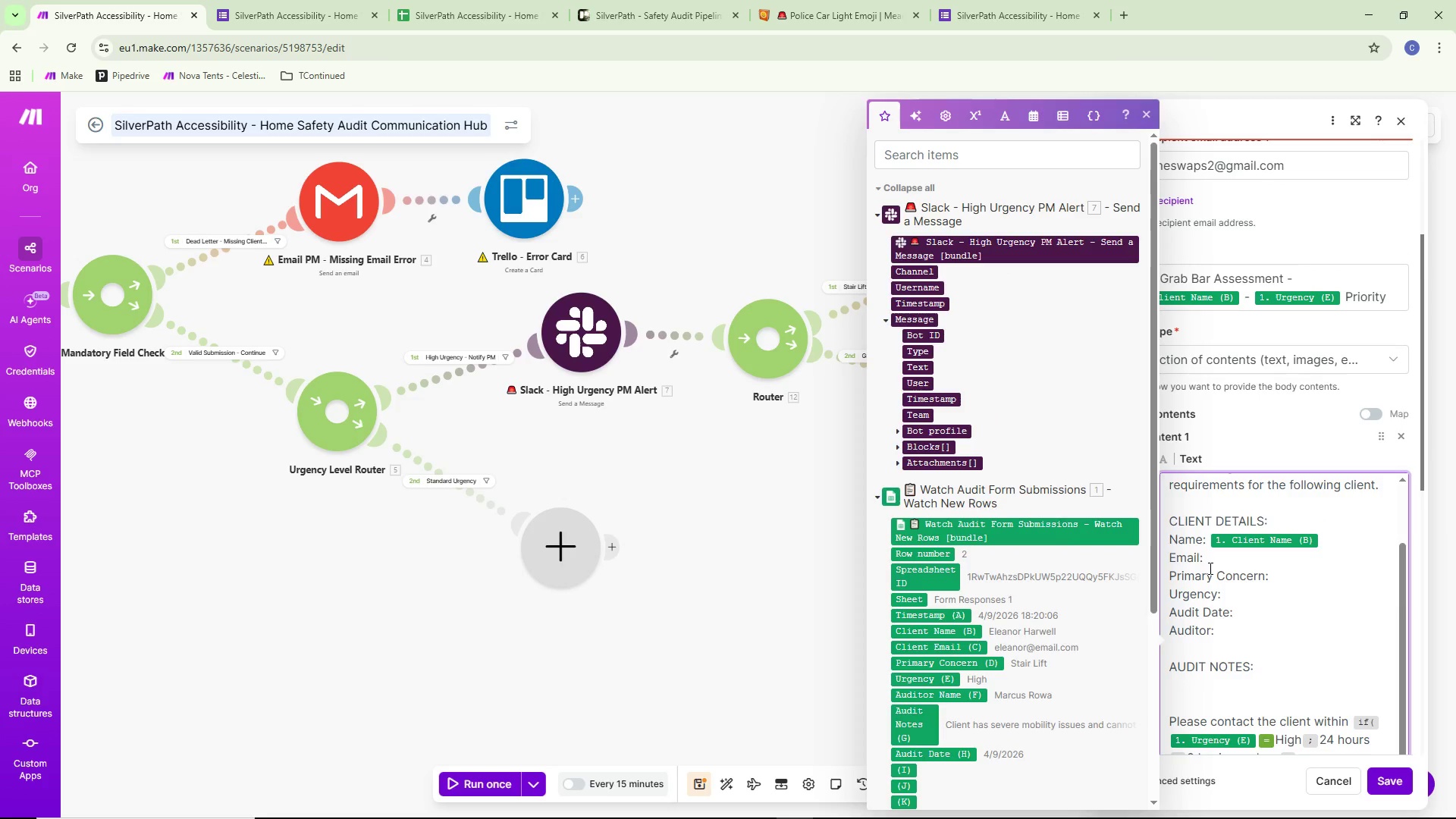 
left_click([1214, 558])
 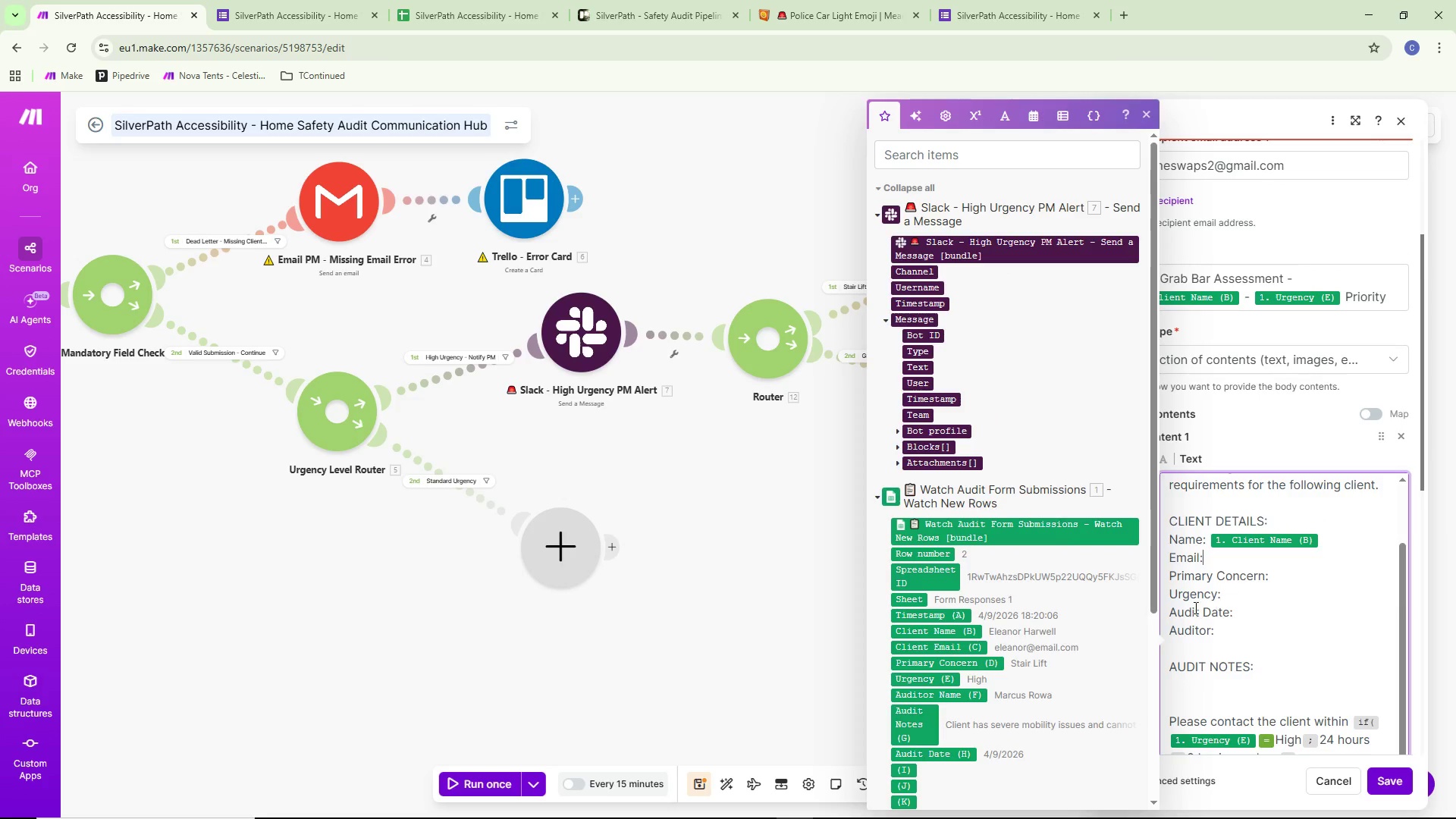 
key(Space)
 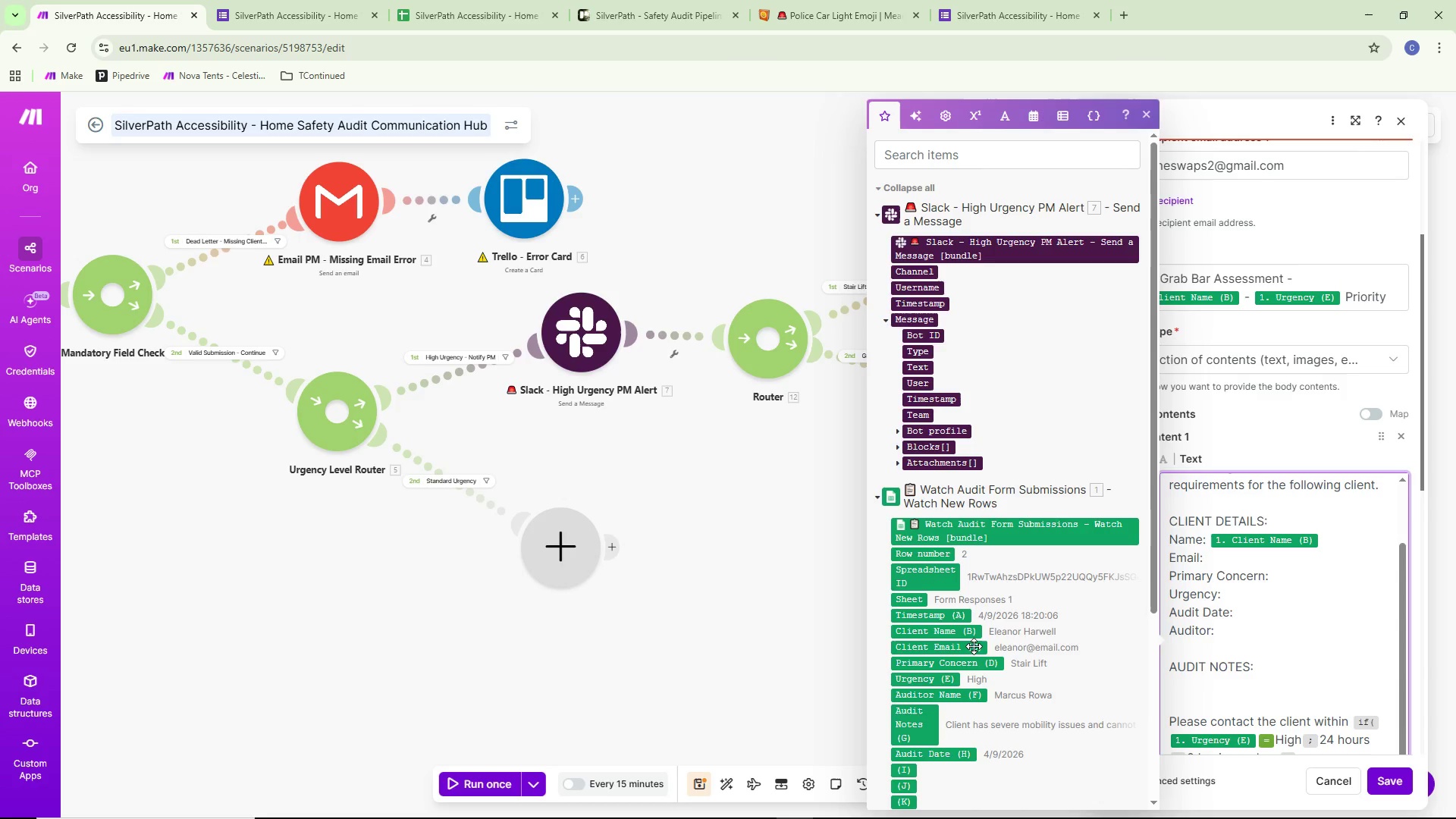 
left_click([974, 646])
 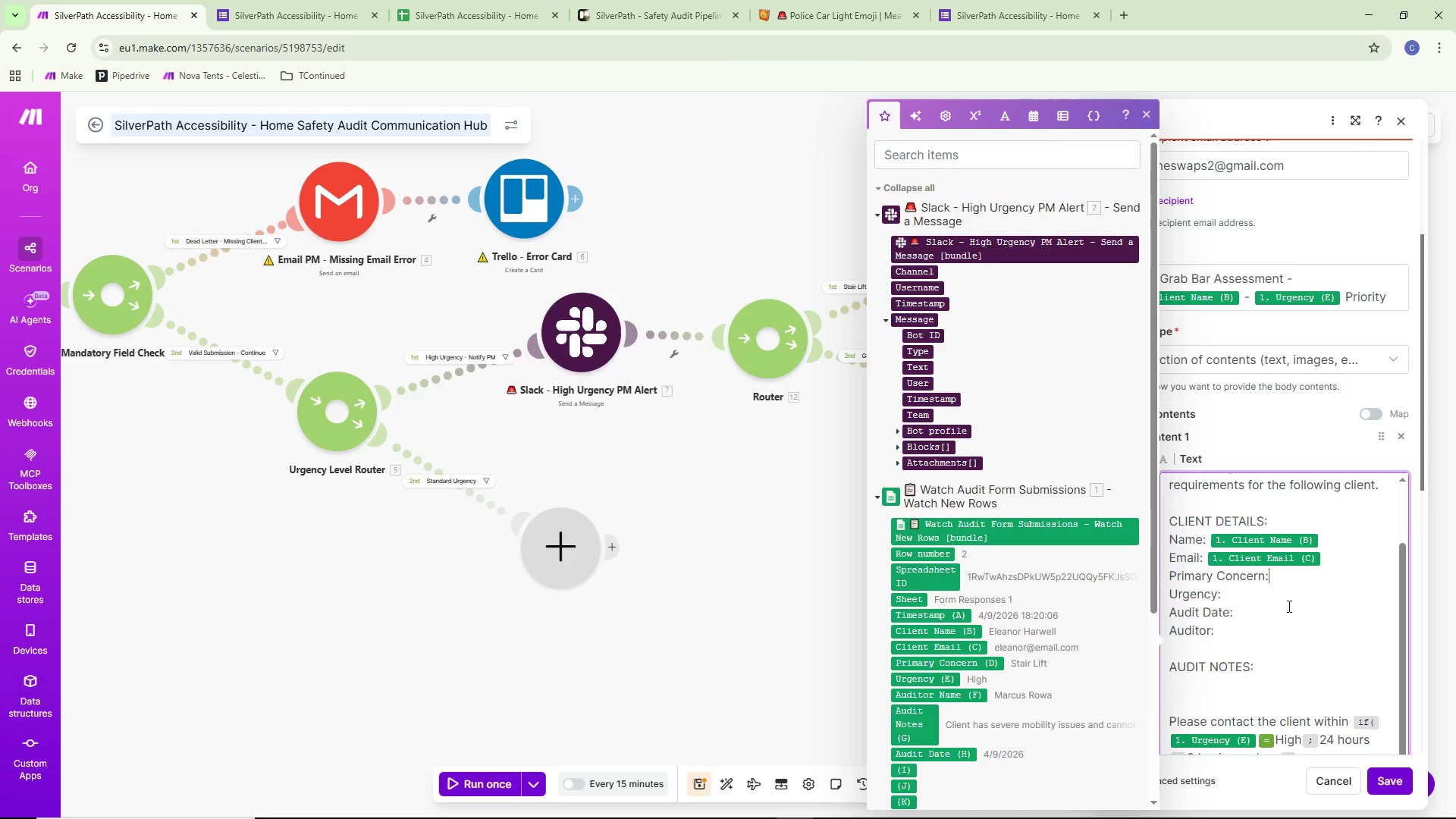 
key(Space)
 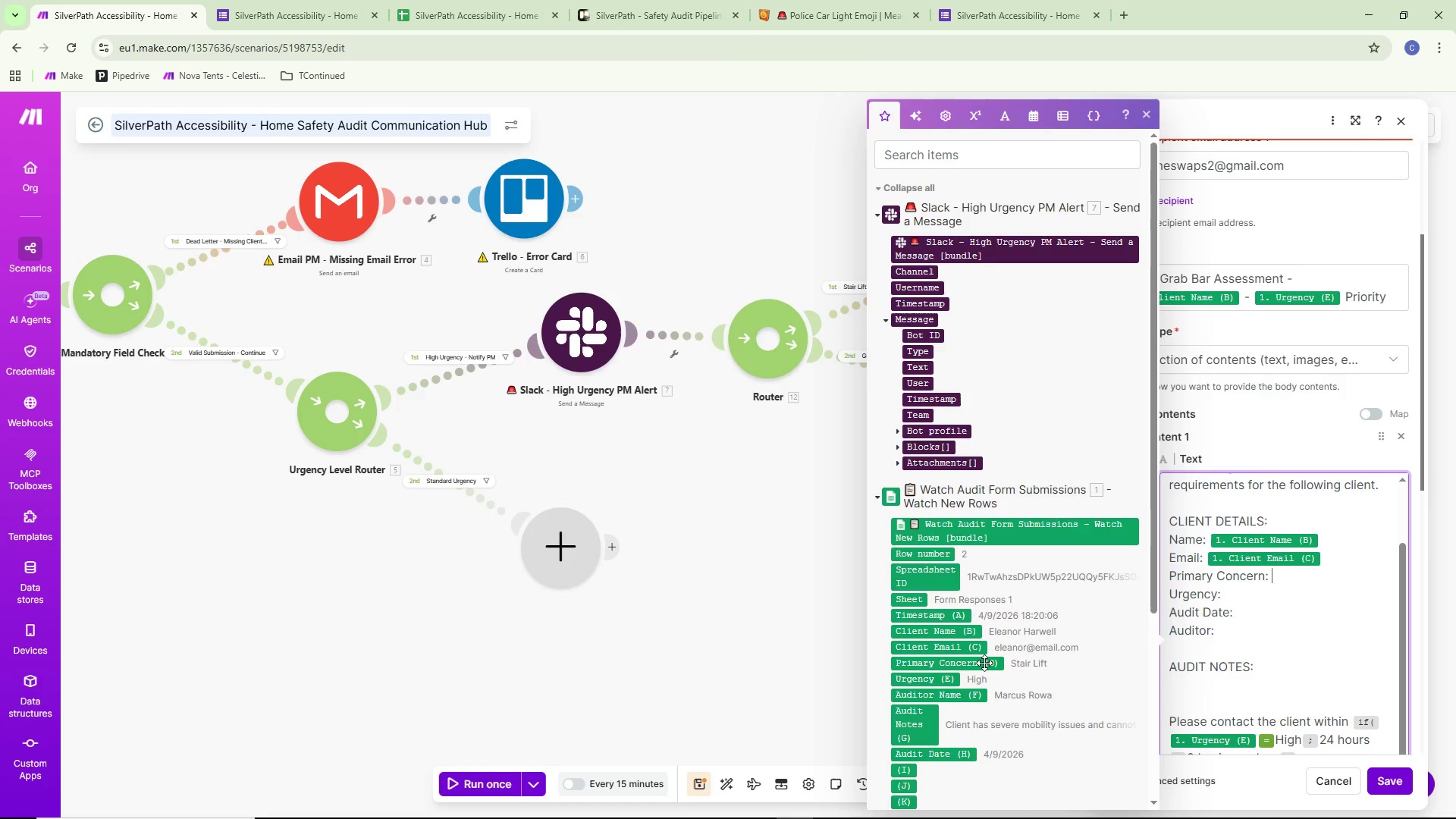 
left_click([984, 664])
 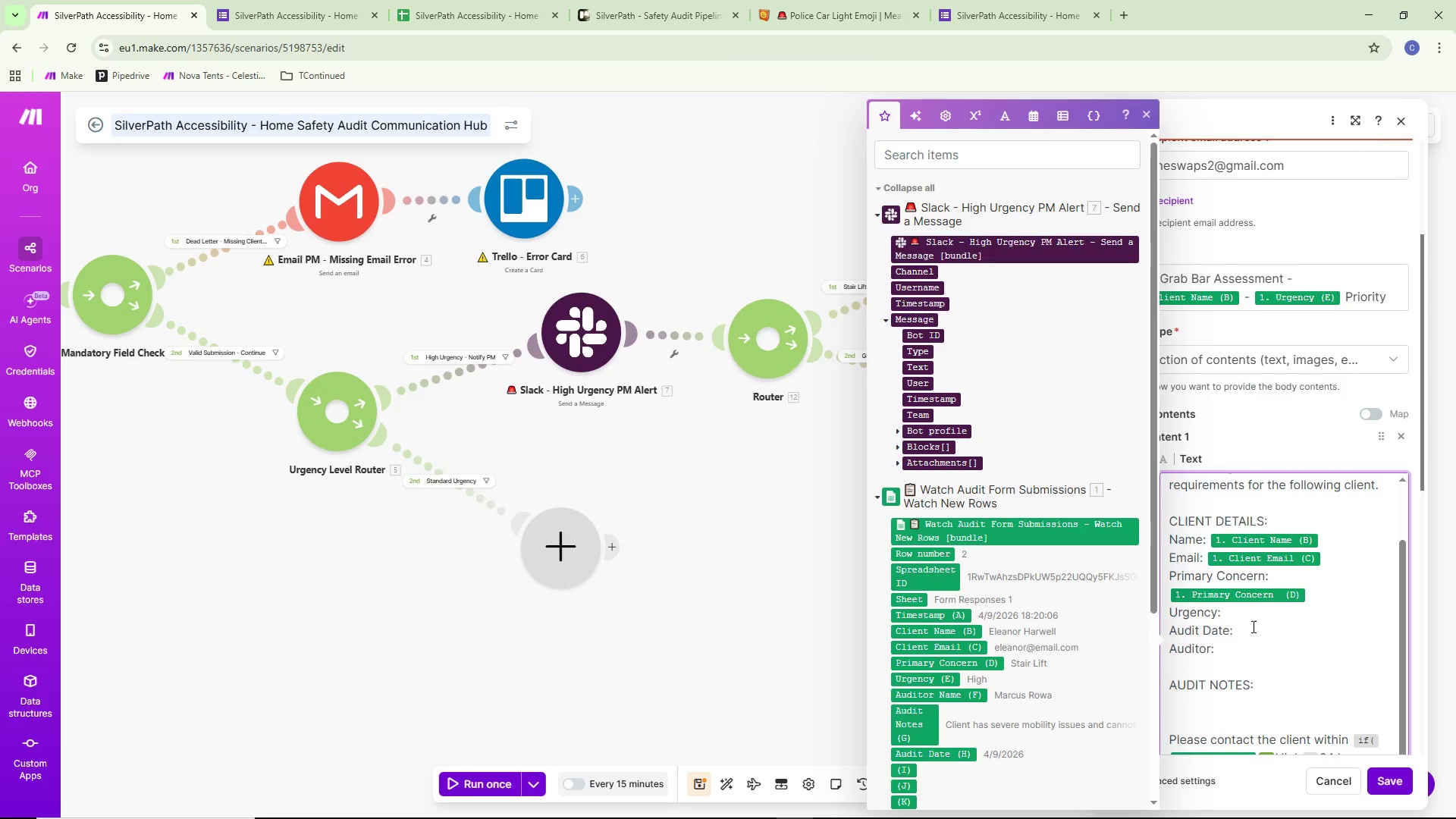 
left_click([1252, 616])
 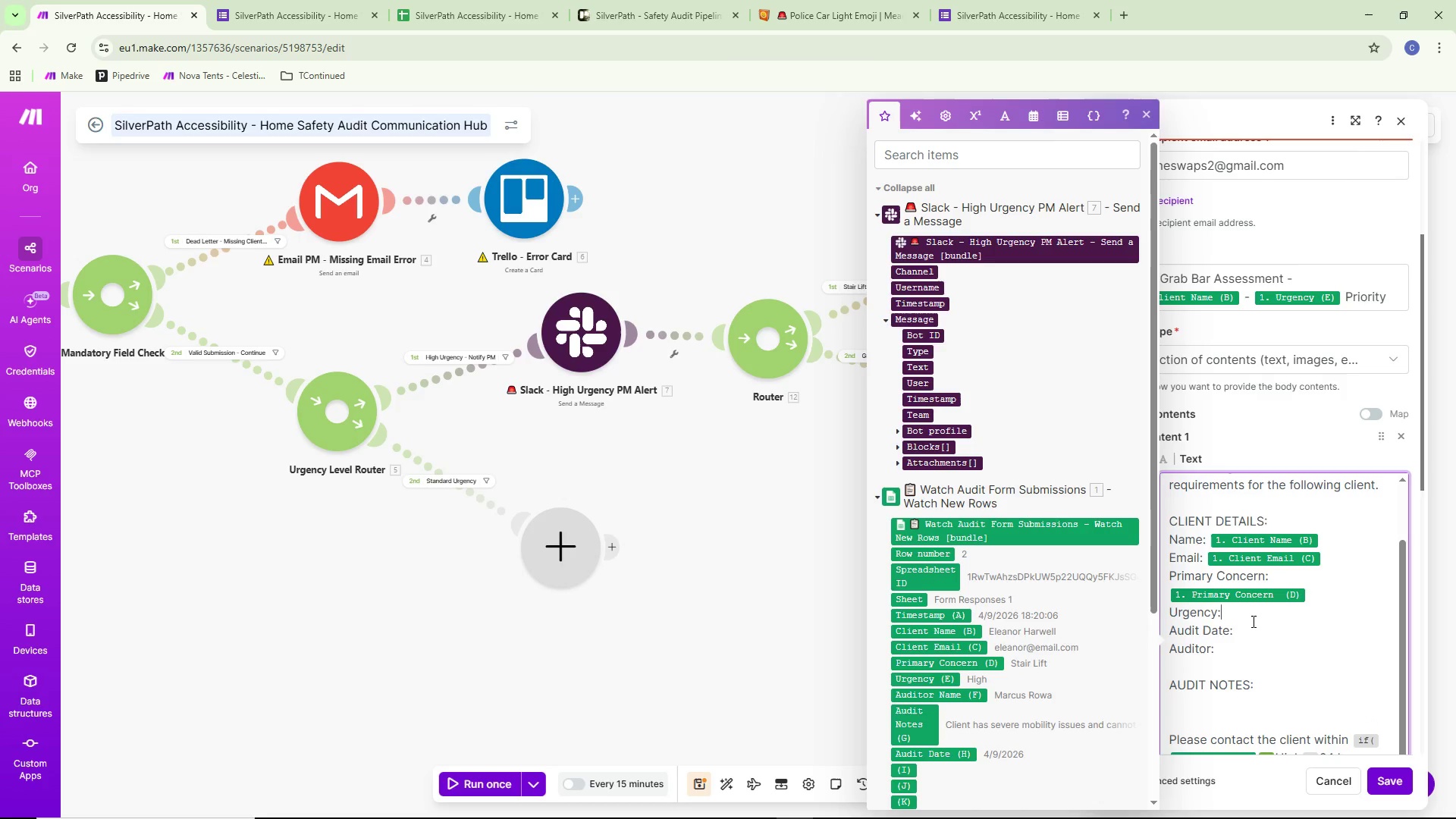 
key(Space)
 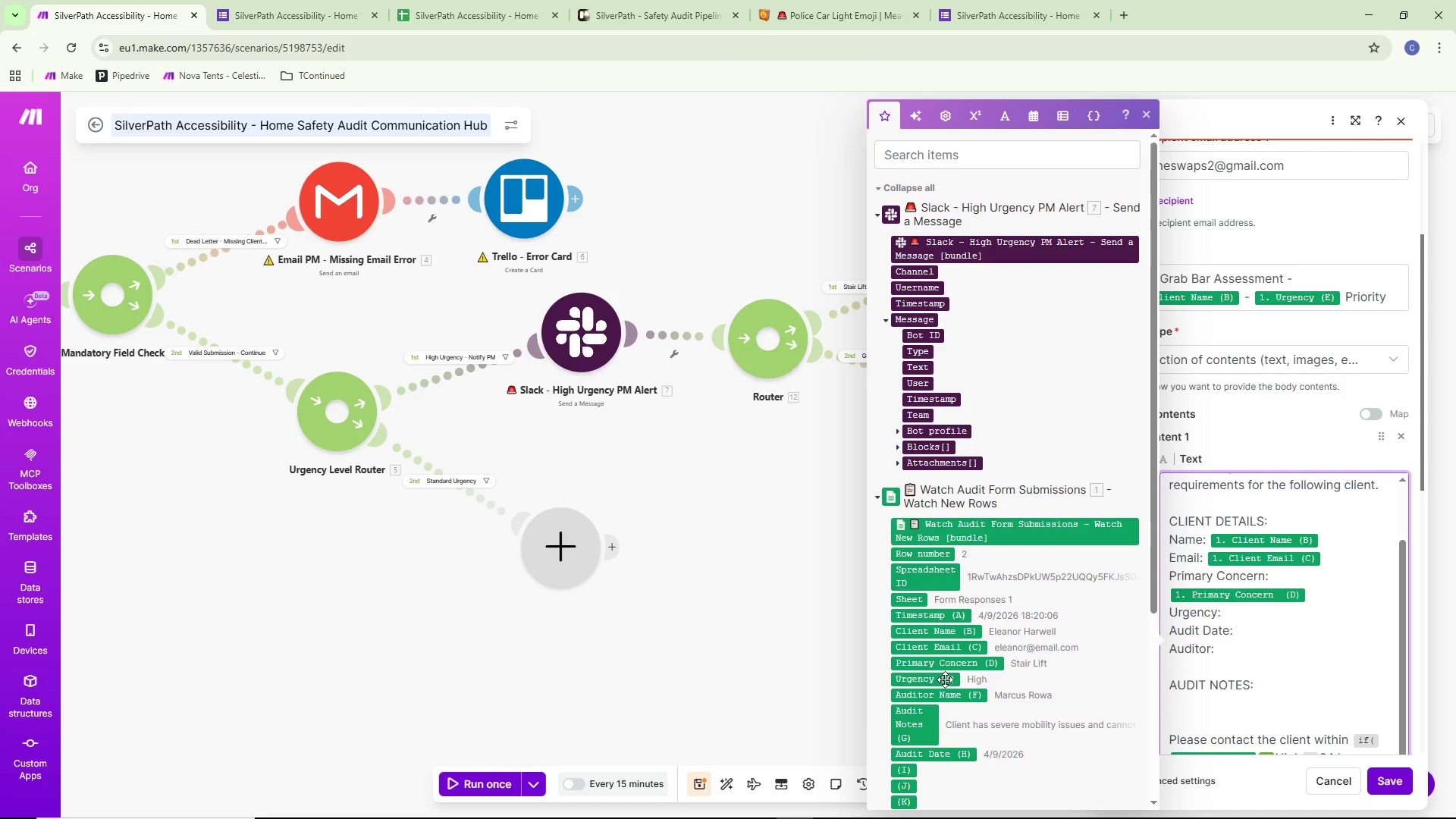 
left_click([945, 679])
 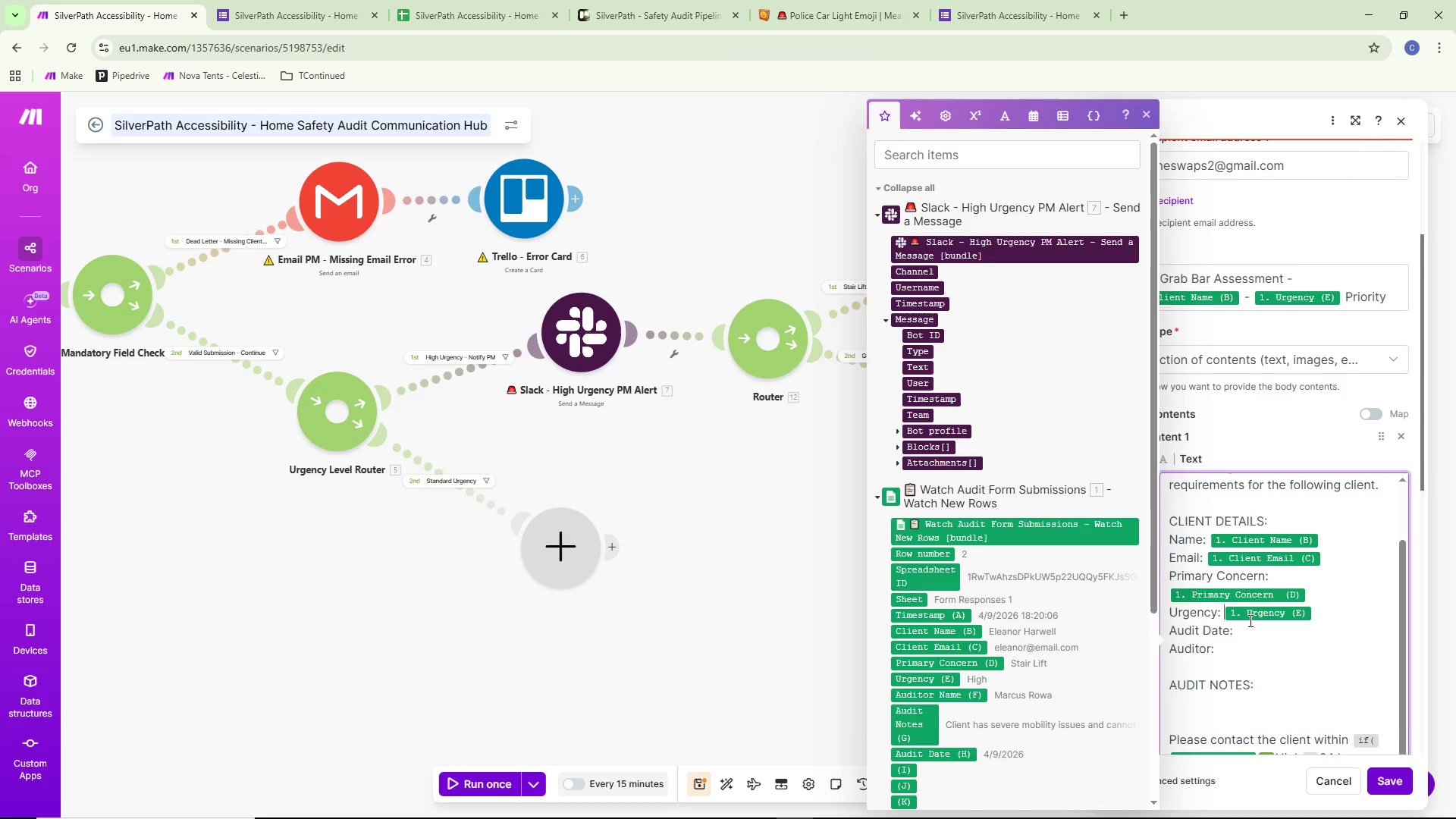 
double_click([1247, 633])
 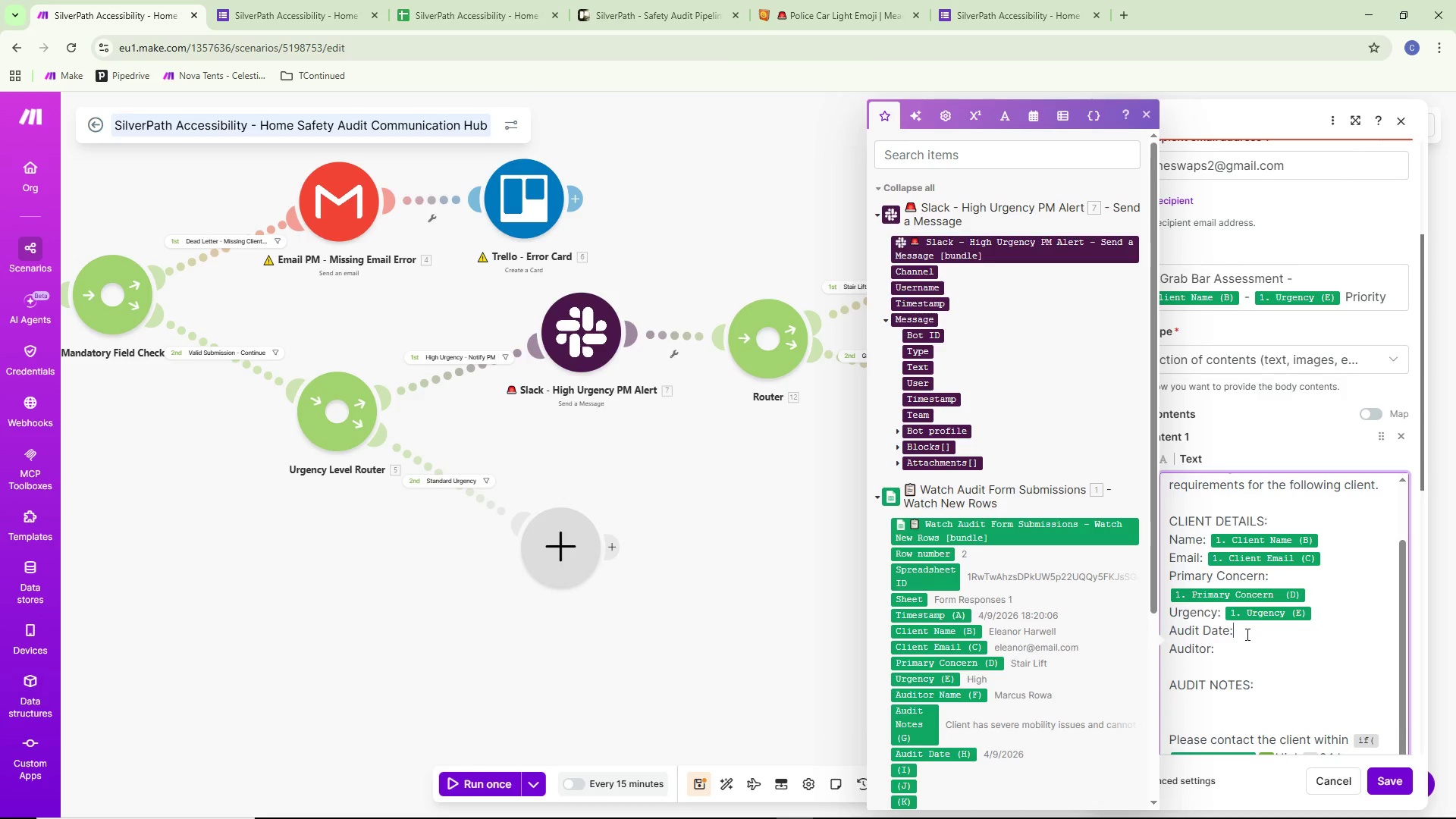 
key(Space)
 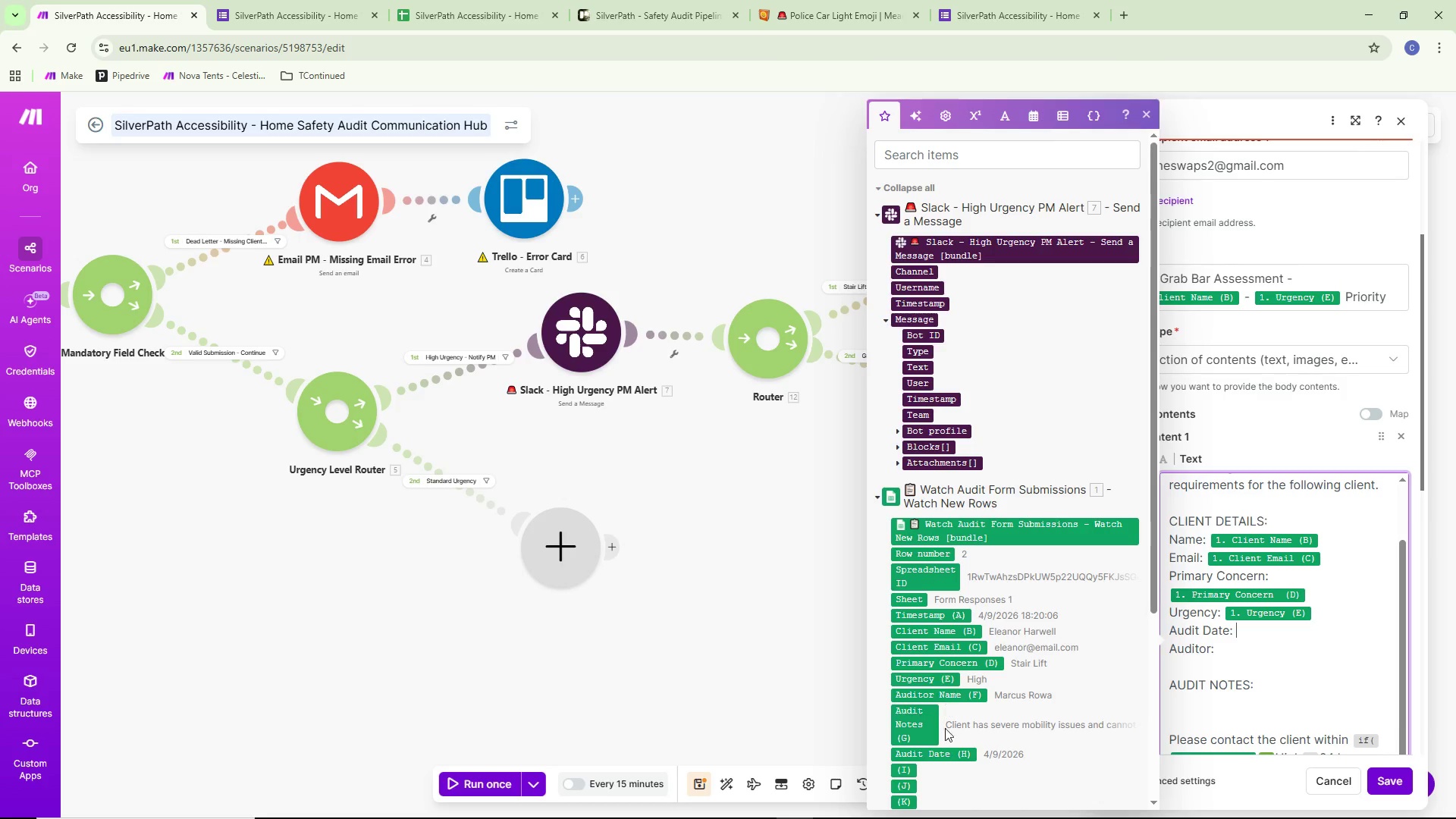 
left_click([949, 757])
 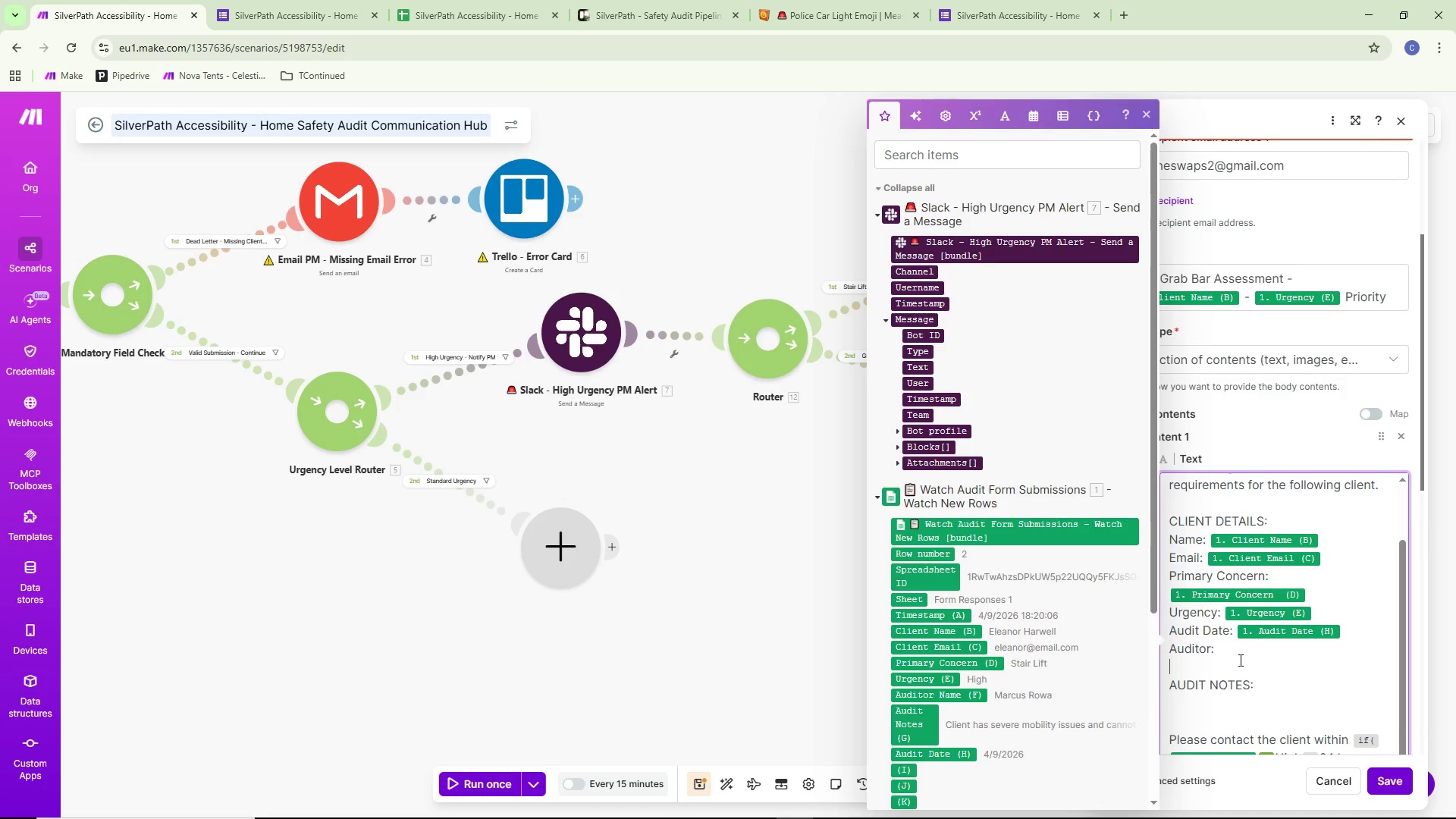 
double_click([1235, 651])
 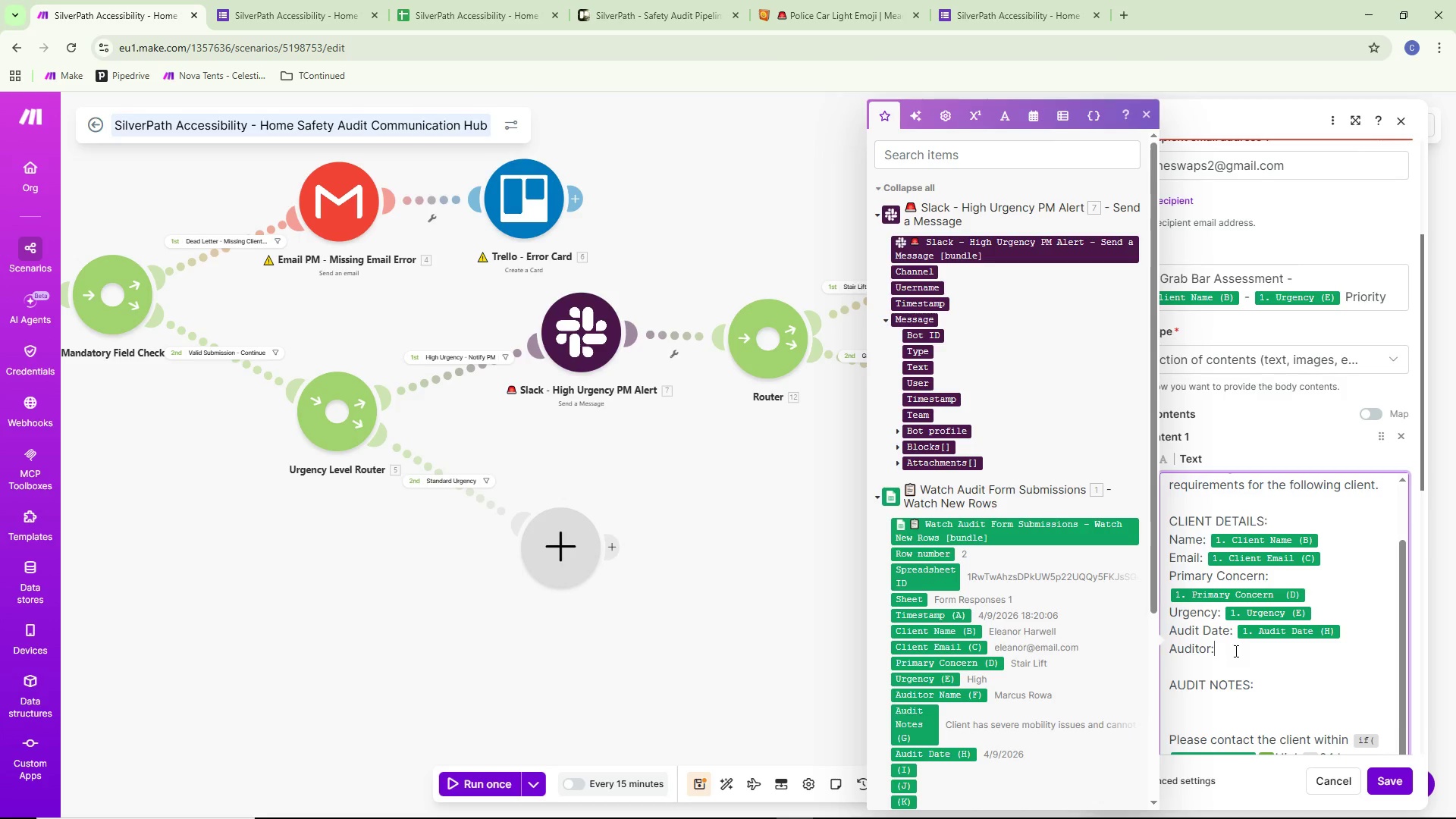 
key(Space)
 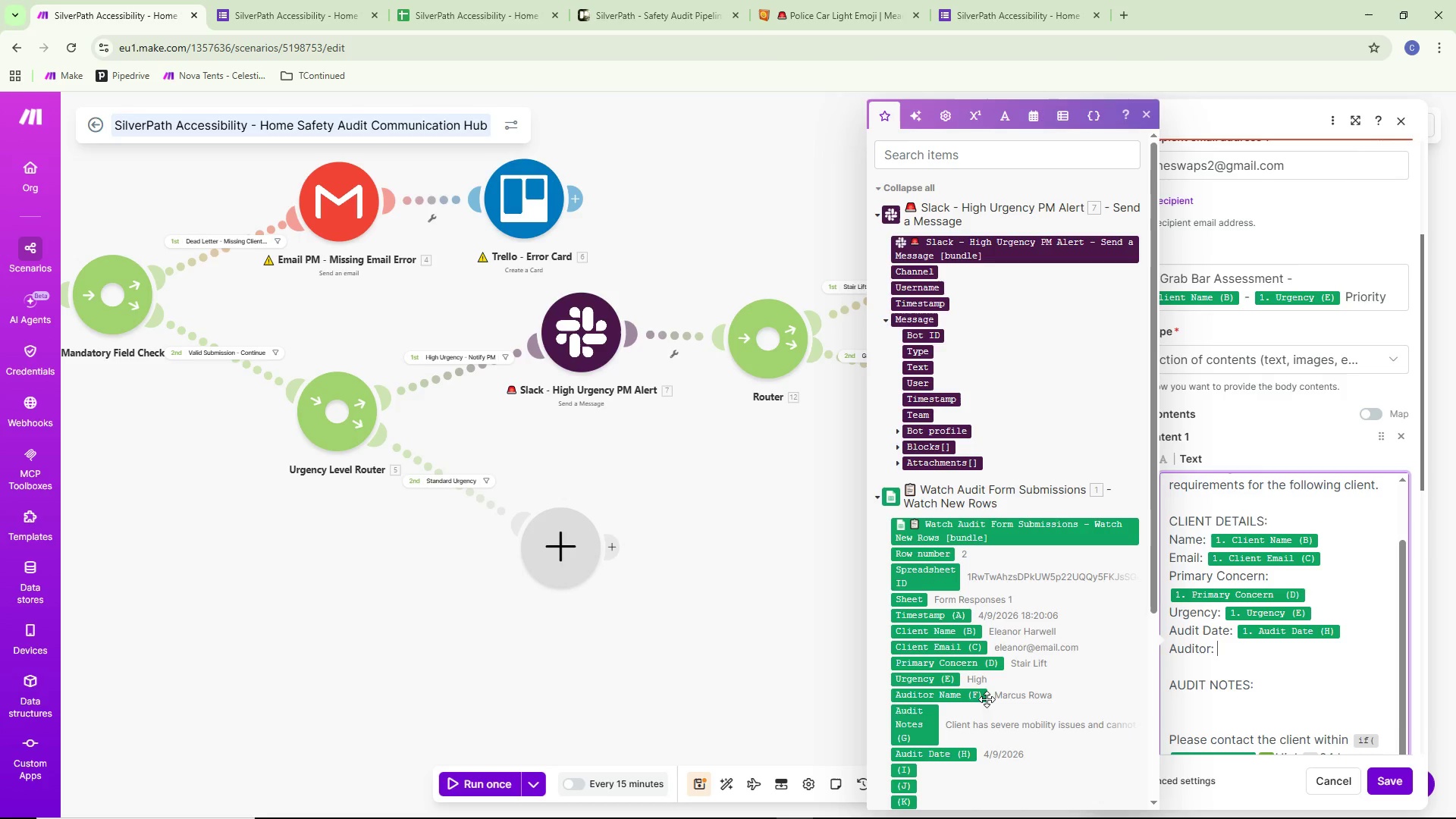 
left_click([965, 694])
 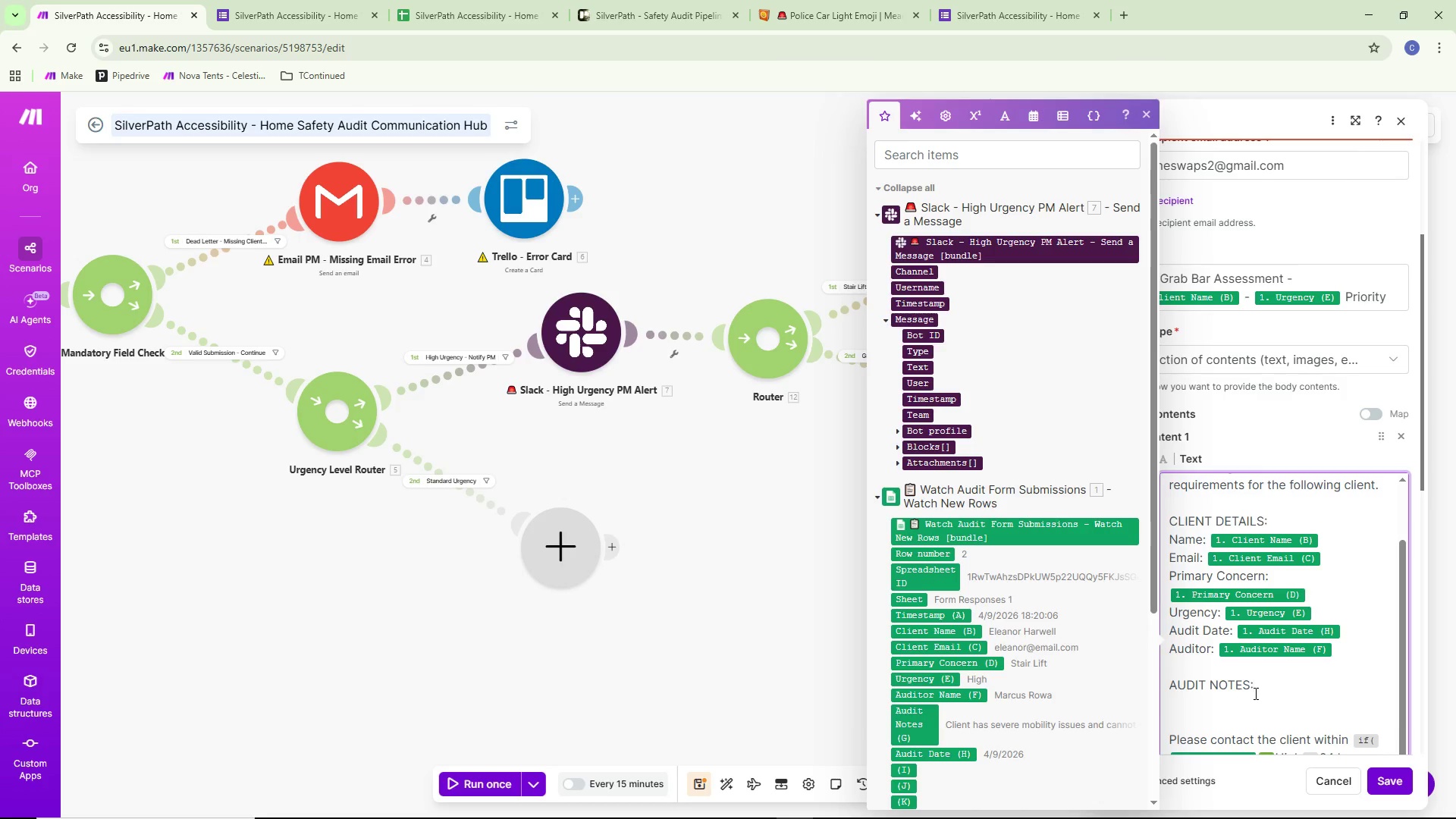 
key(Enter)
 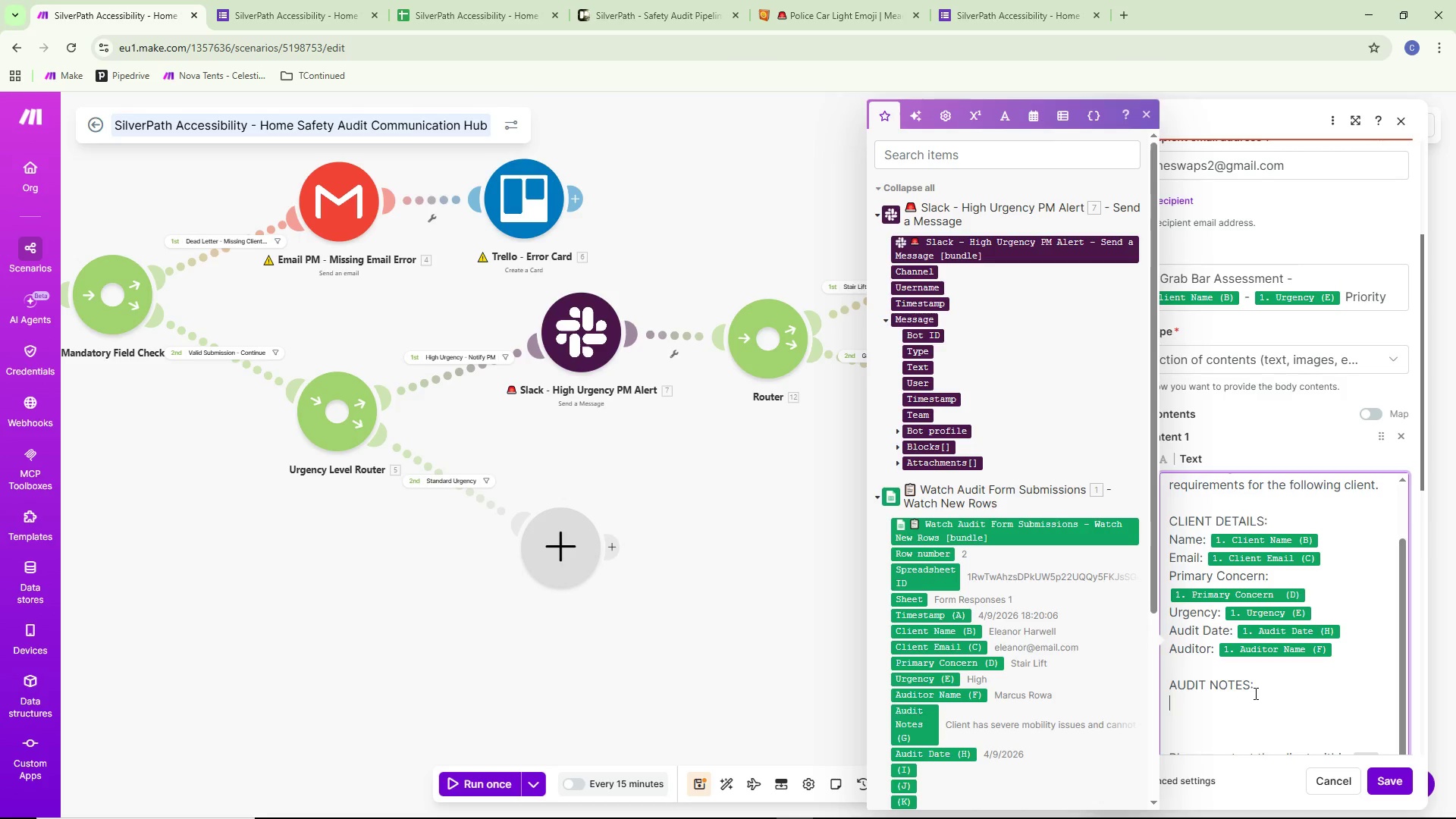 
key(ArrowDown)
 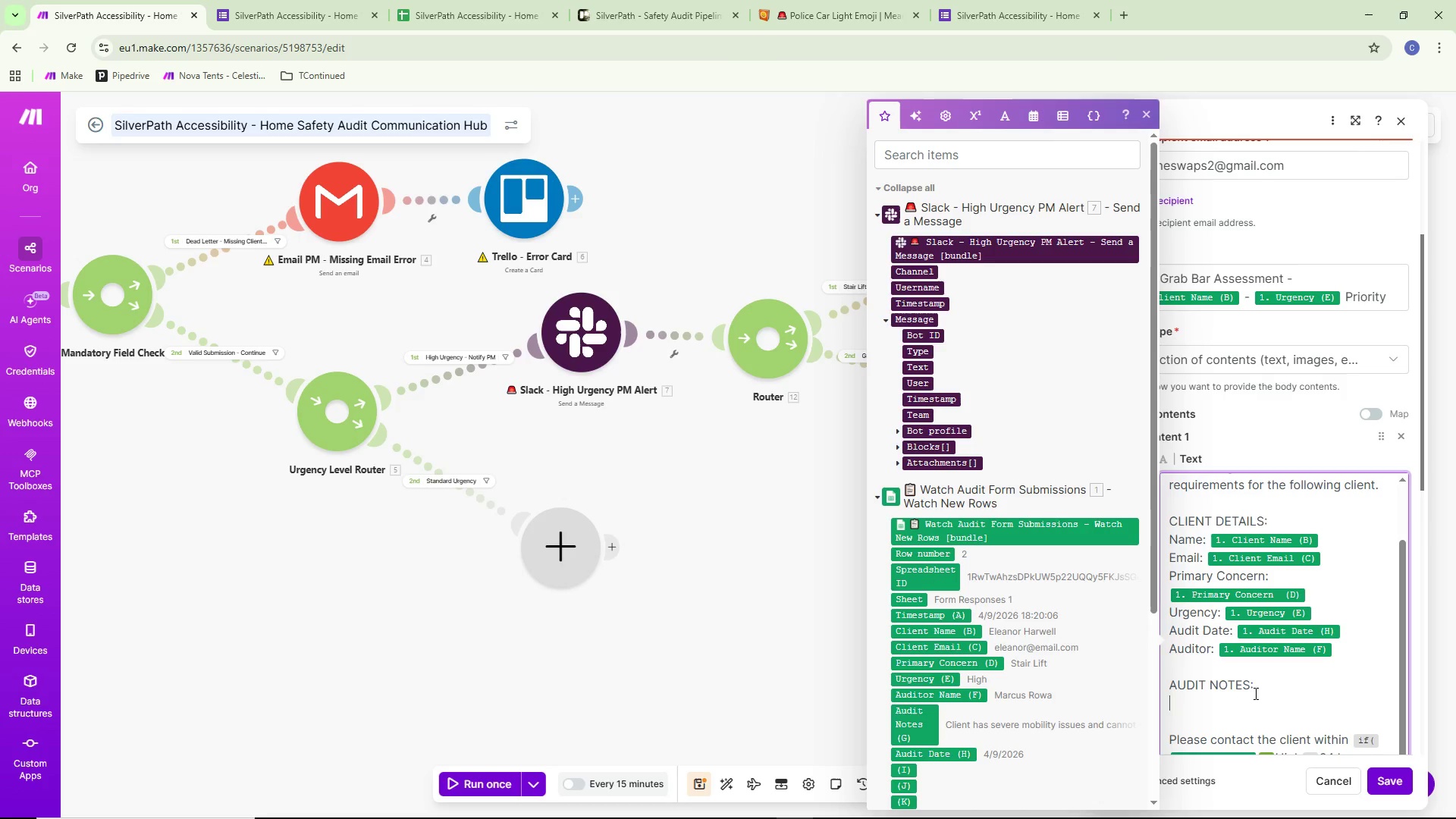 
key(Backspace)
 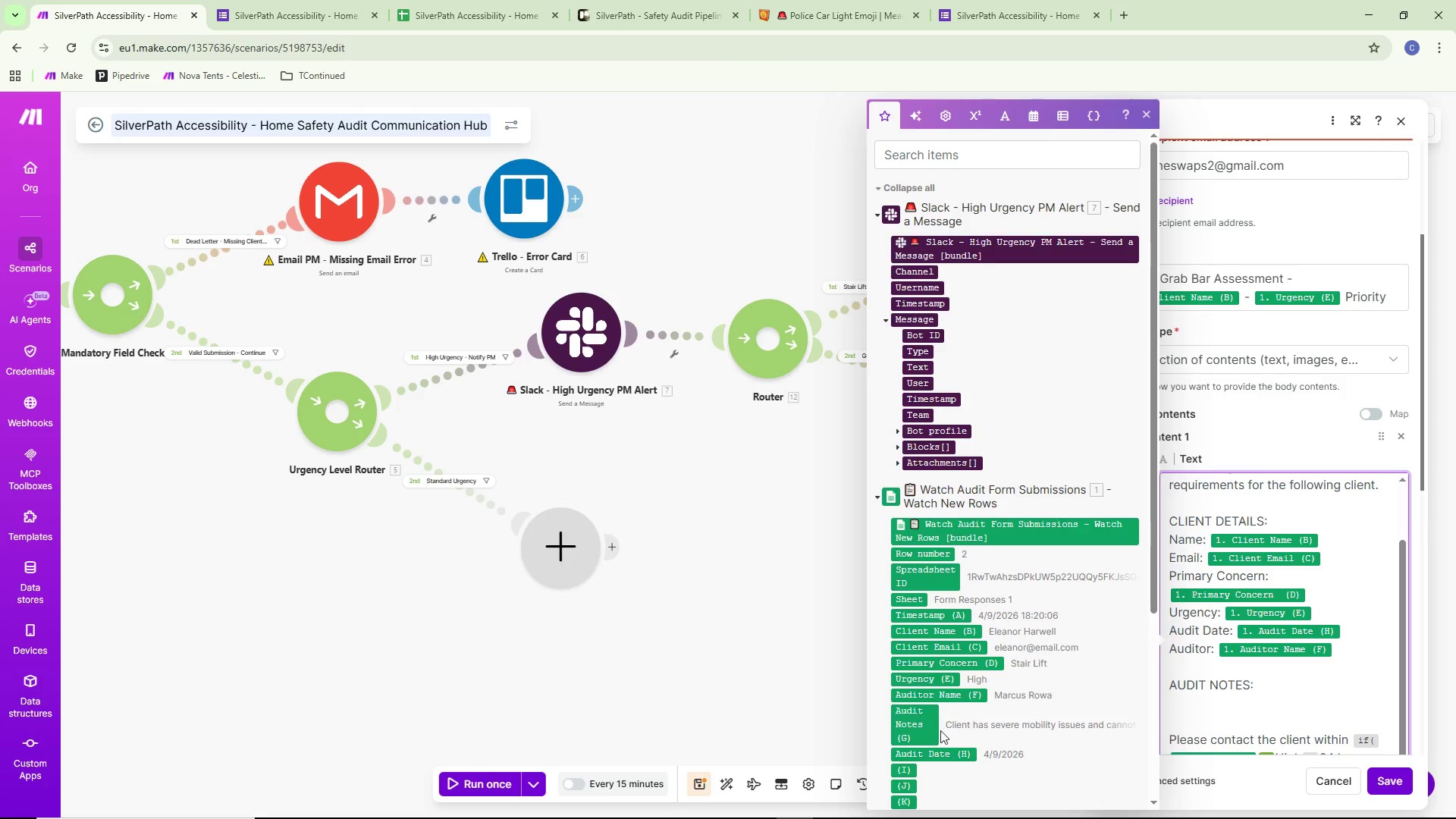 
left_click([910, 731])
 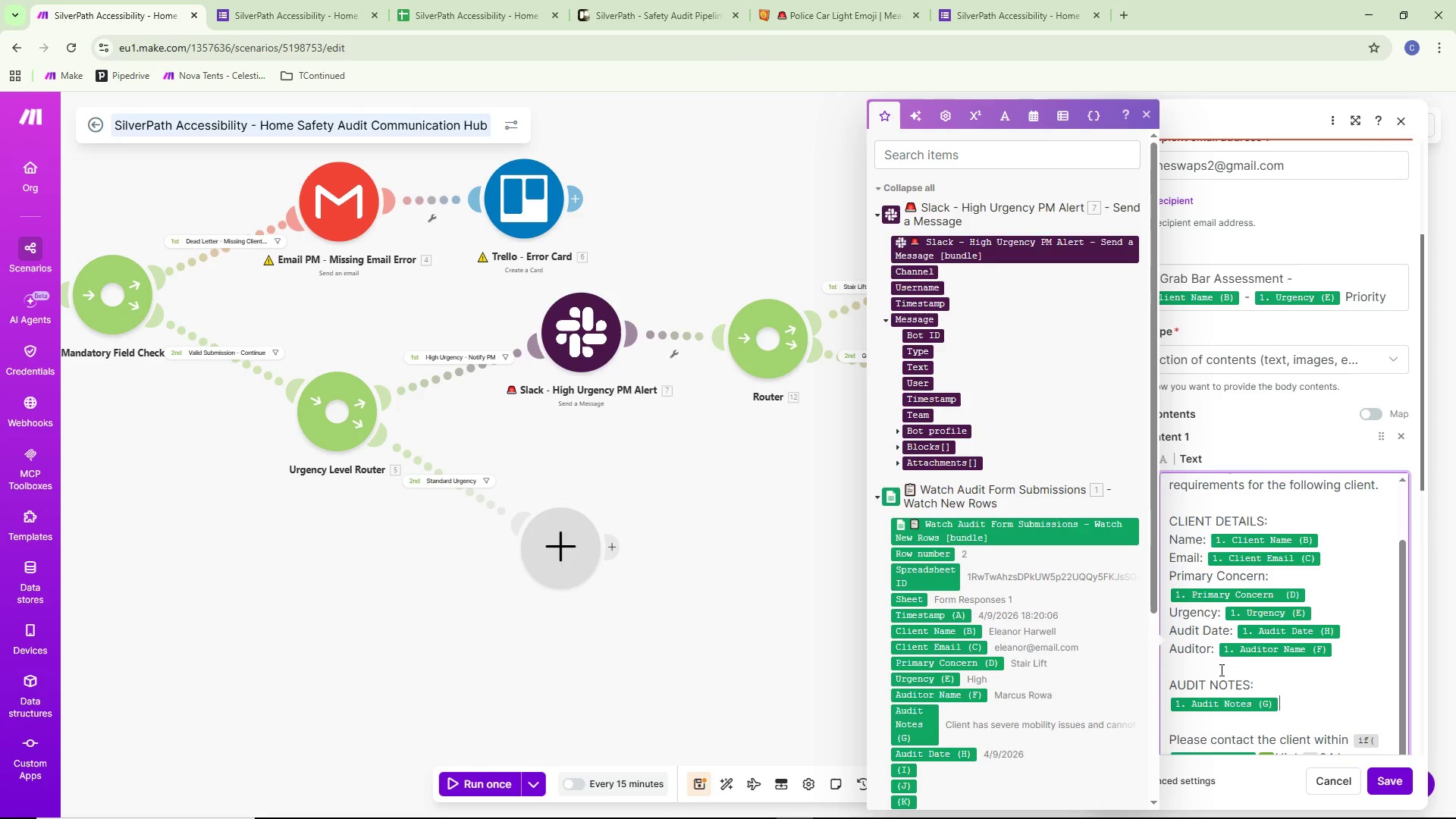 
scroll: coordinate [1287, 648], scroll_direction: down, amount: 7.0
 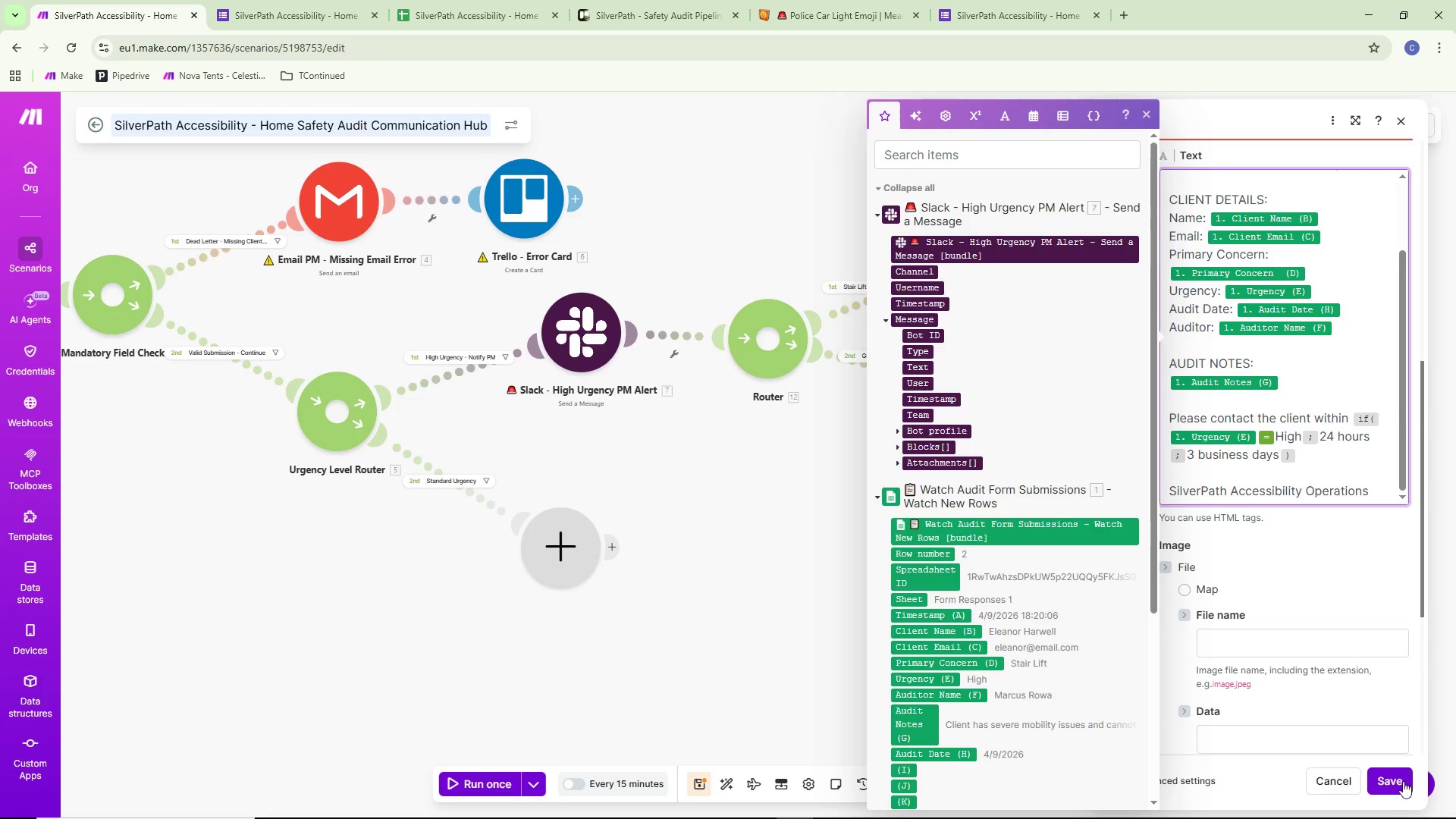 
left_click([1399, 778])
 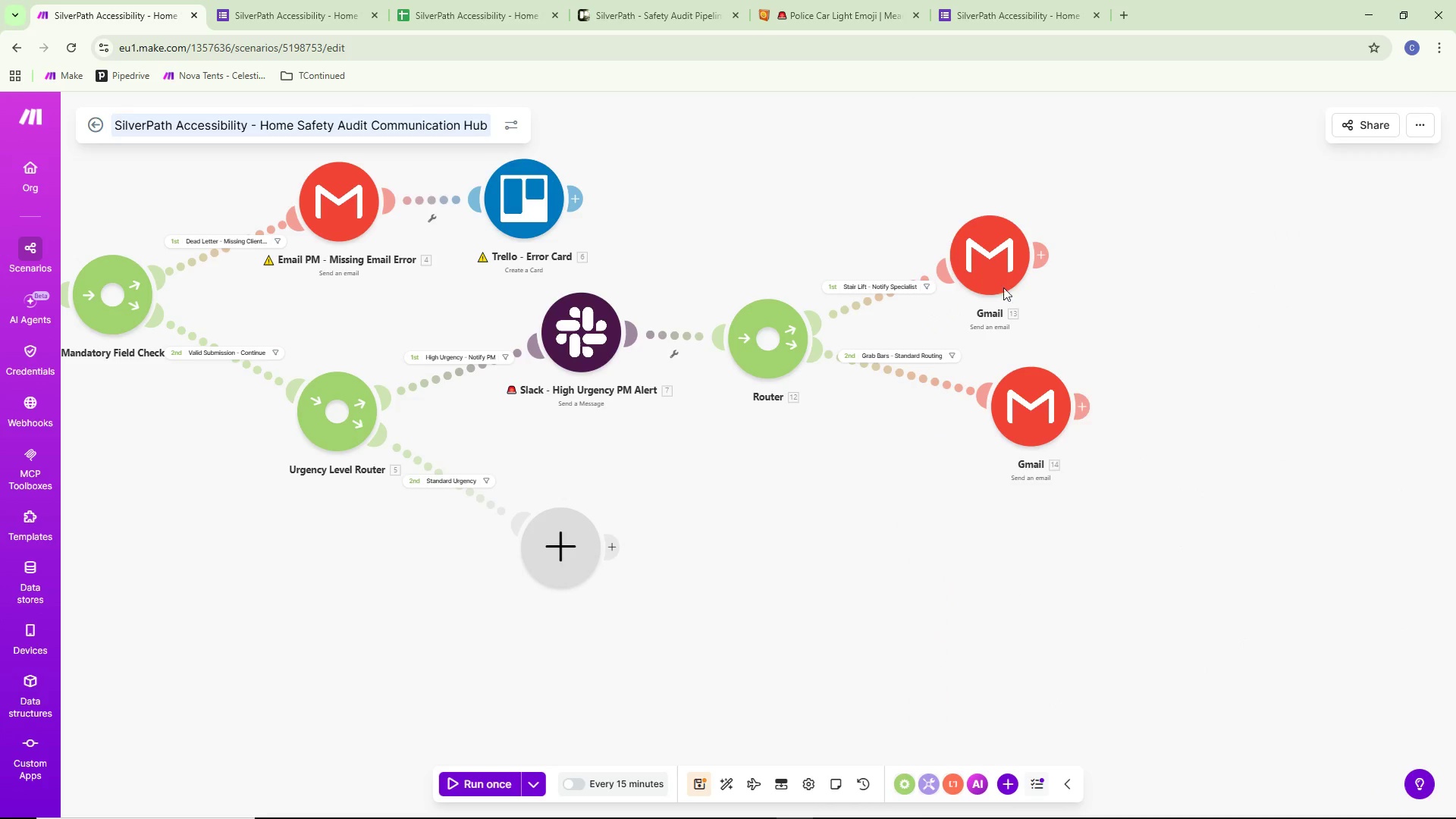 
double_click([992, 268])
 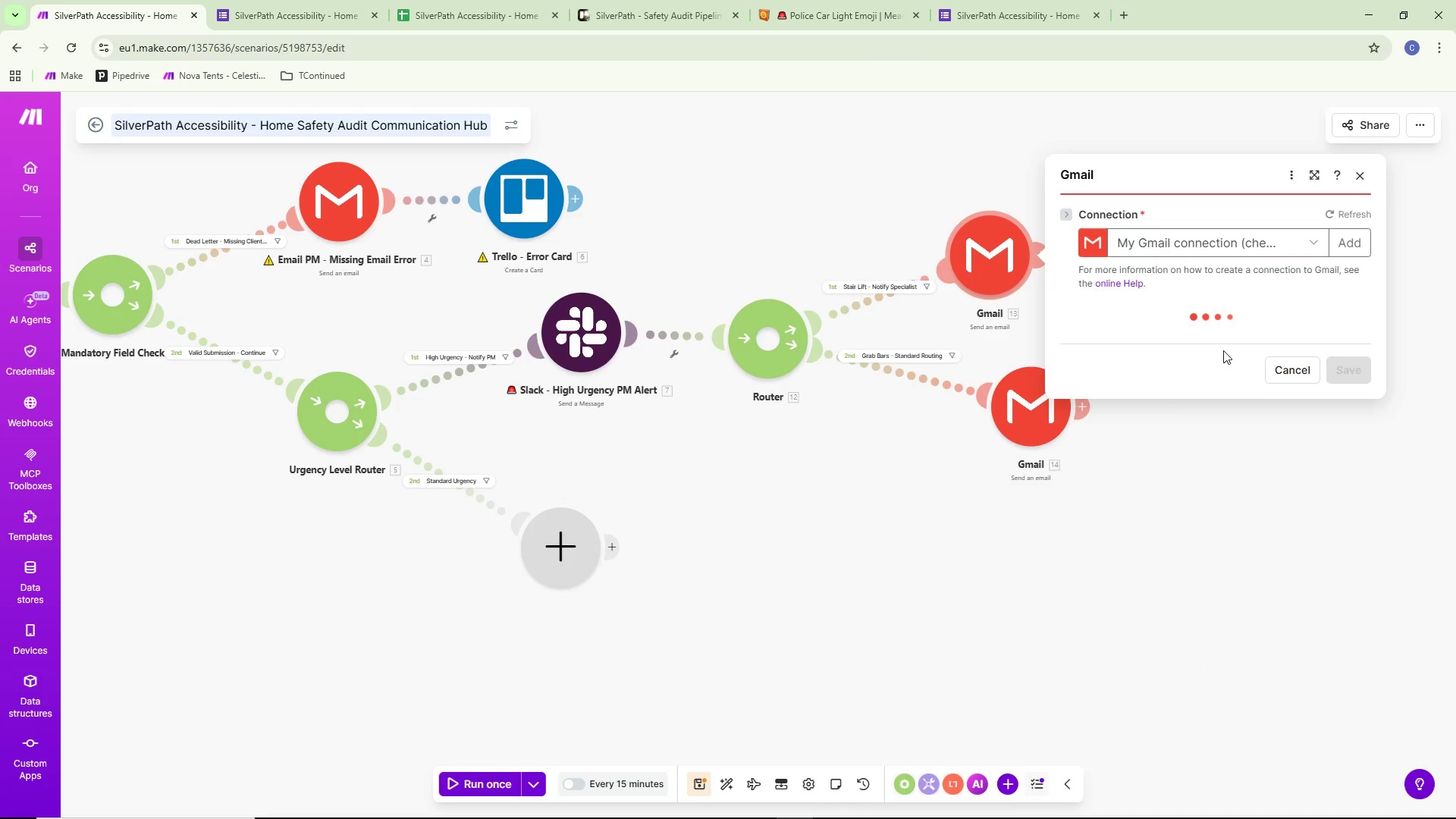 
scroll: coordinate [1251, 400], scroll_direction: down, amount: 6.0
 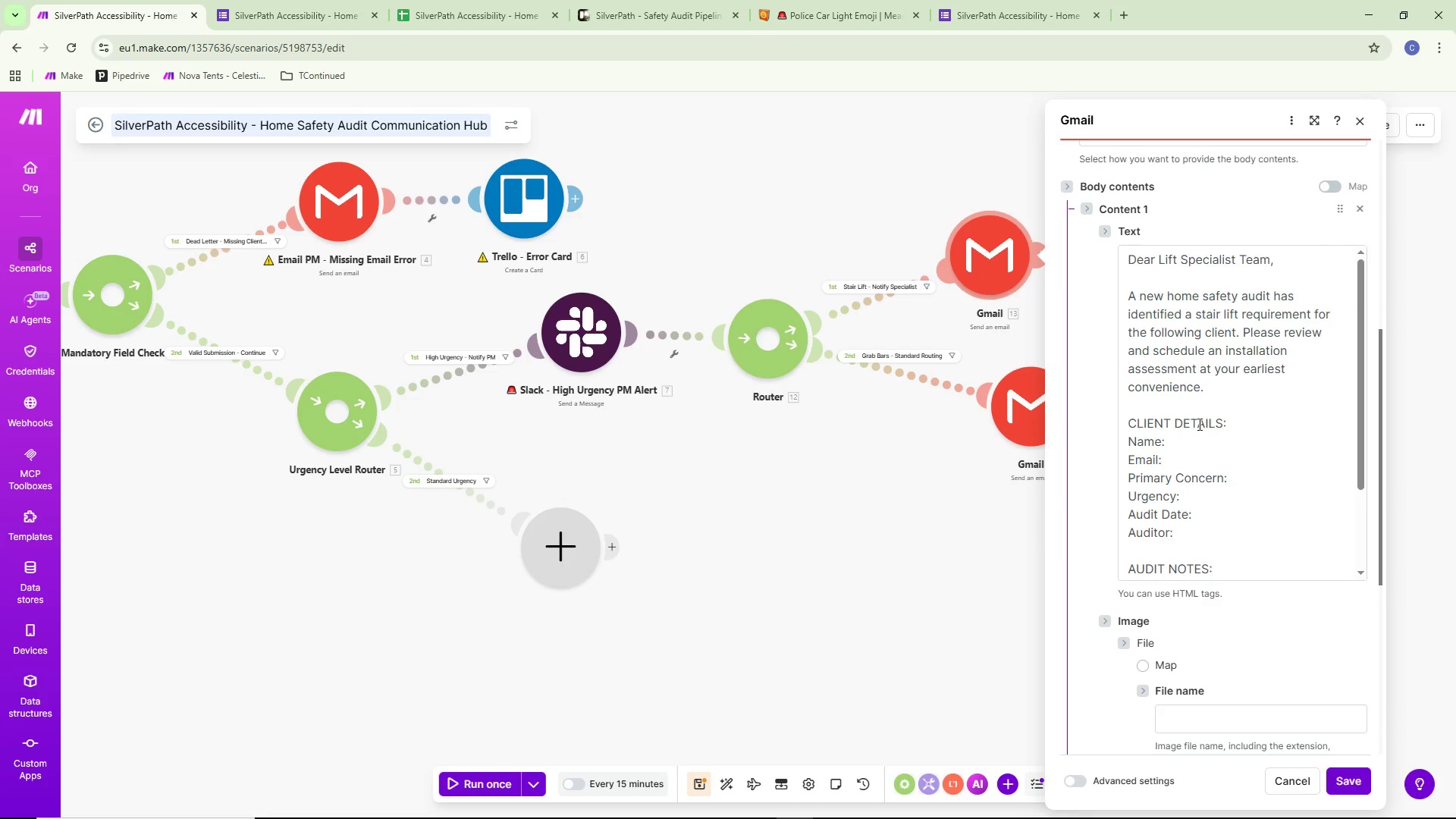 
left_click([1191, 447])
 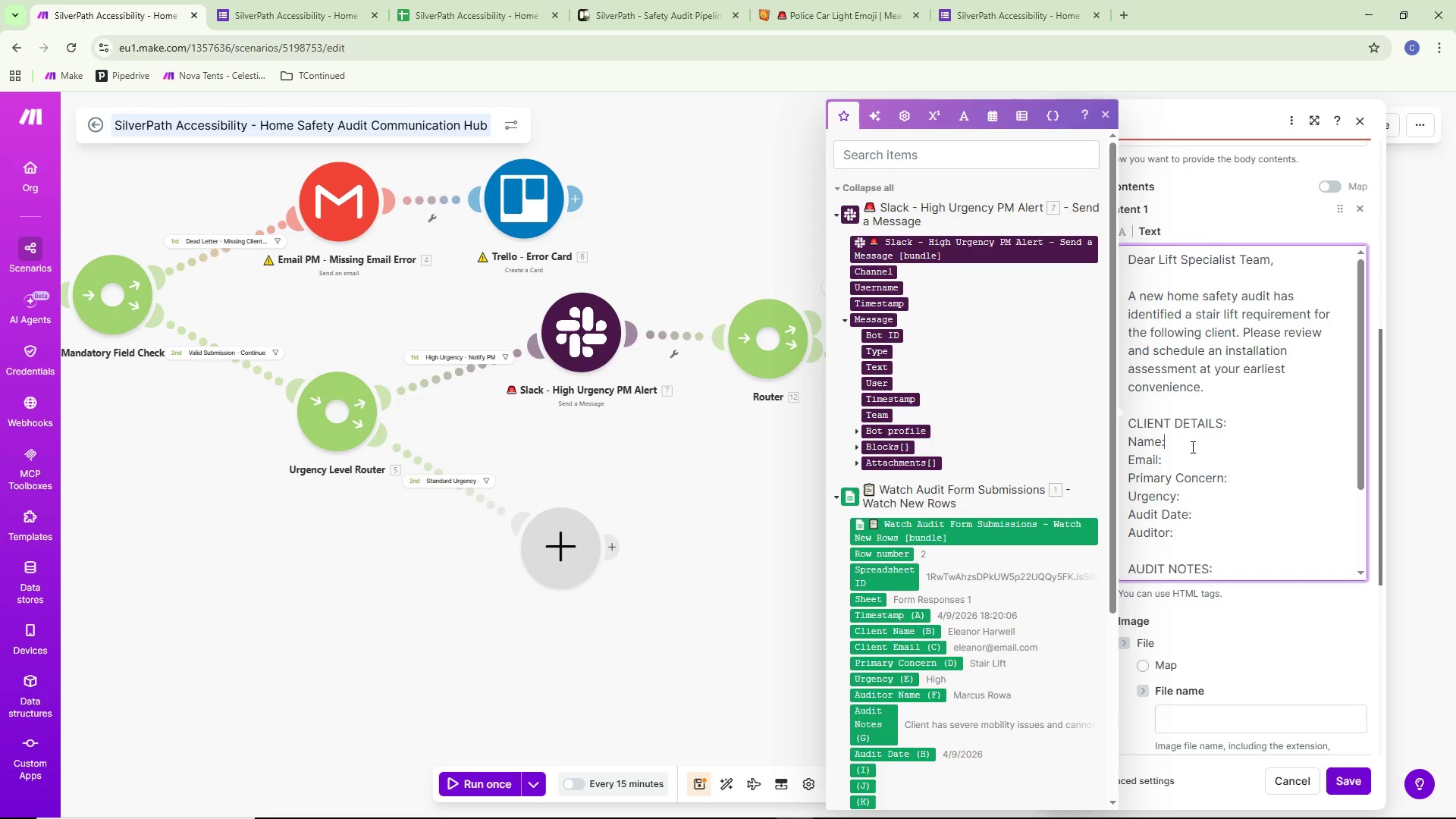 
key(Space)
 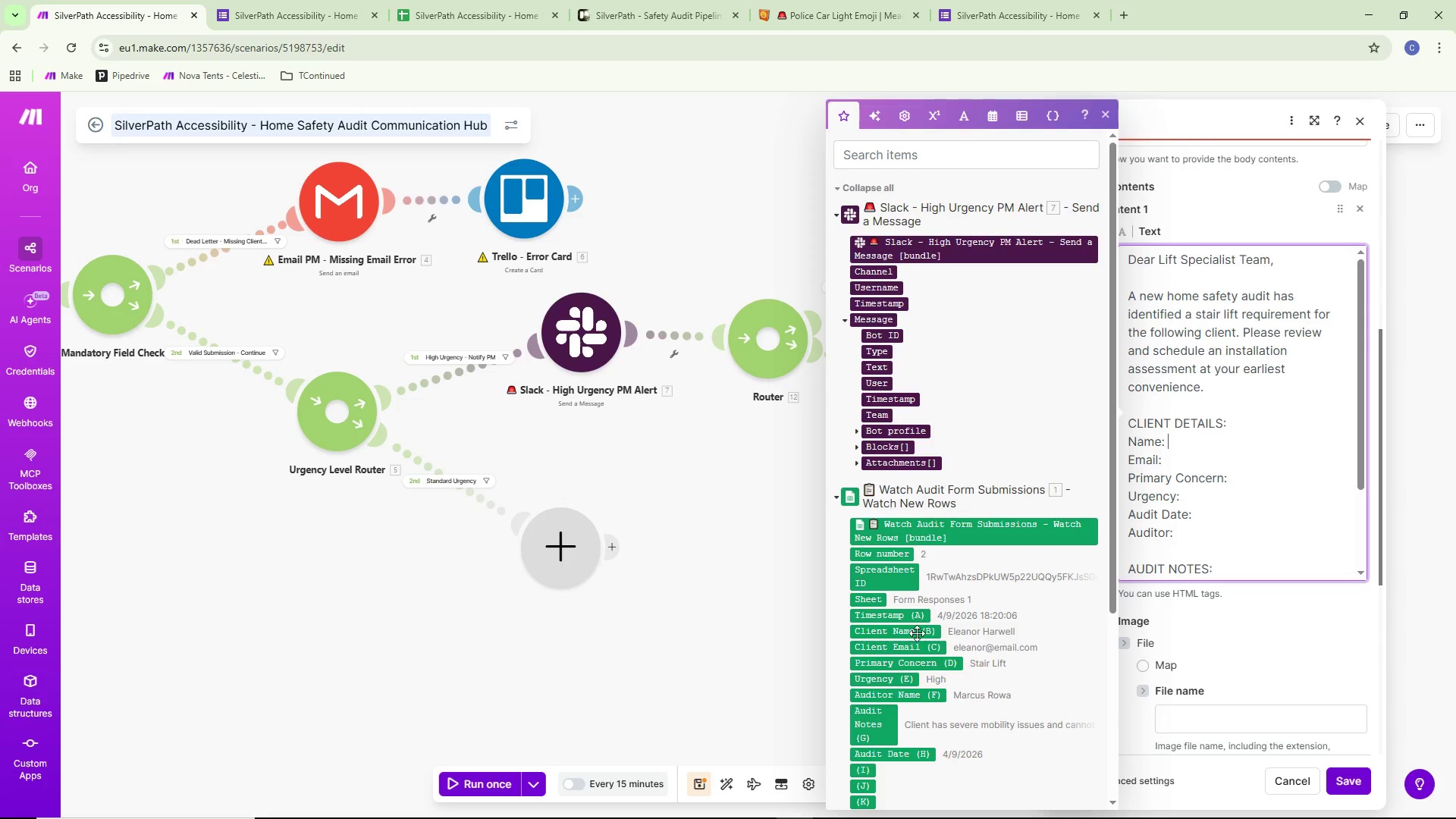 
left_click([916, 635])
 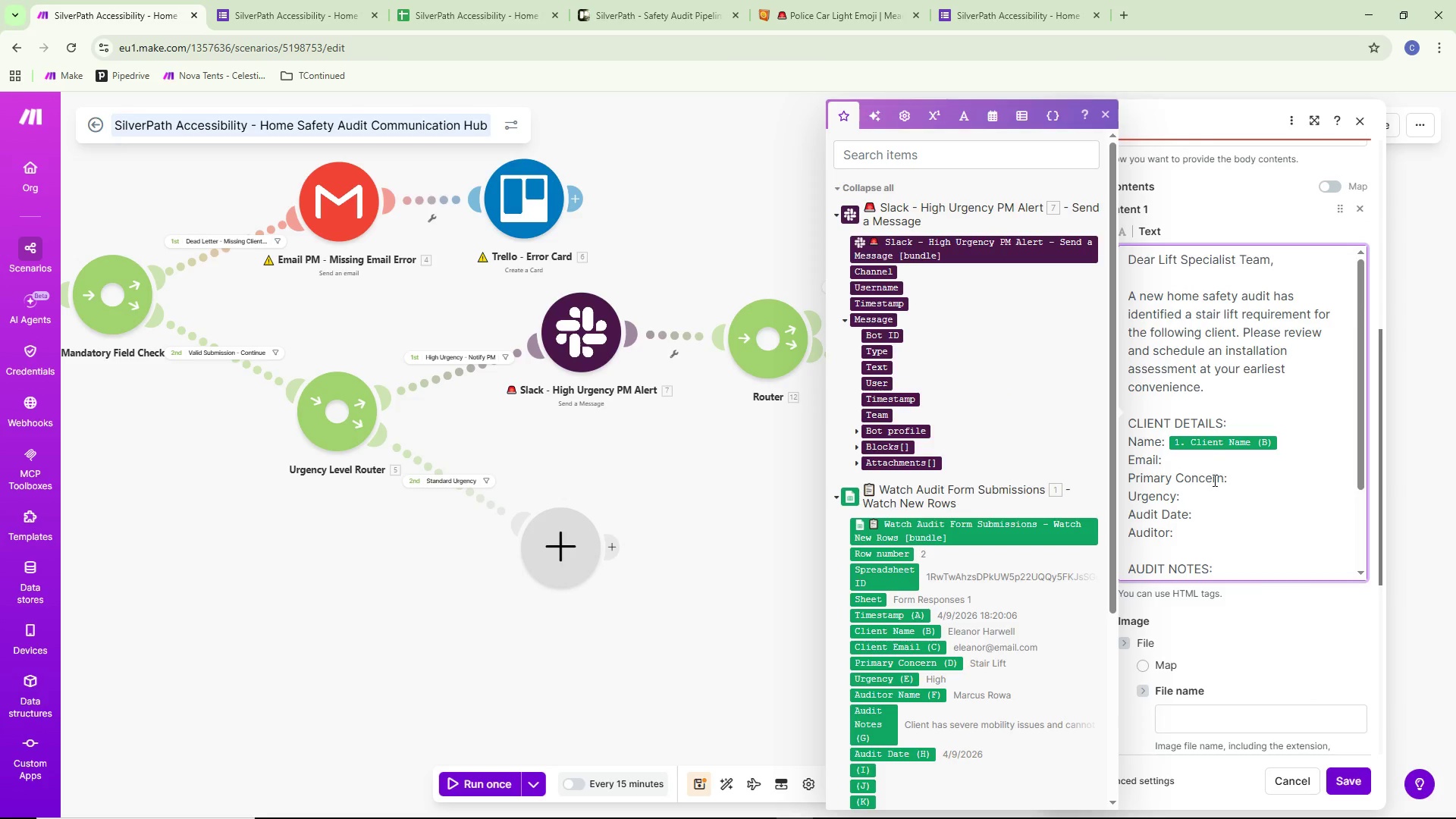 
left_click([1210, 463])
 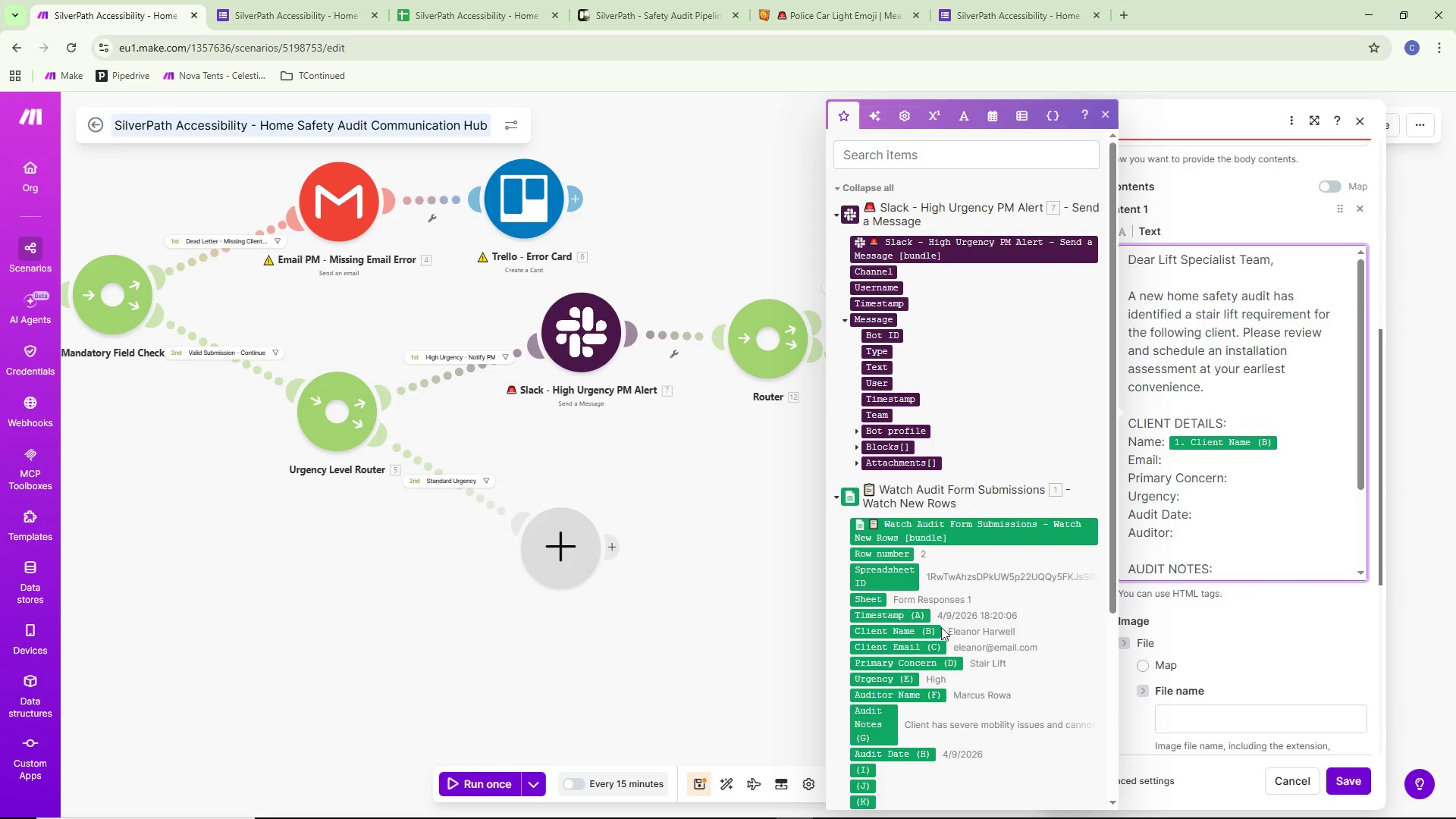 
left_click([906, 648])
 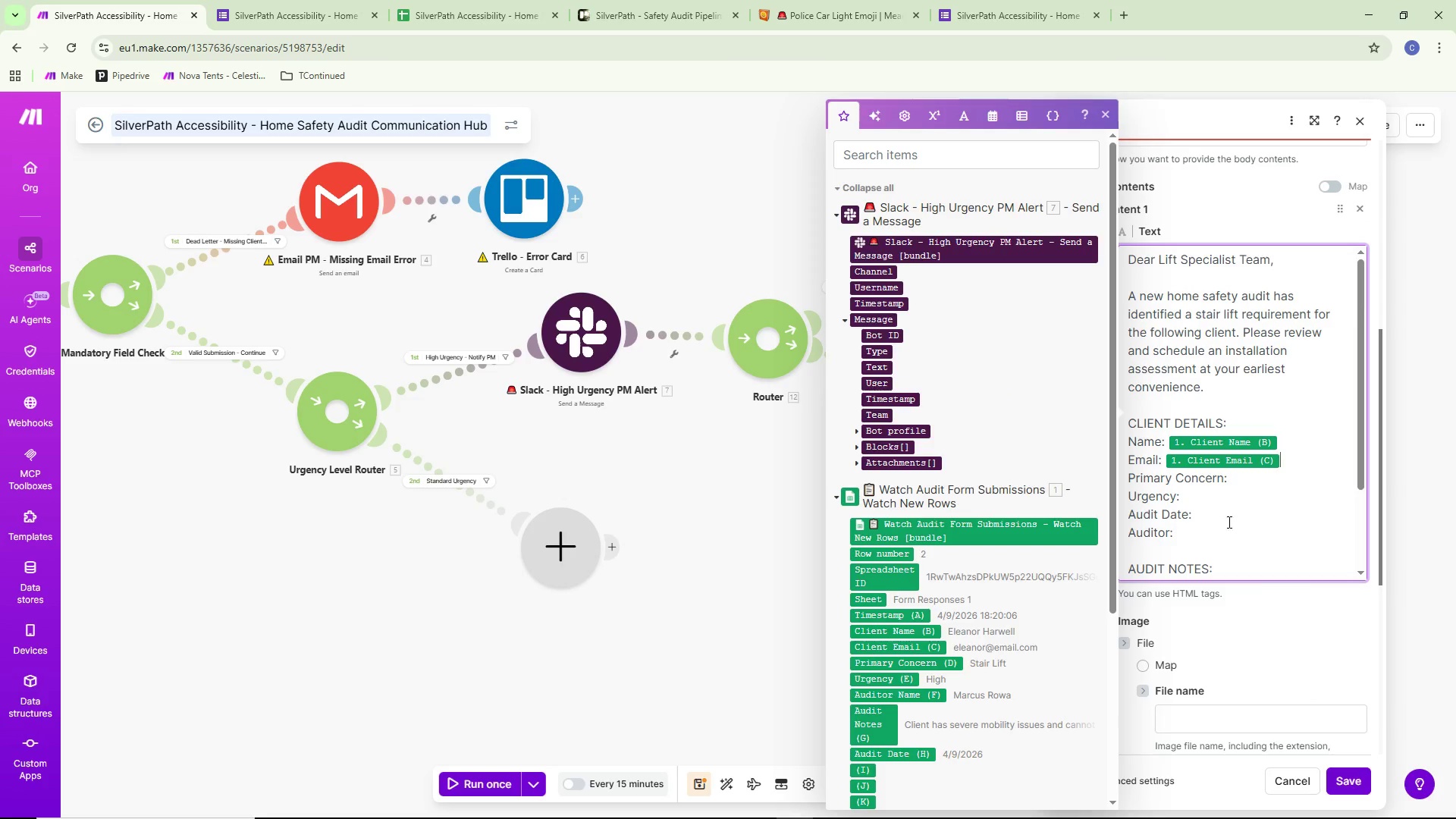 
left_click([1245, 485])
 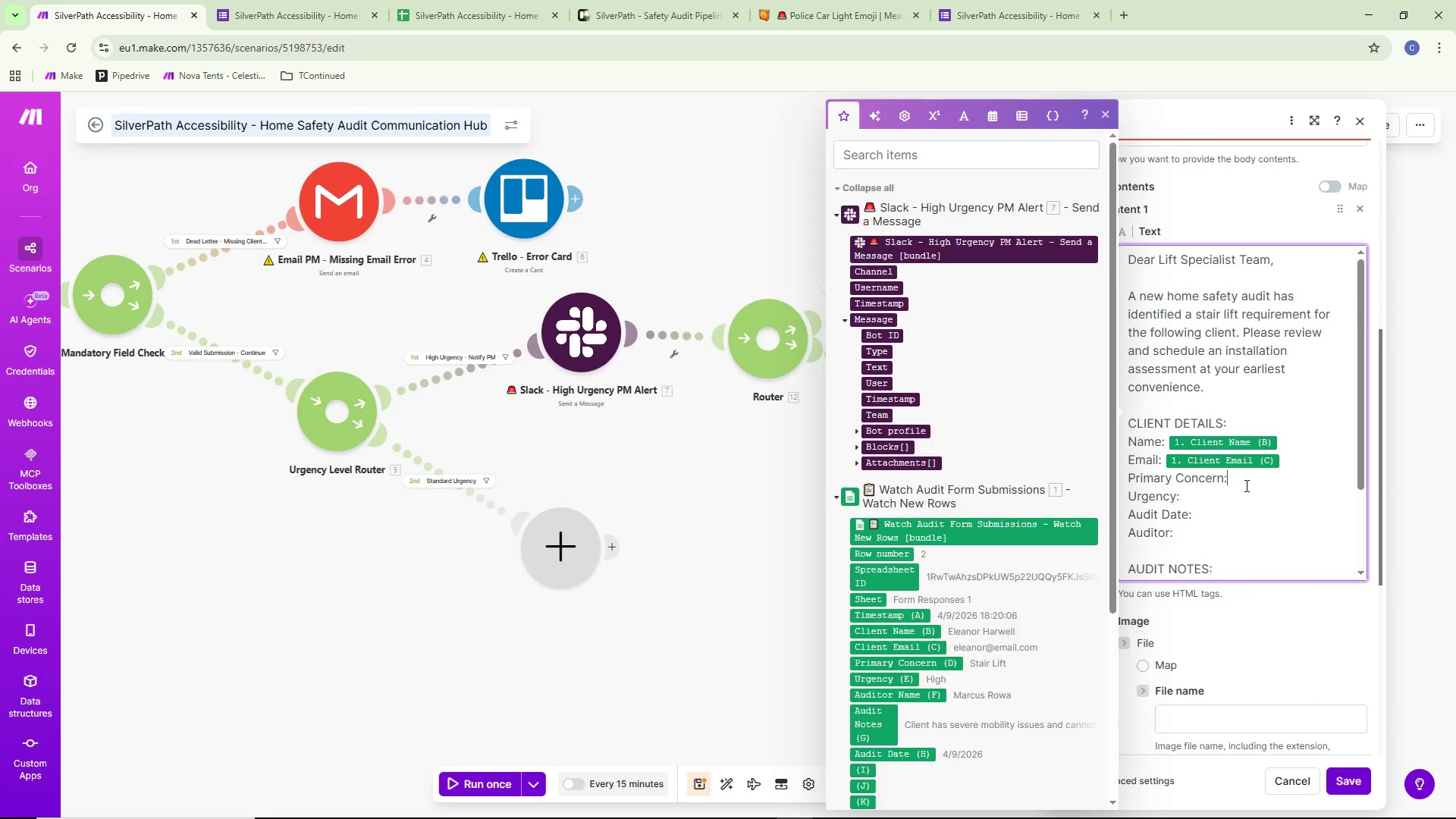 
key(Space)
 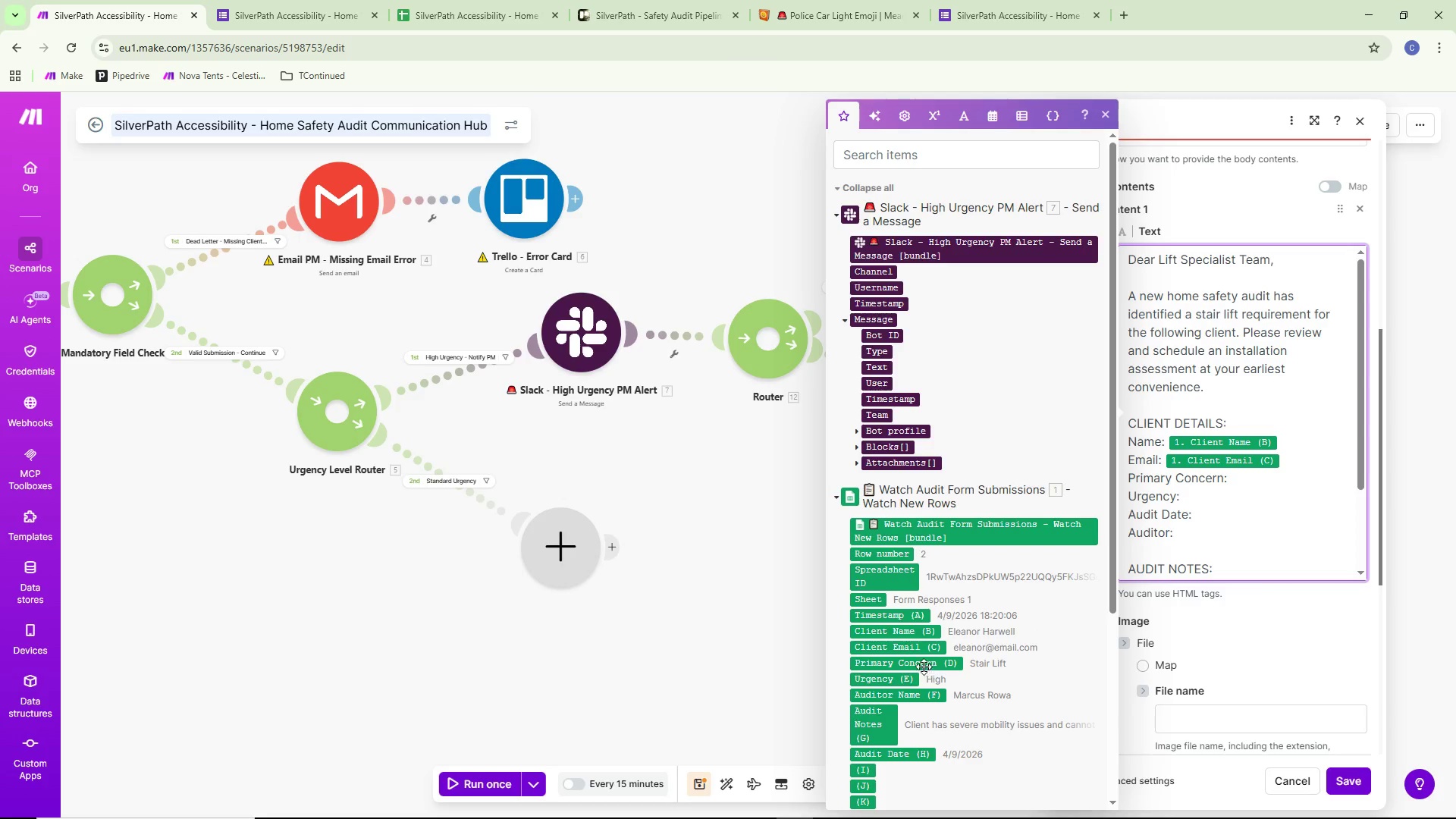 
left_click([924, 664])
 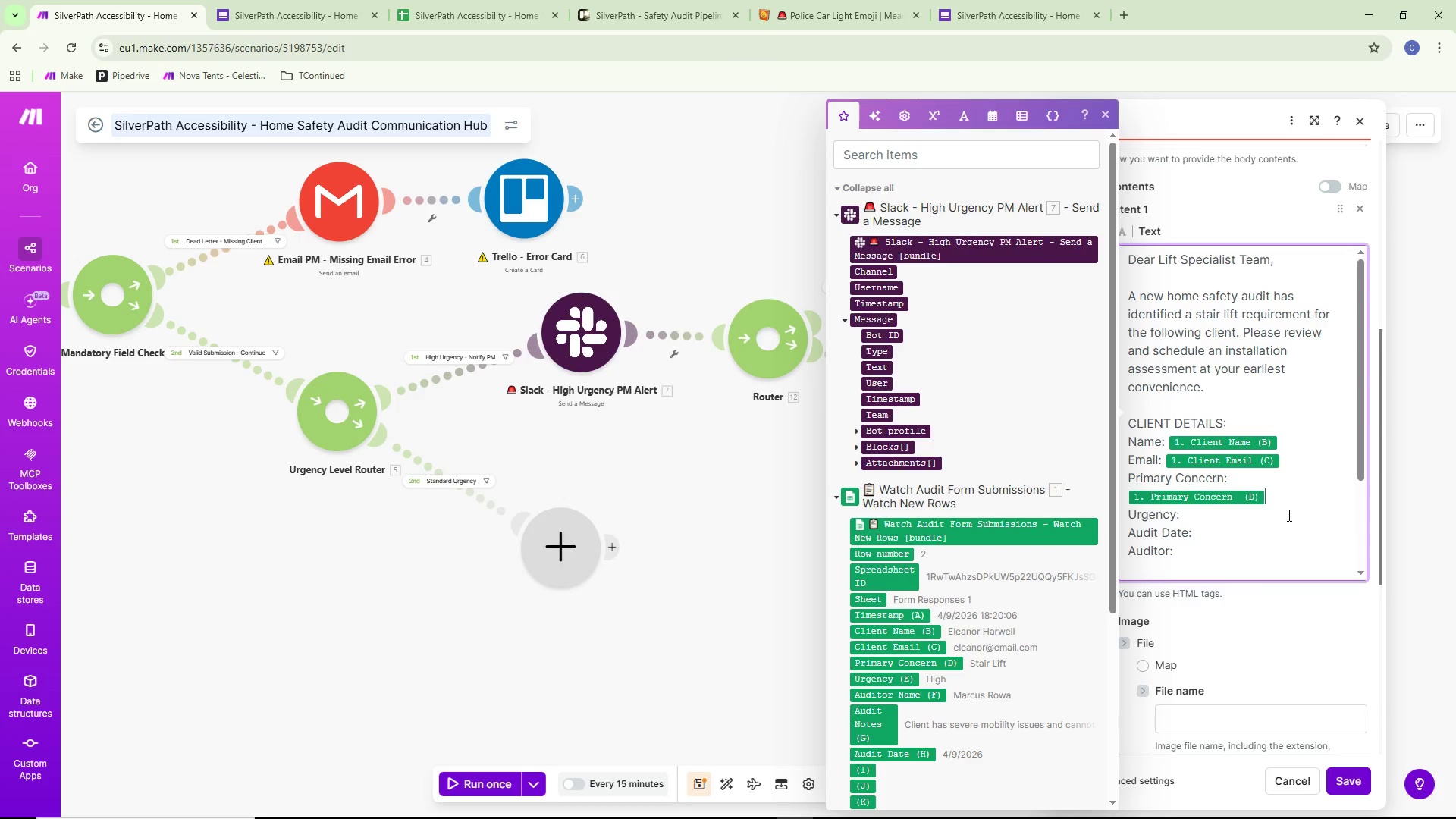 
left_click([1257, 515])
 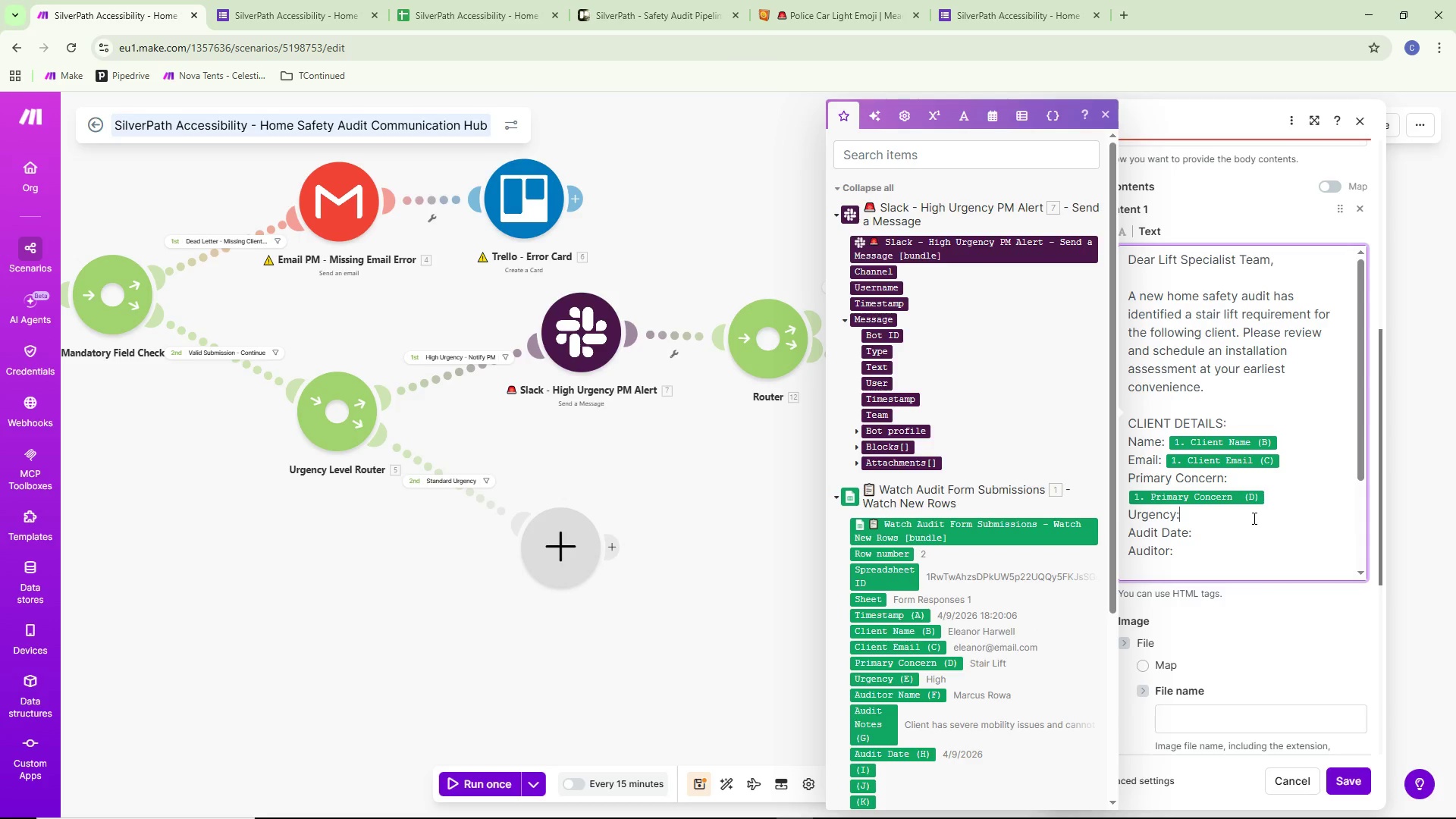 
key(Space)
 